 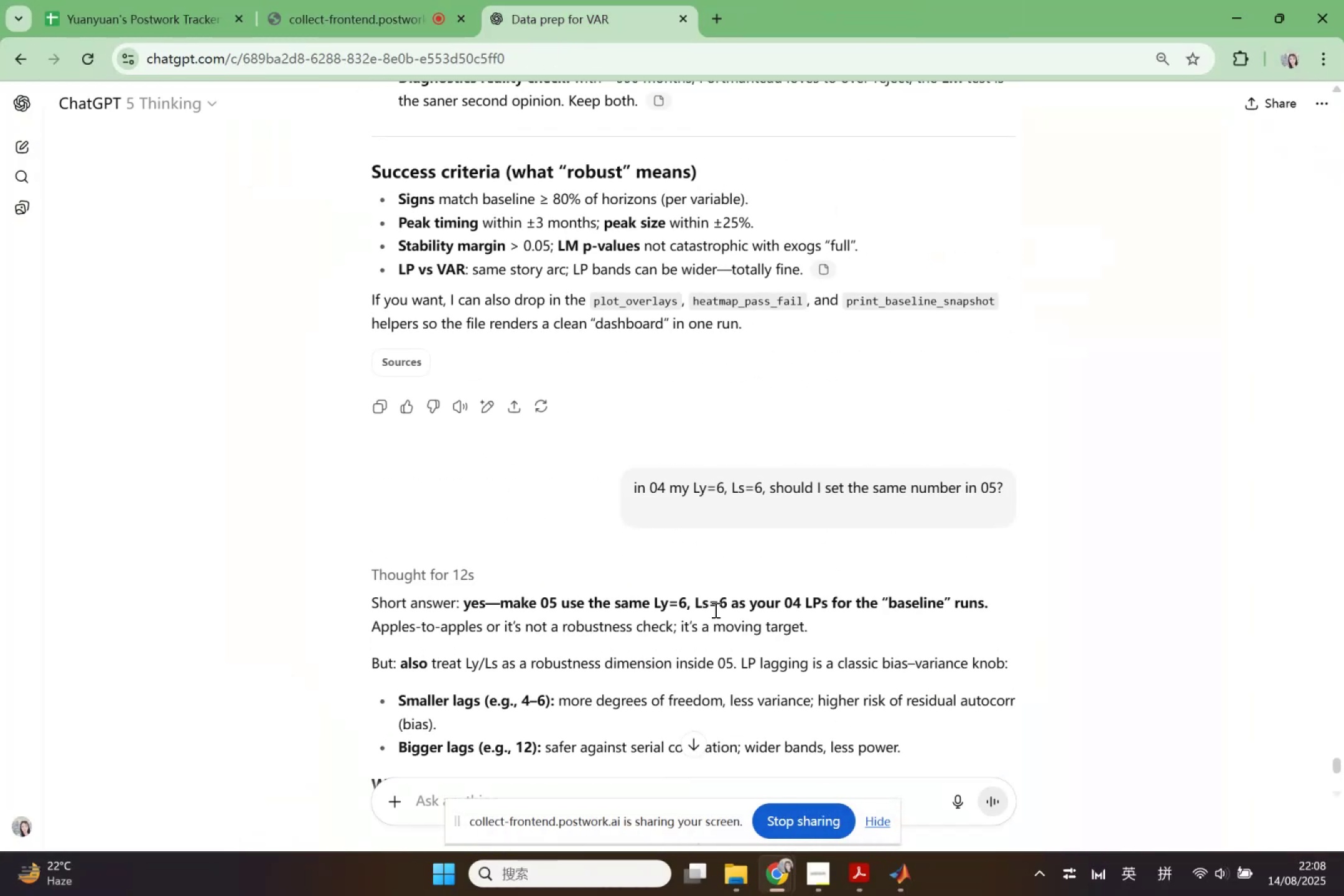 
left_click([902, 874])
 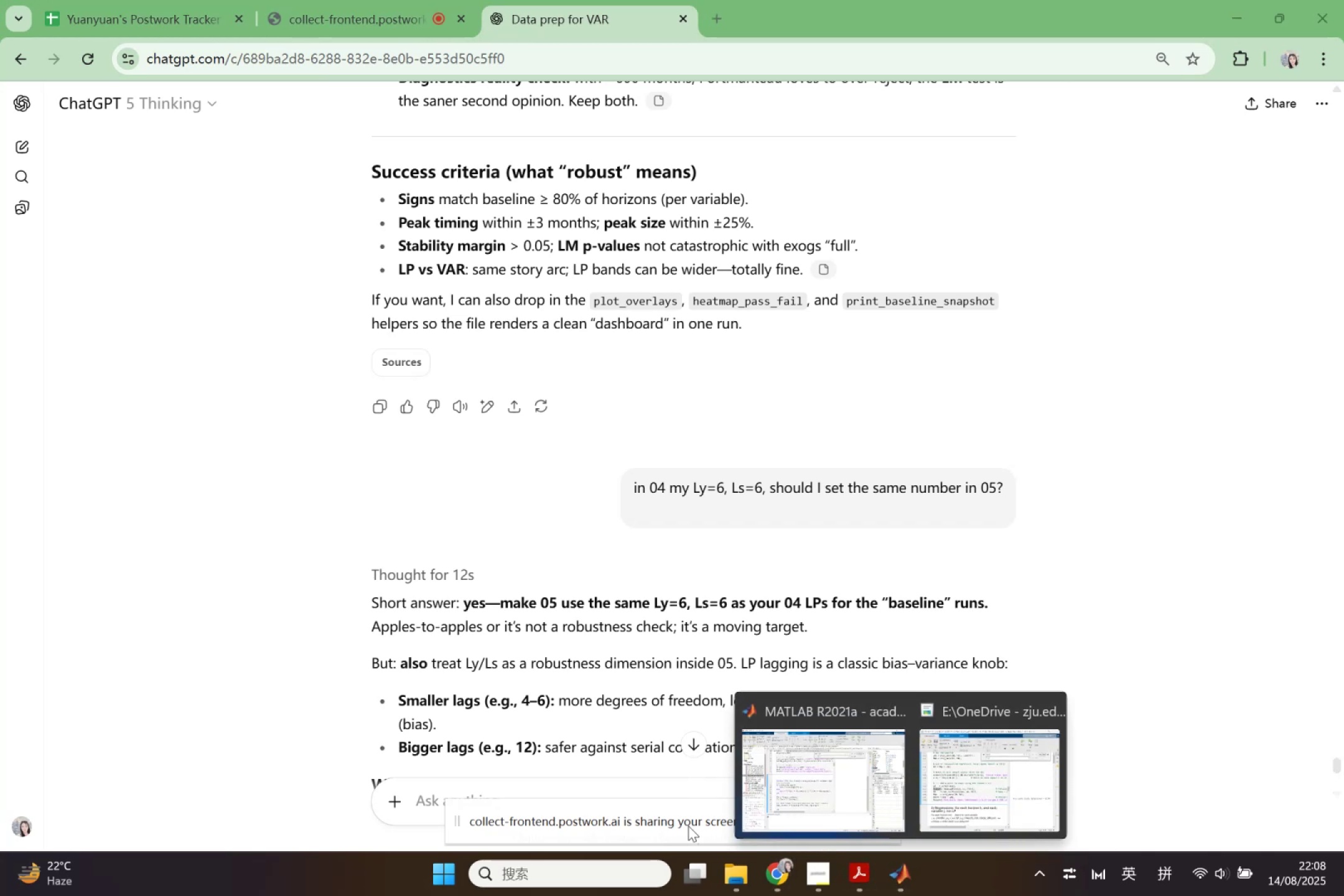 
left_click([687, 829])
 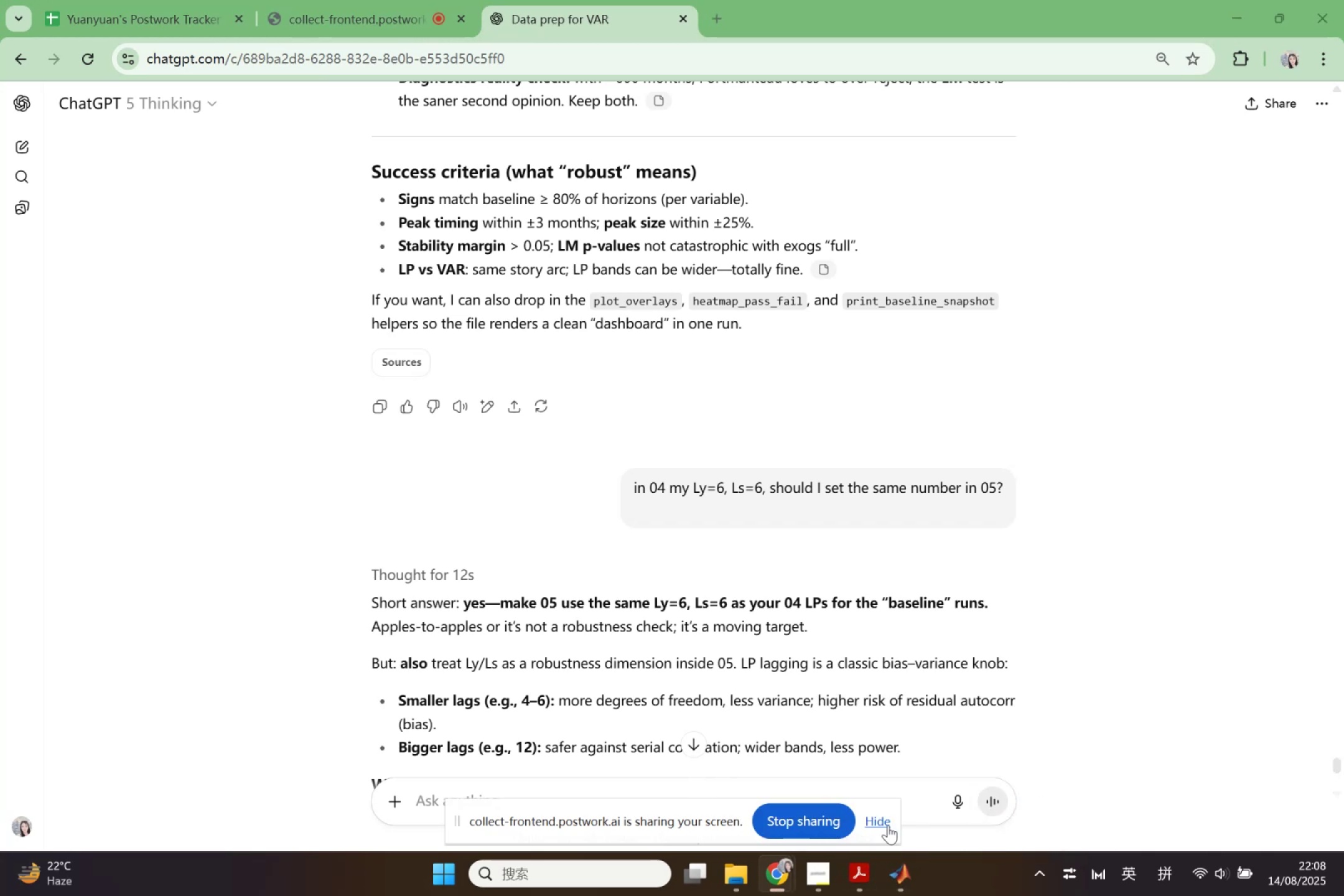 
left_click([887, 823])
 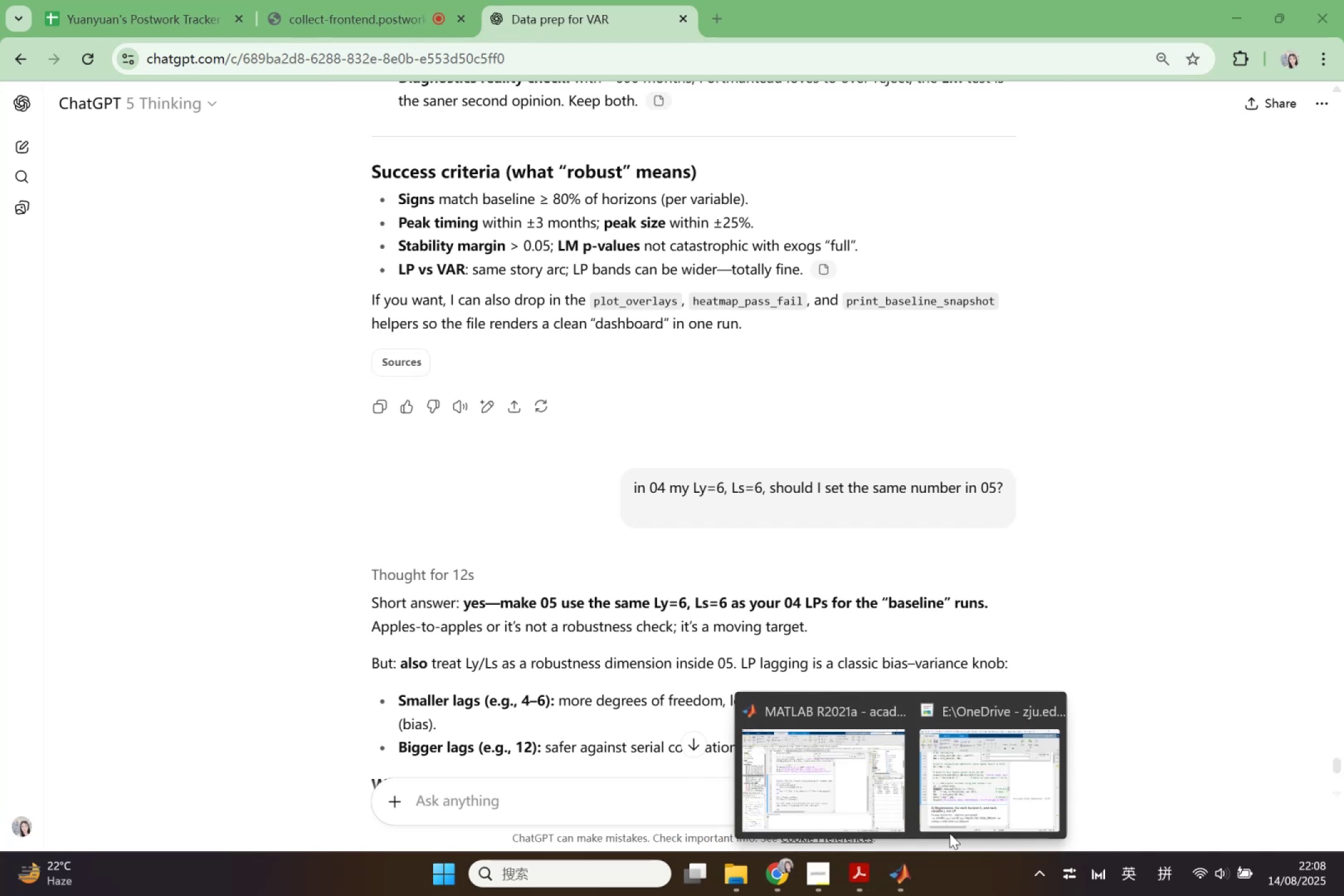 
left_click([982, 805])
 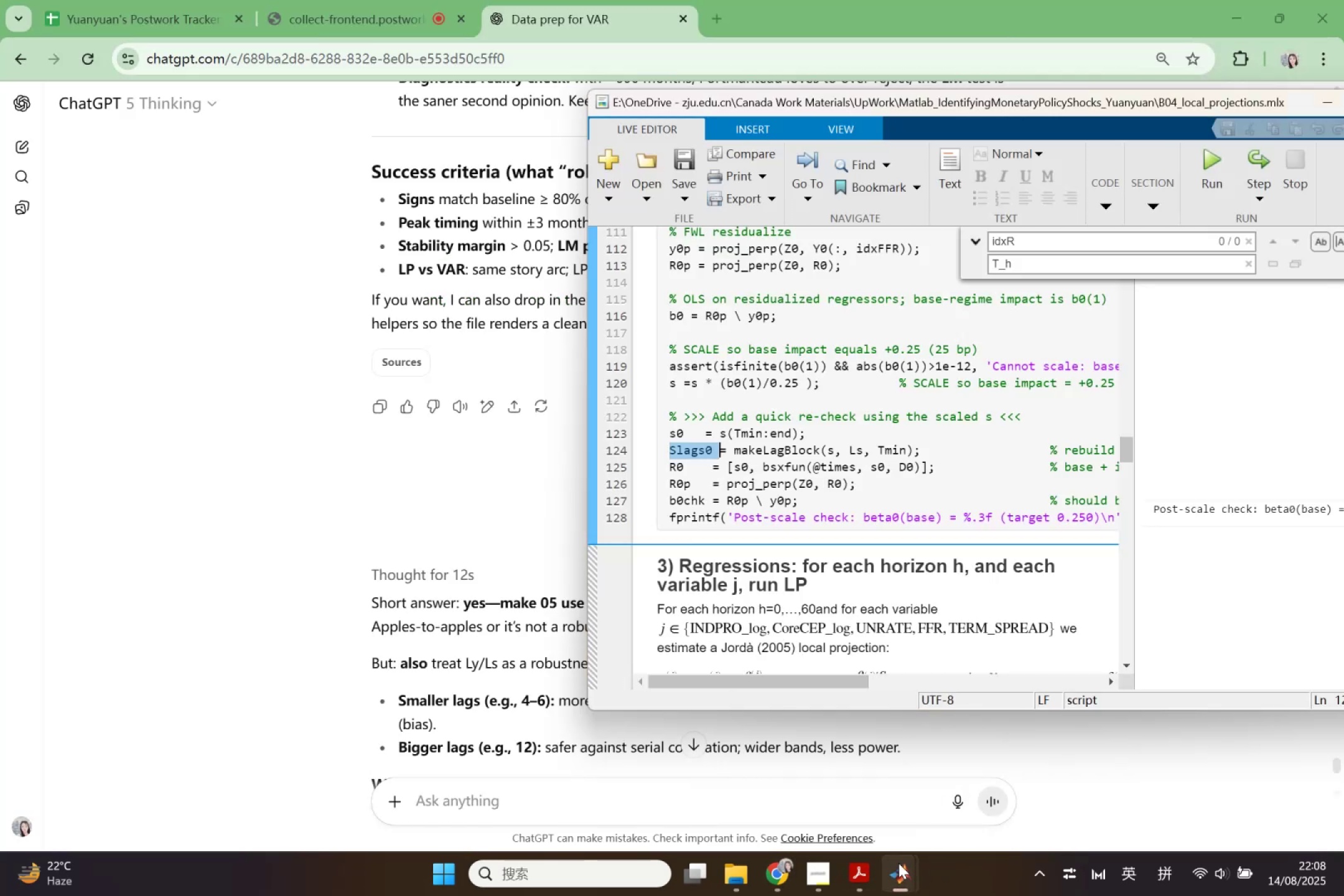 
left_click([898, 869])
 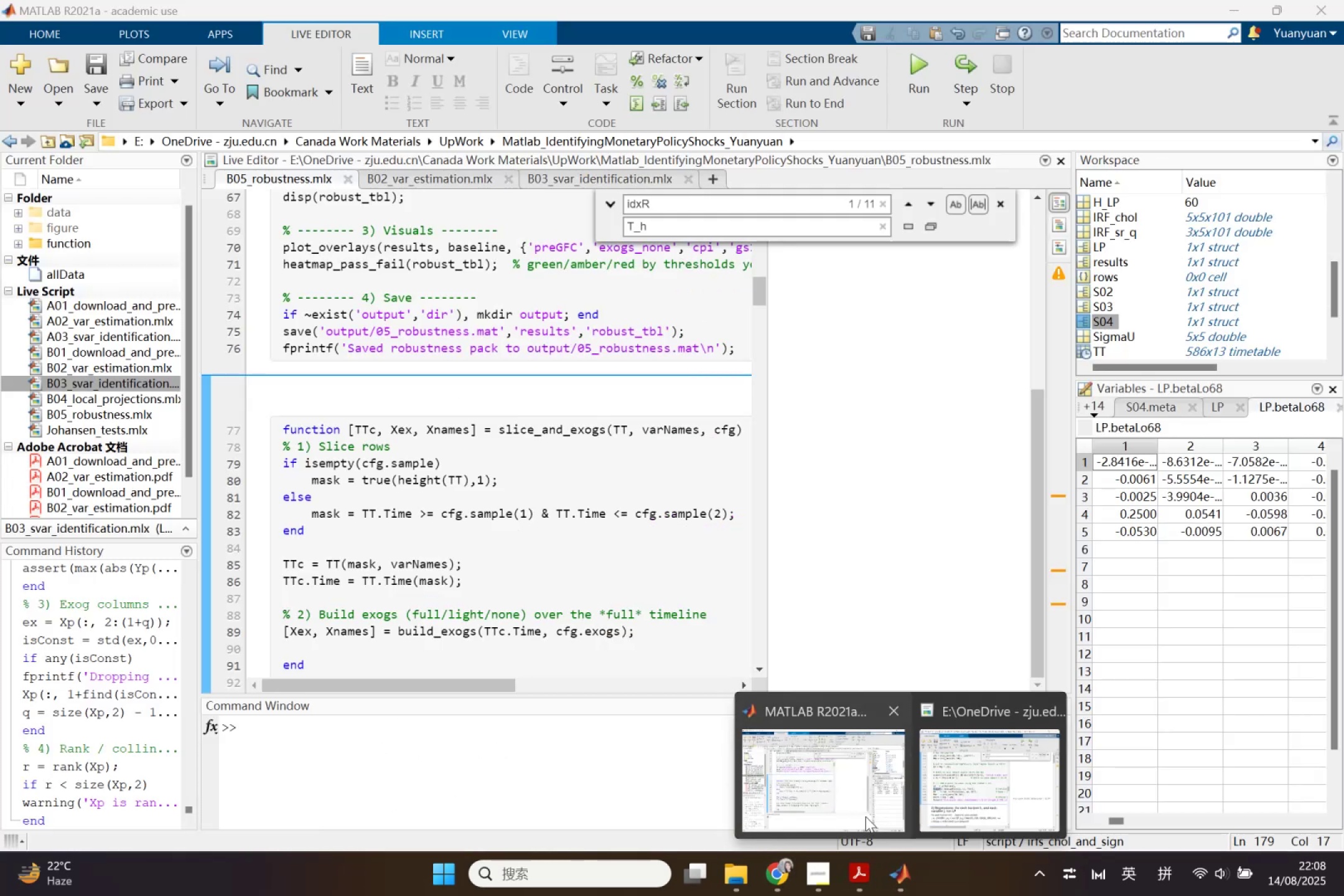 
left_click([866, 816])
 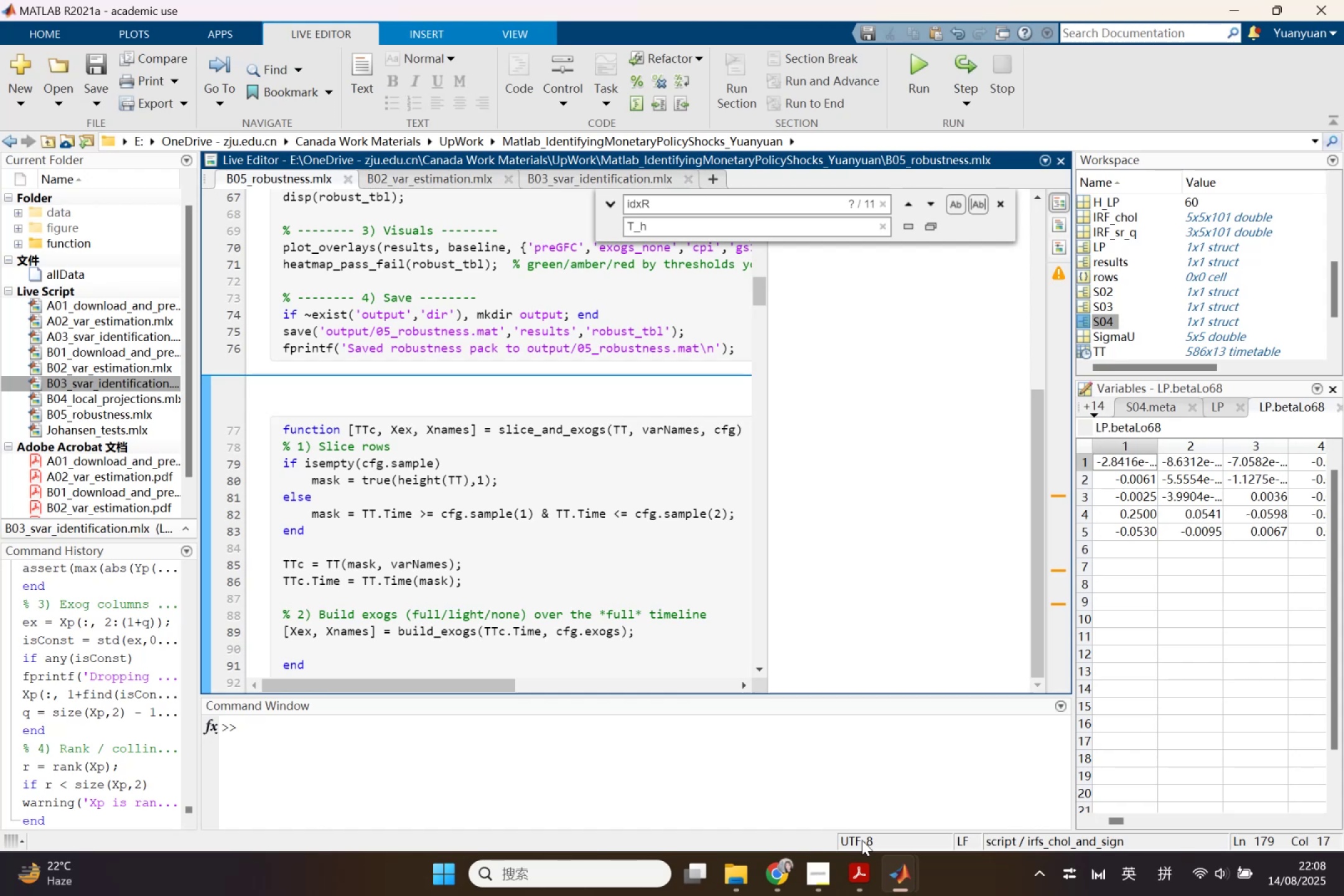 
wait(10.14)
 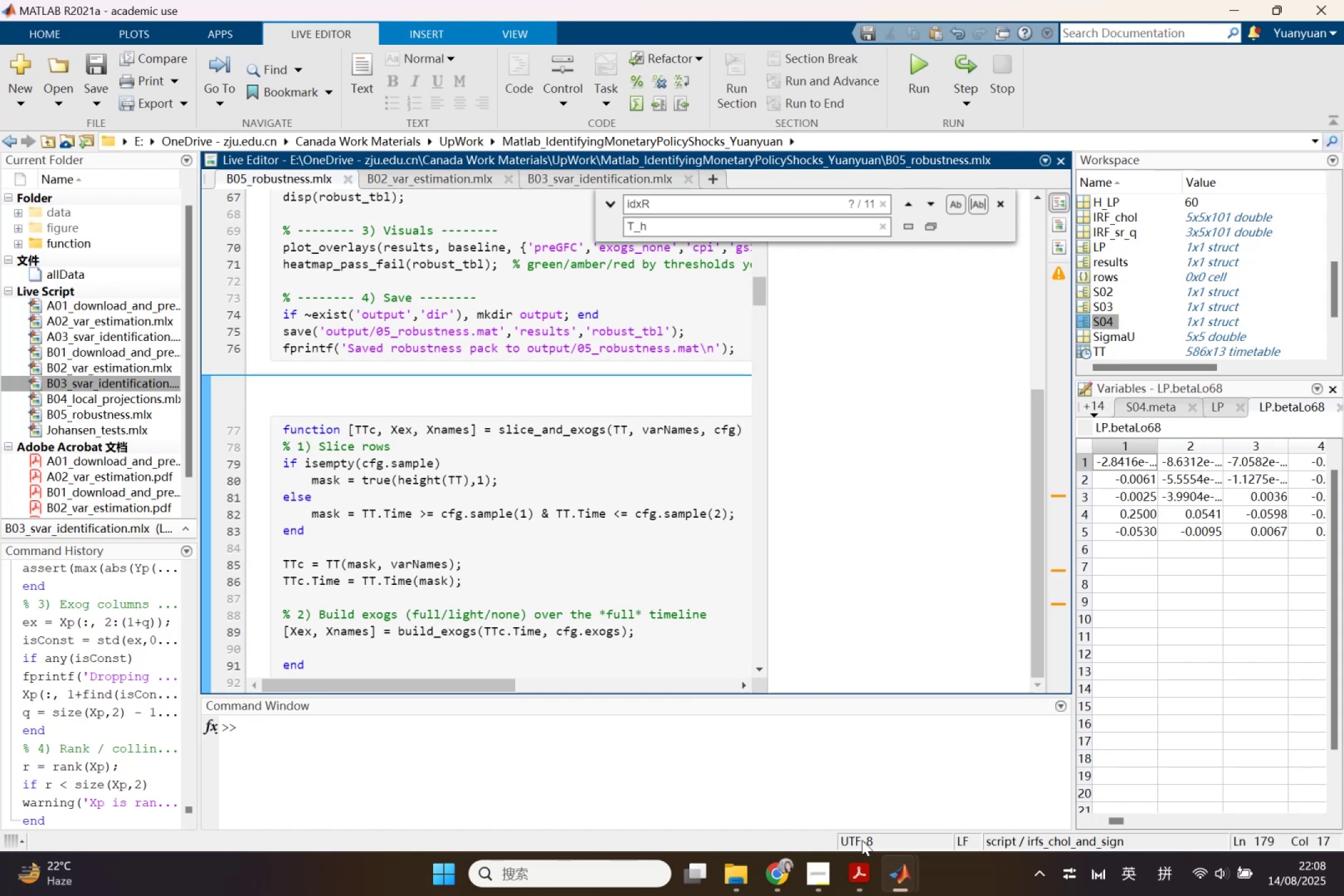 
left_click([910, 879])
 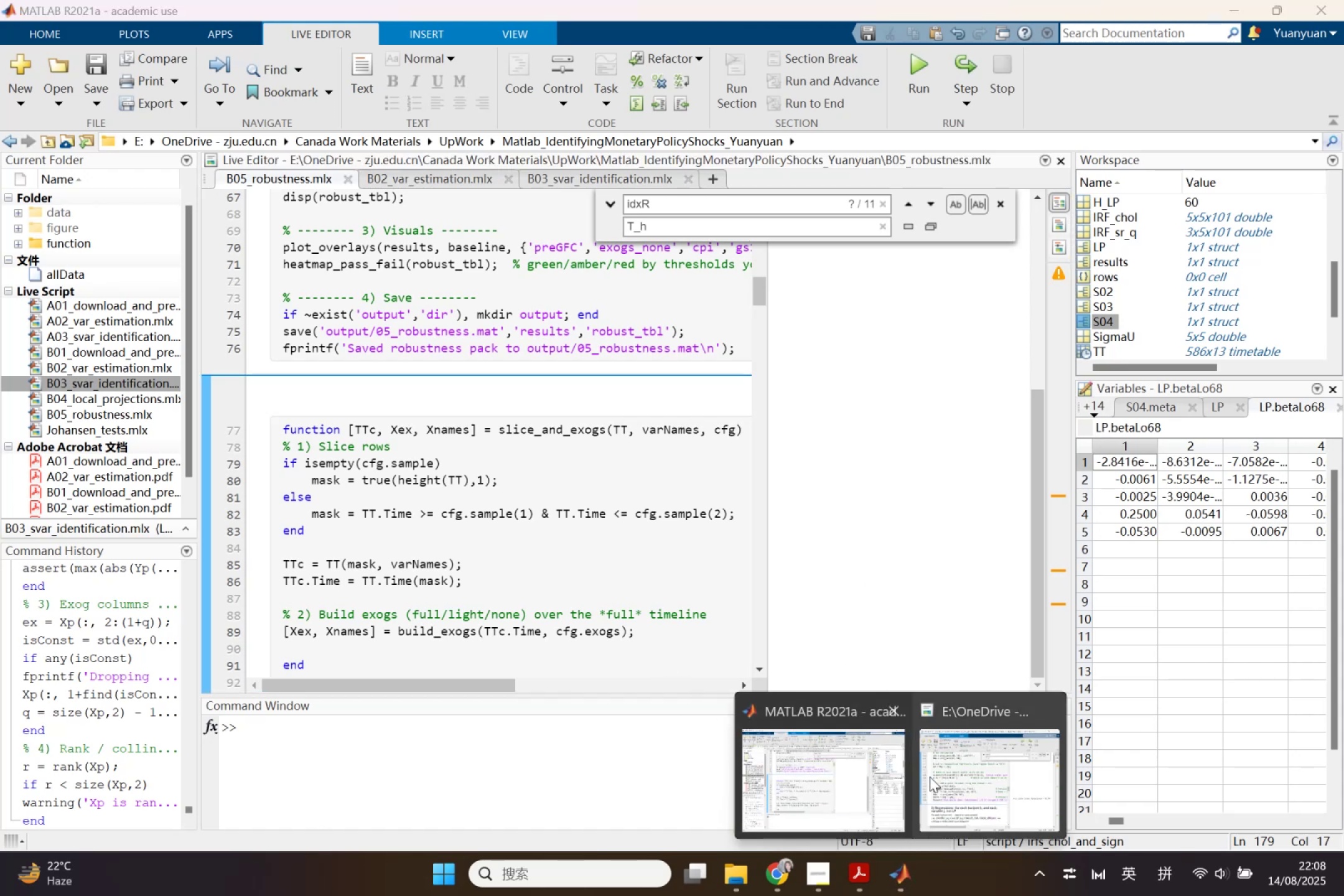 
left_click([964, 755])
 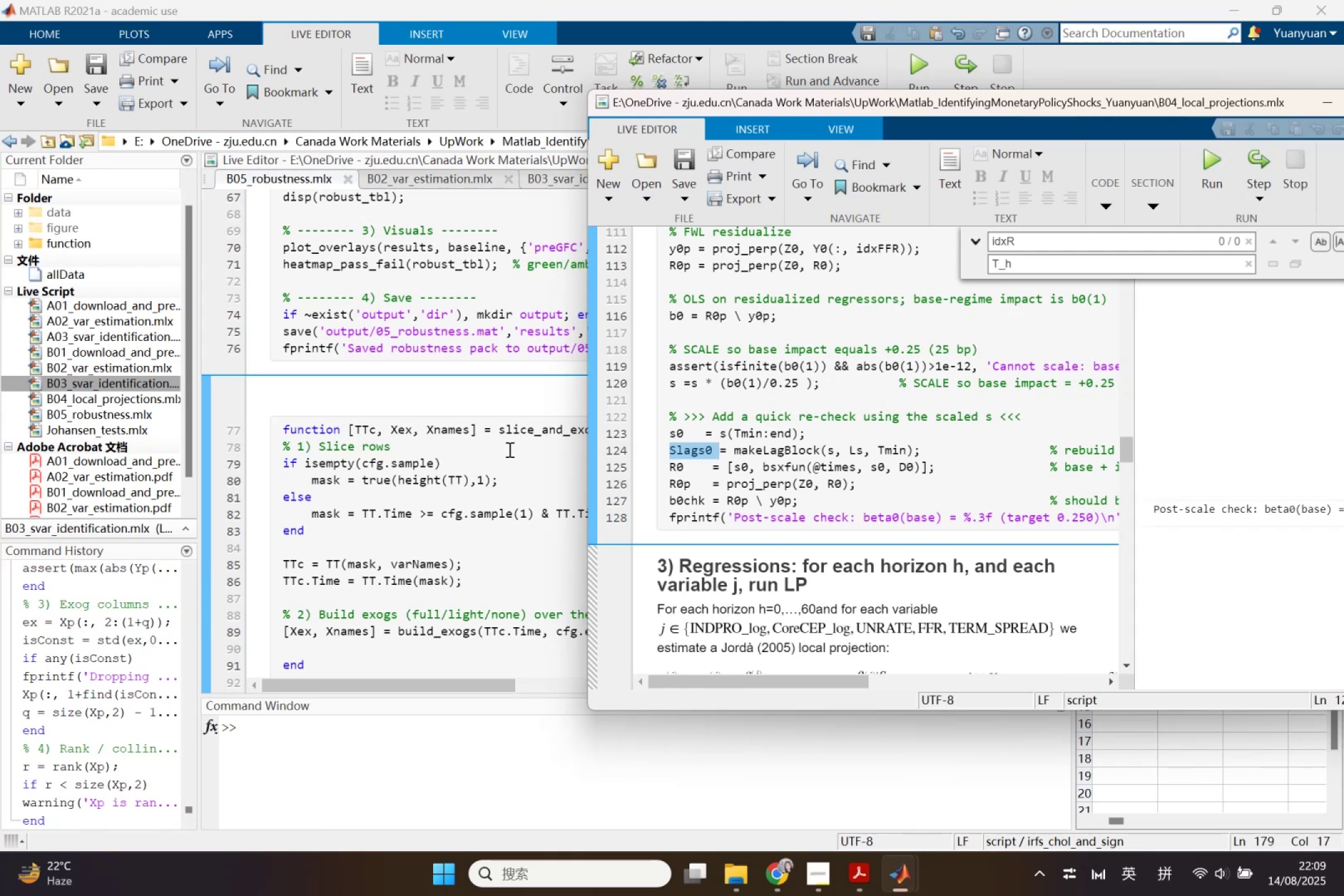 
scroll: coordinate [526, 527], scroll_direction: up, amount: 5.0
 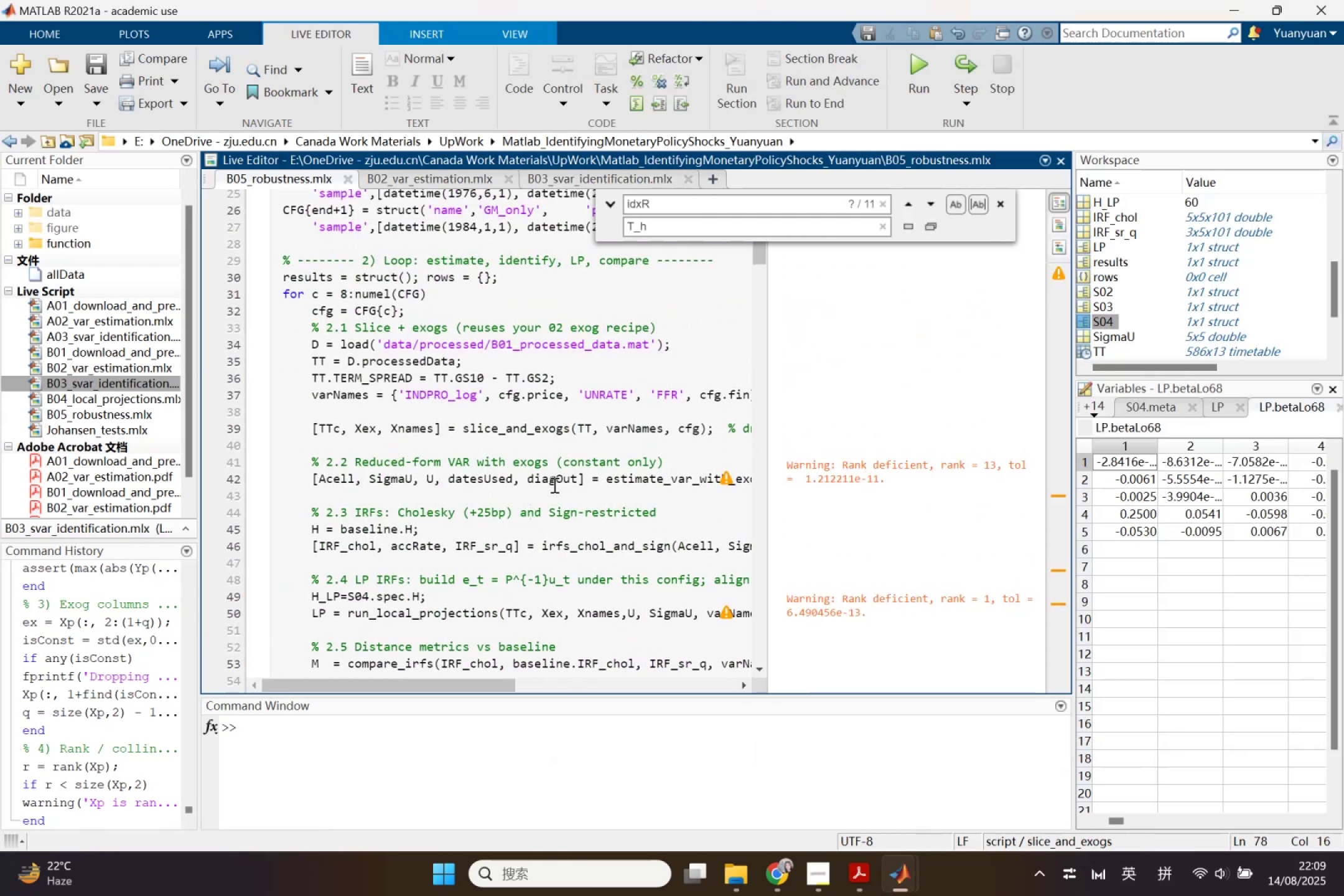 
scroll: coordinate [538, 487], scroll_direction: down, amount: 2.0
 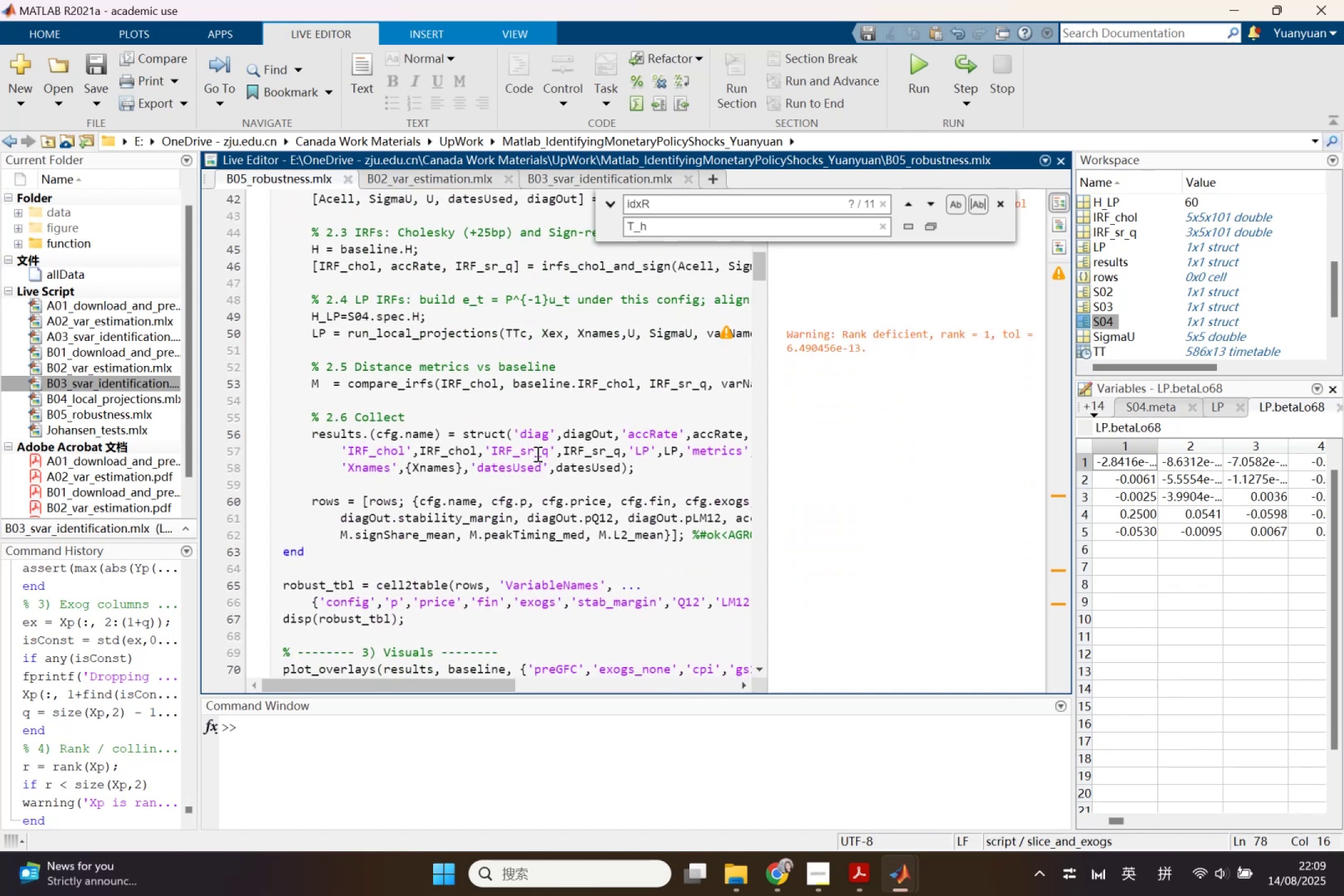 
wait(6.33)
 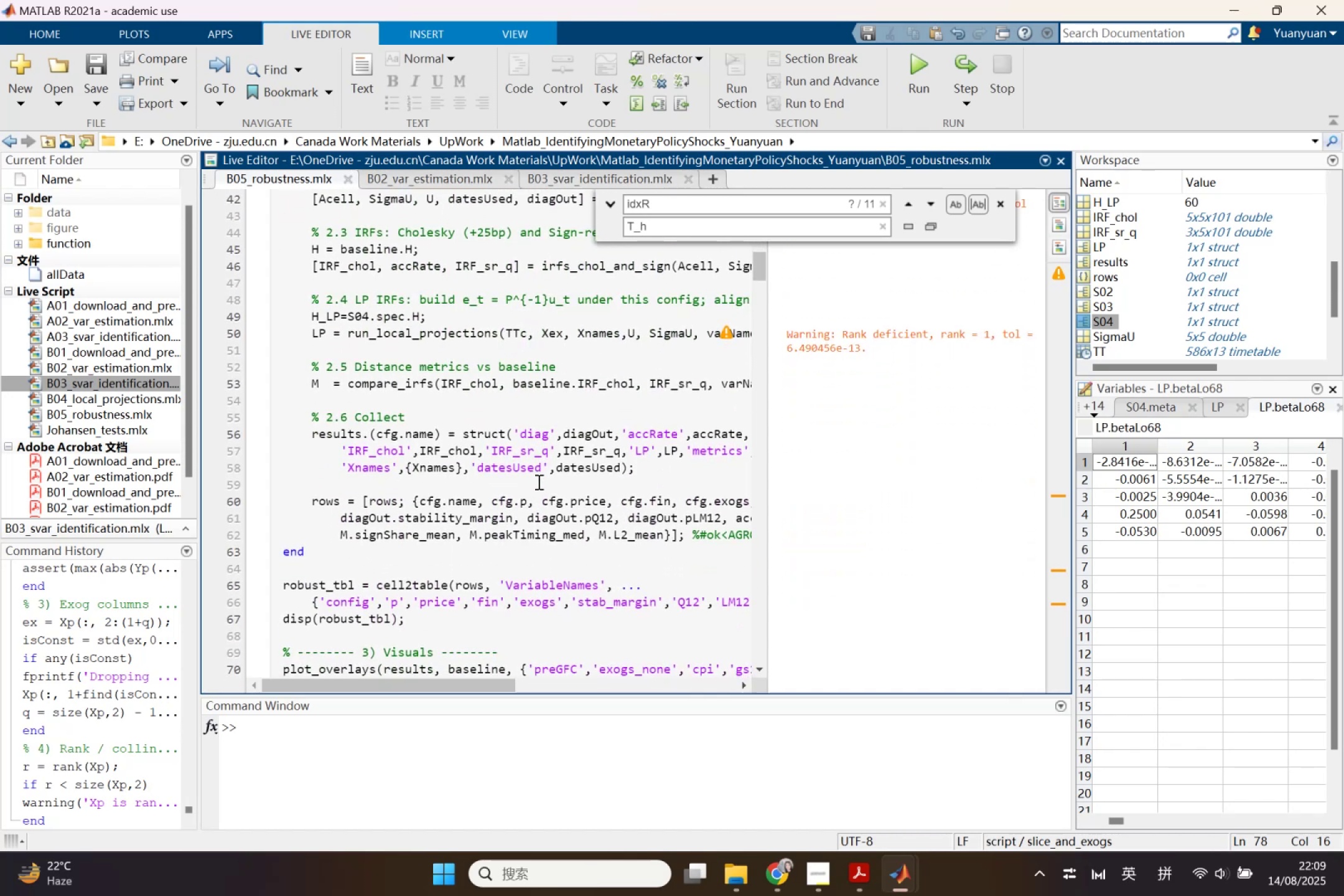 
scroll: coordinate [537, 427], scroll_direction: down, amount: 6.0
 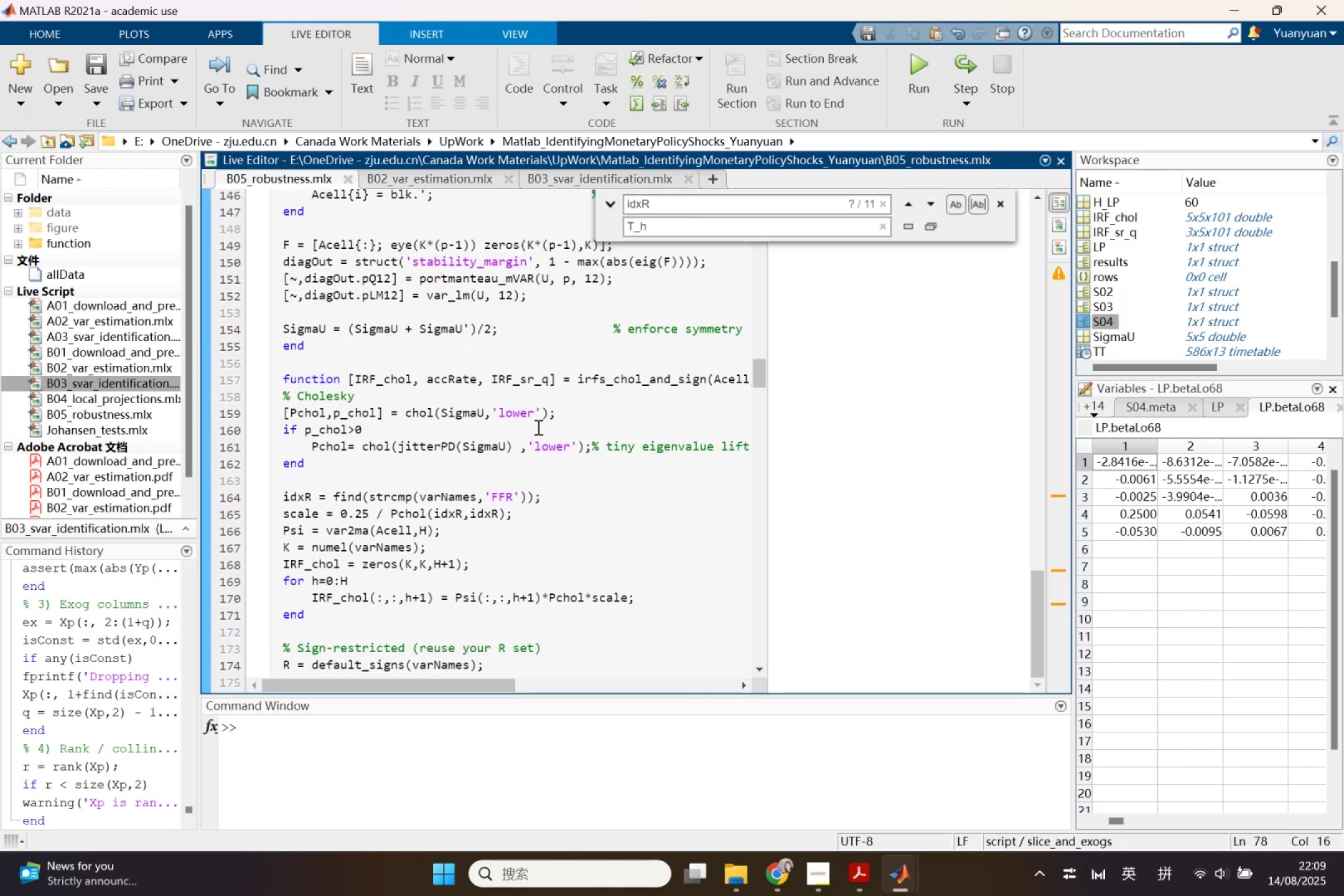 
scroll: coordinate [733, 445], scroll_direction: up, amount: 7.0
 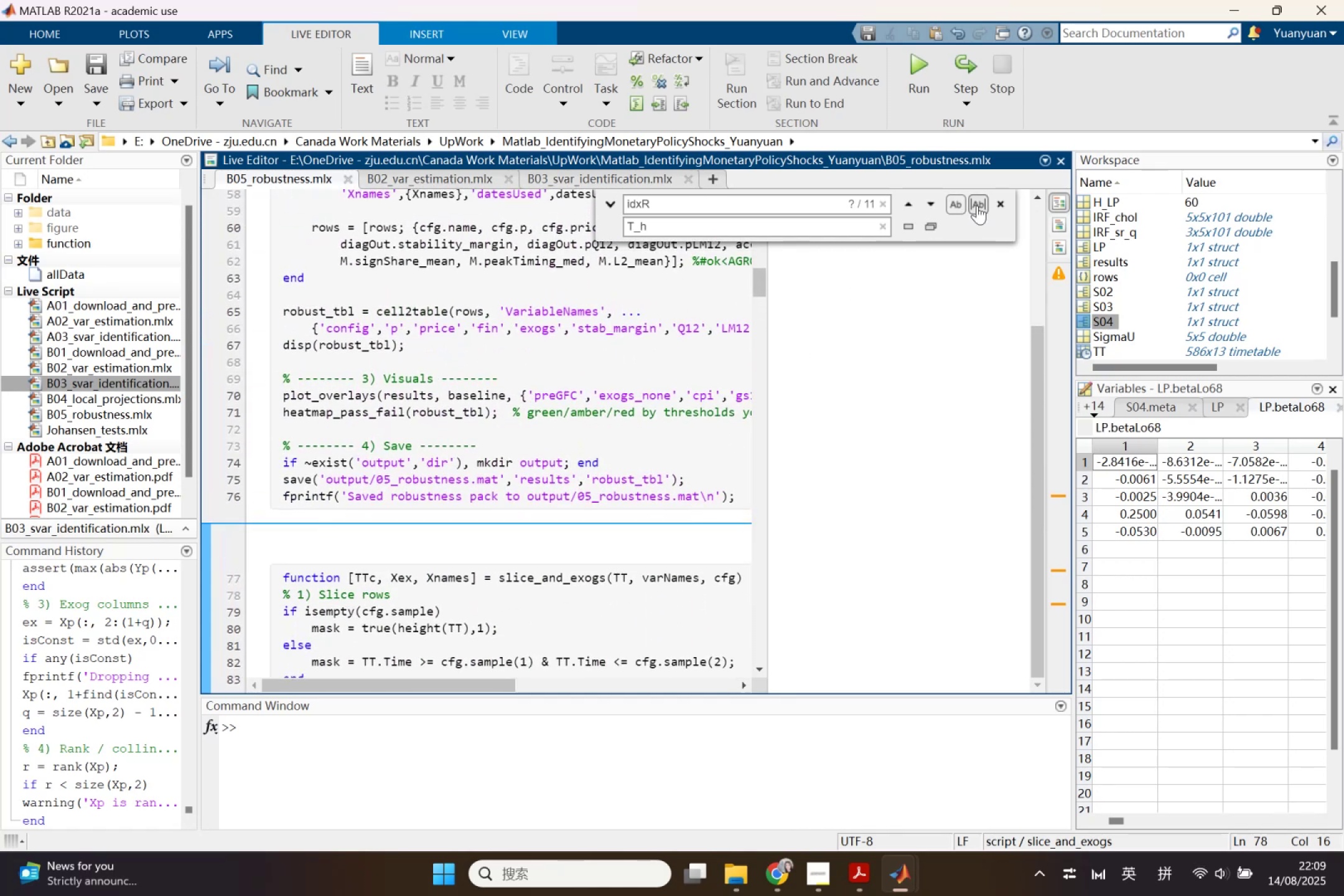 
left_click([1007, 203])
 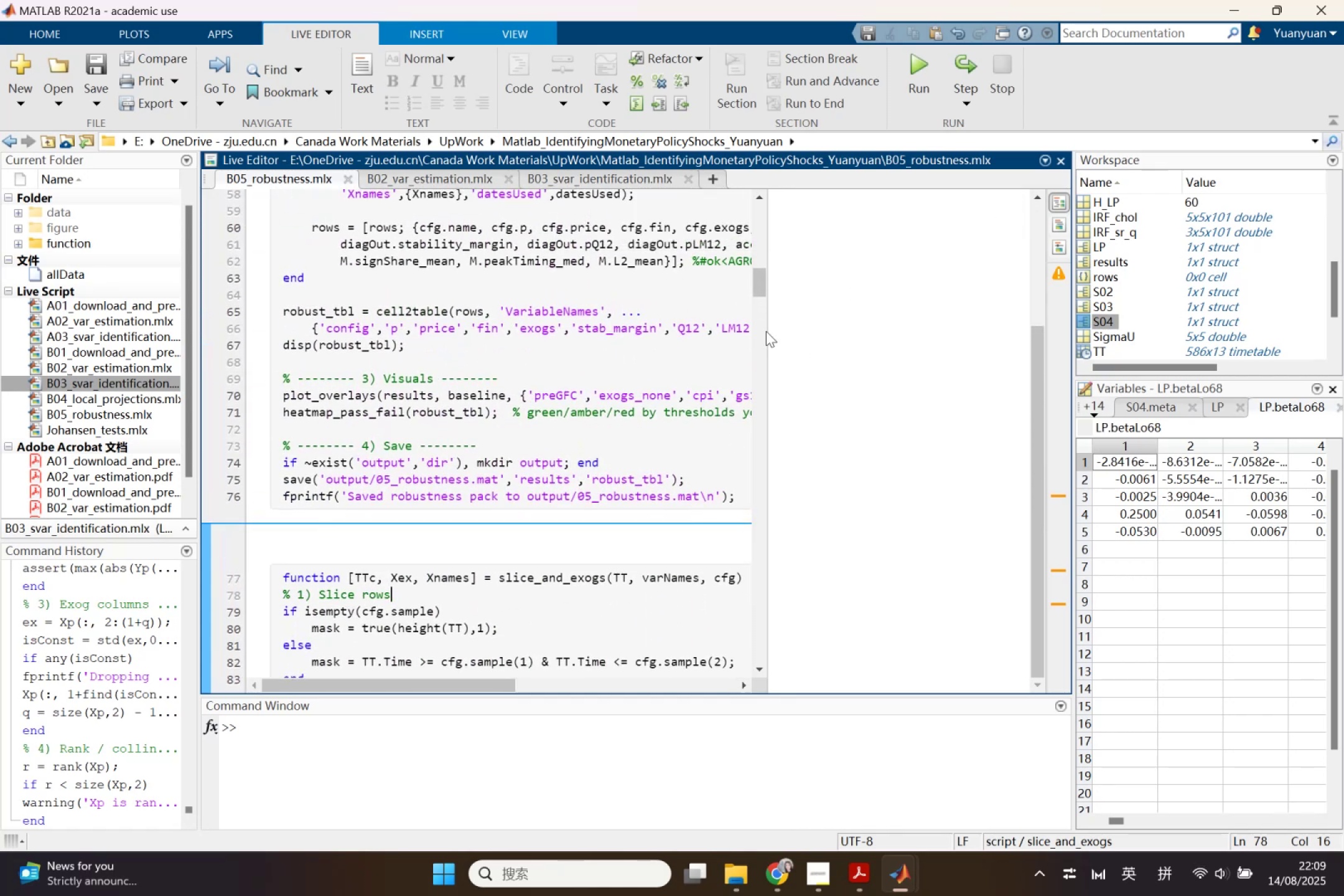 
scroll: coordinate [513, 453], scroll_direction: up, amount: 3.0
 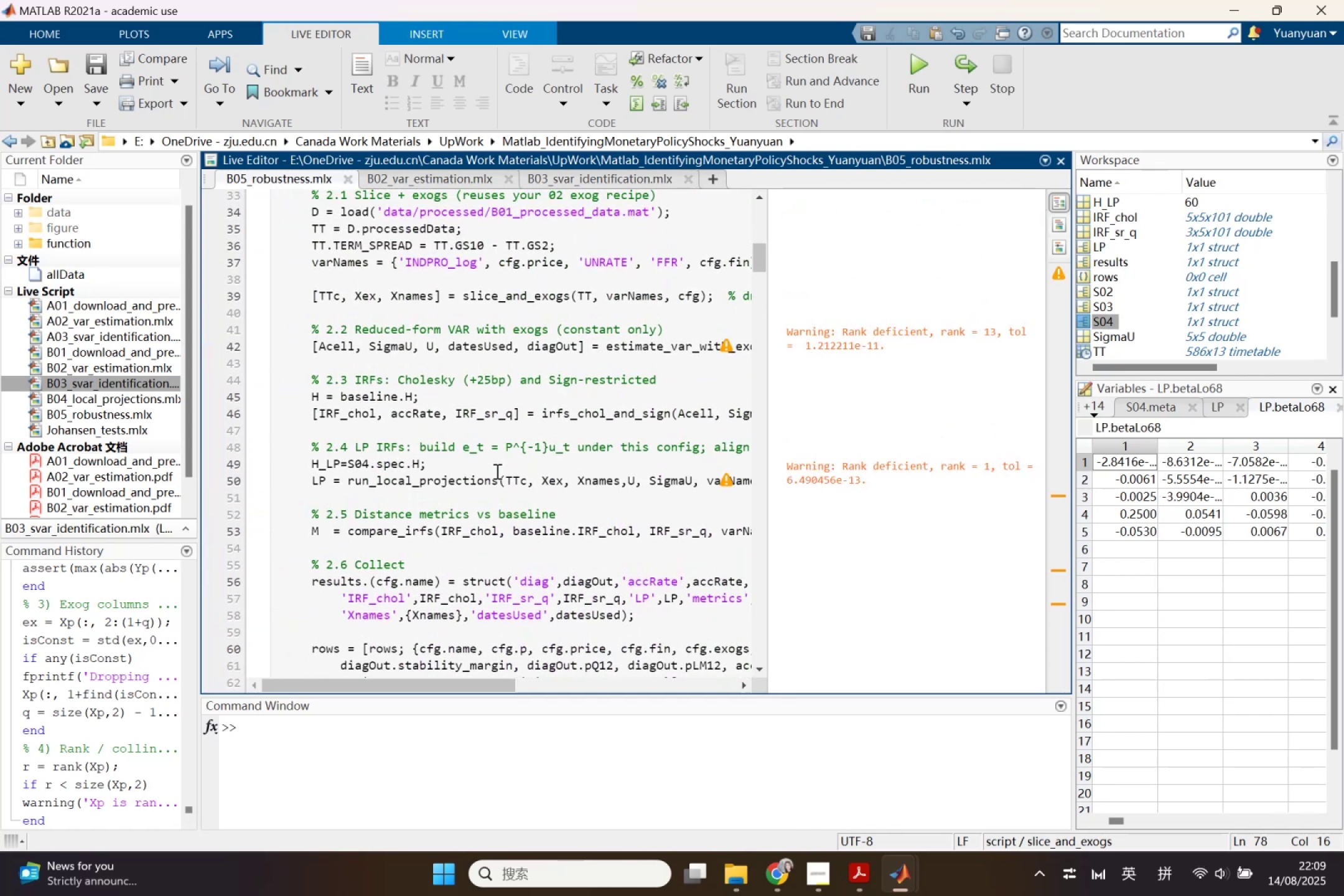 
left_click([453, 480])
 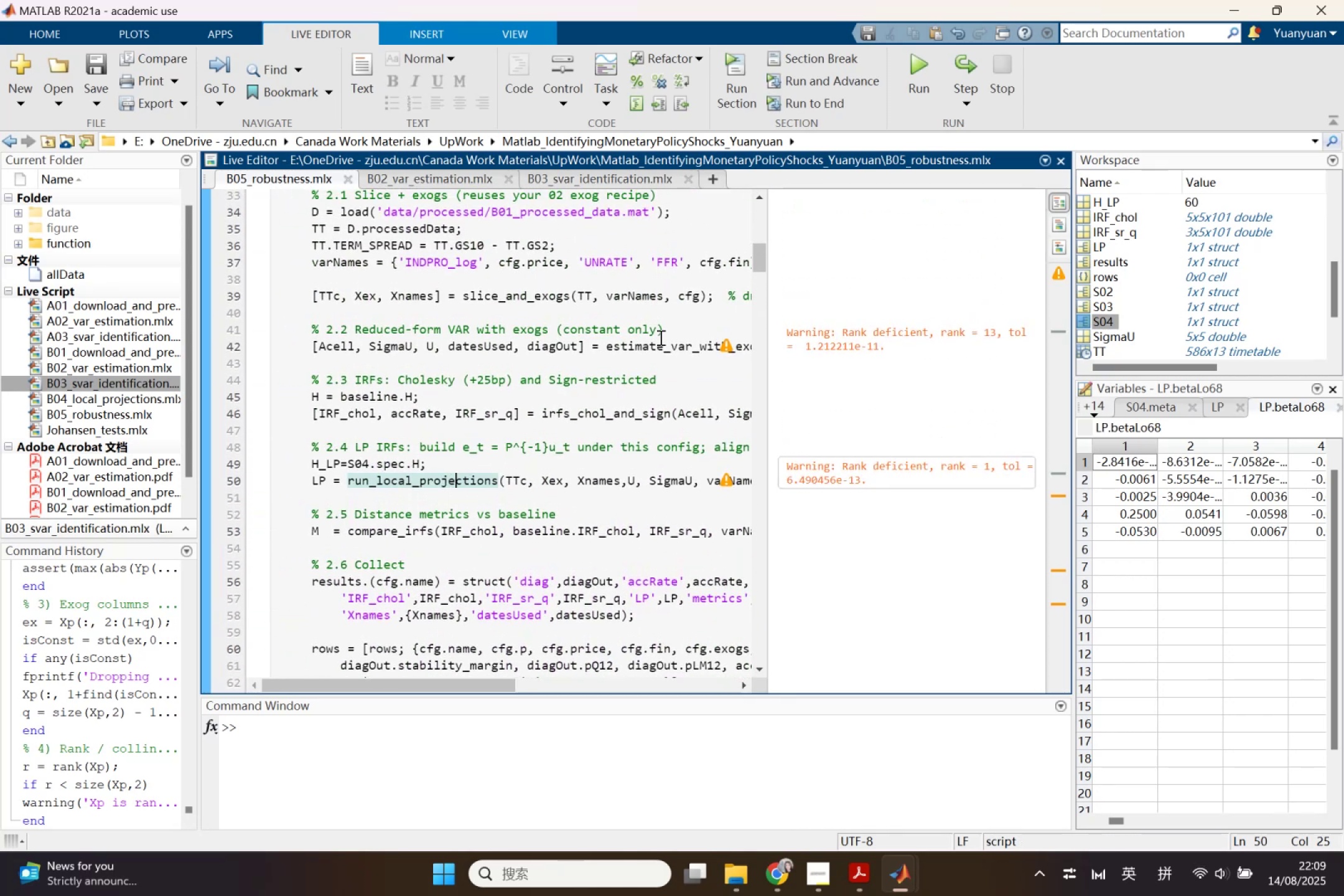 
left_click([658, 343])
 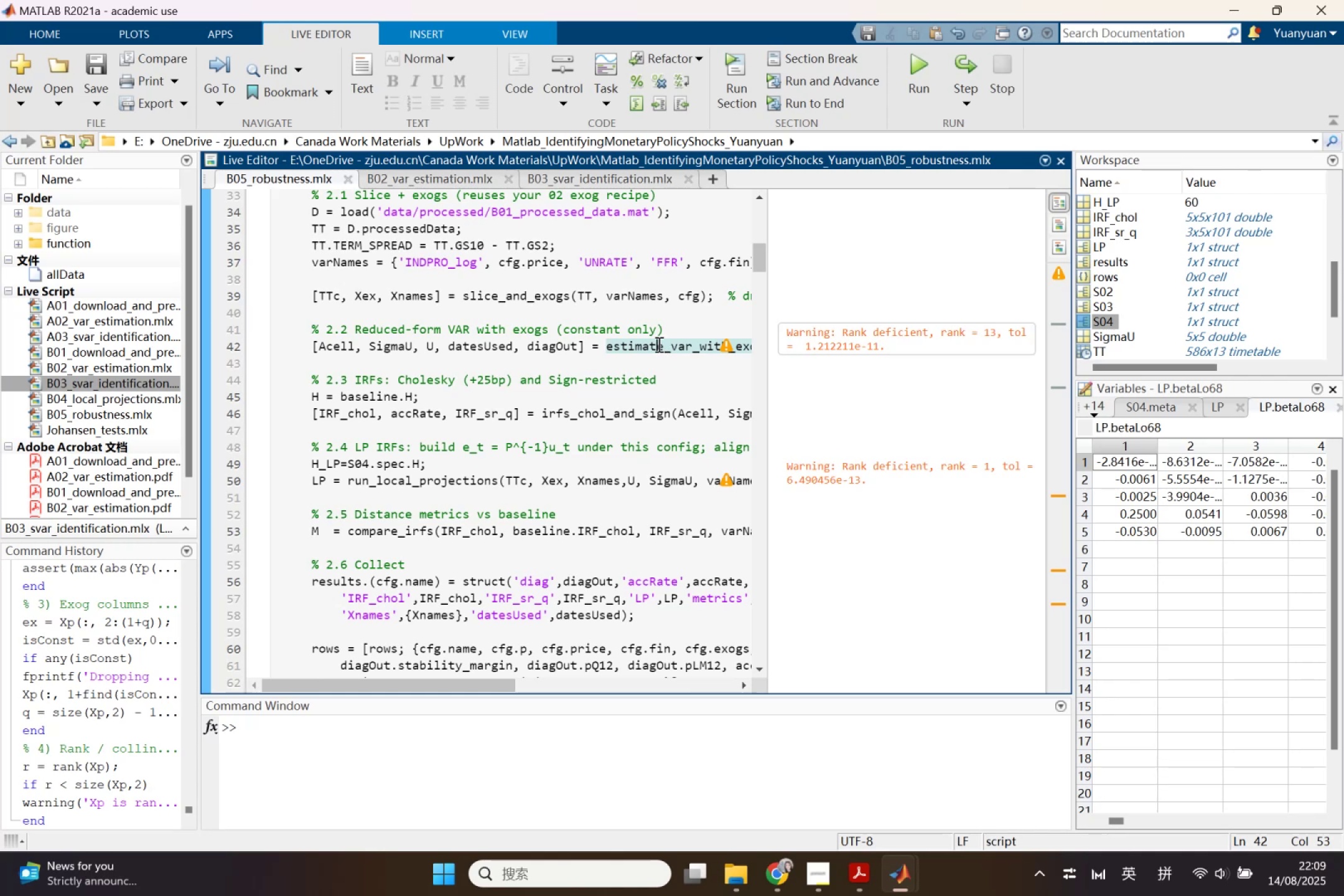 
wait(10.26)
 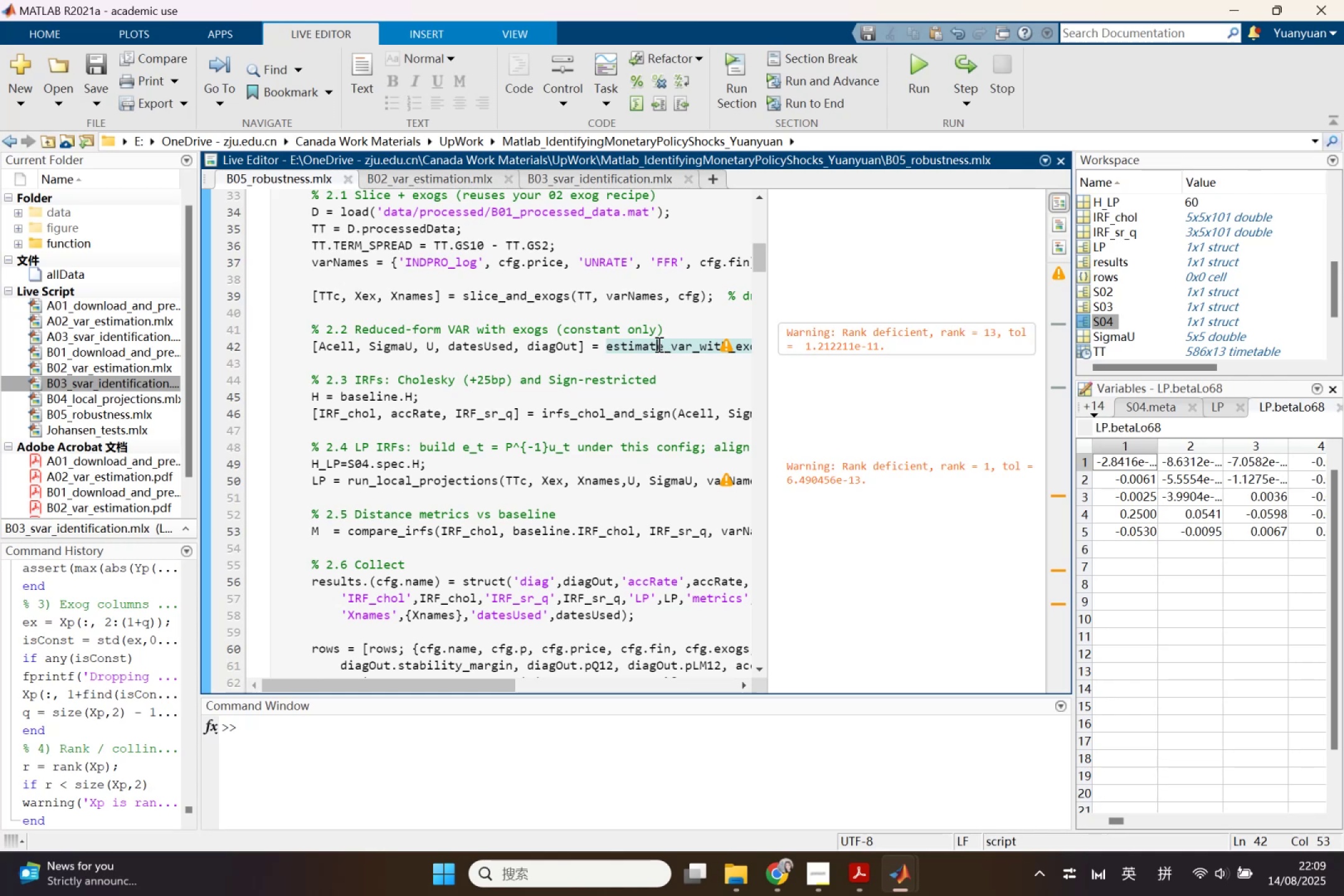 
left_click([457, 478])
 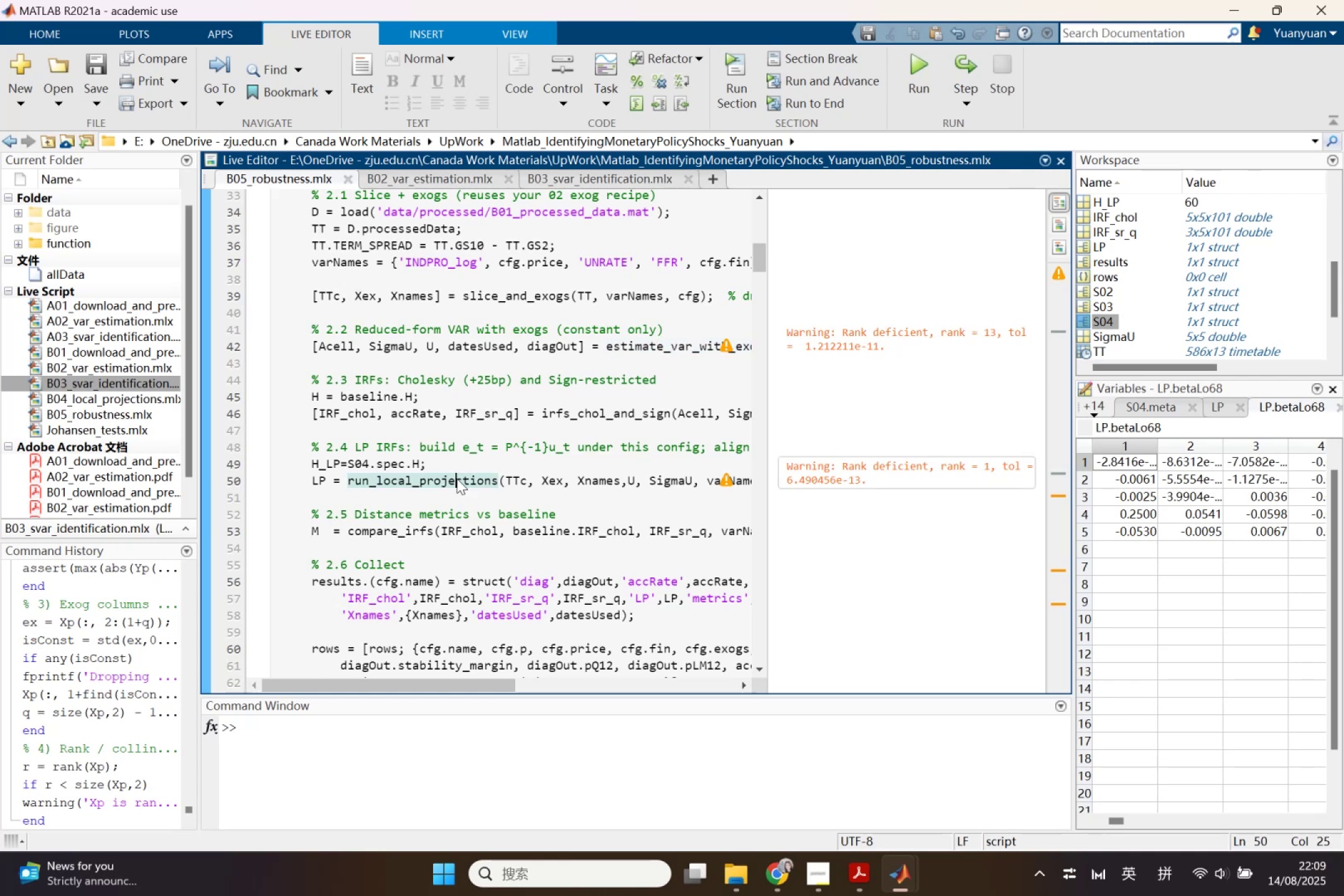 
right_click([457, 478])
 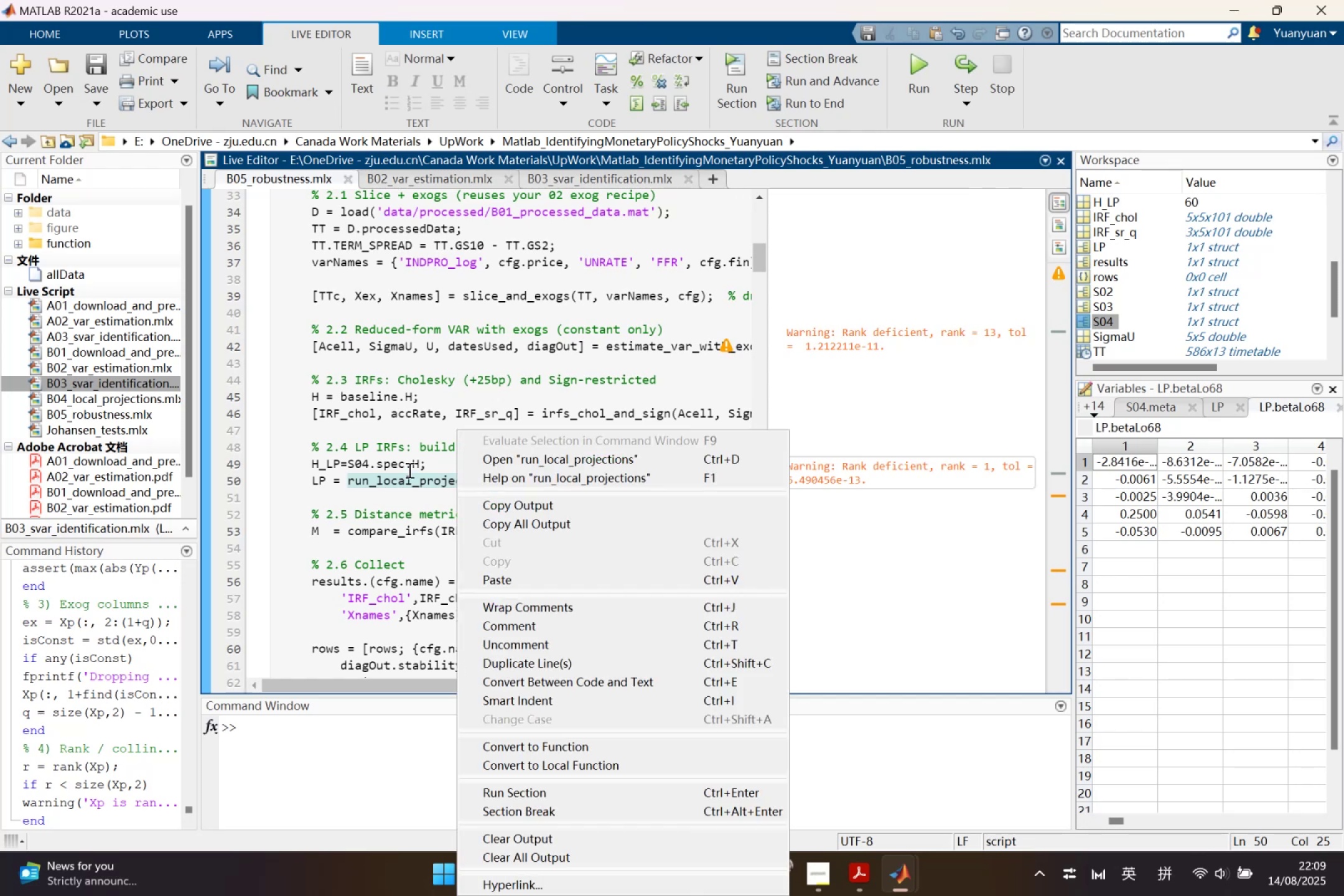 
left_click([408, 470])
 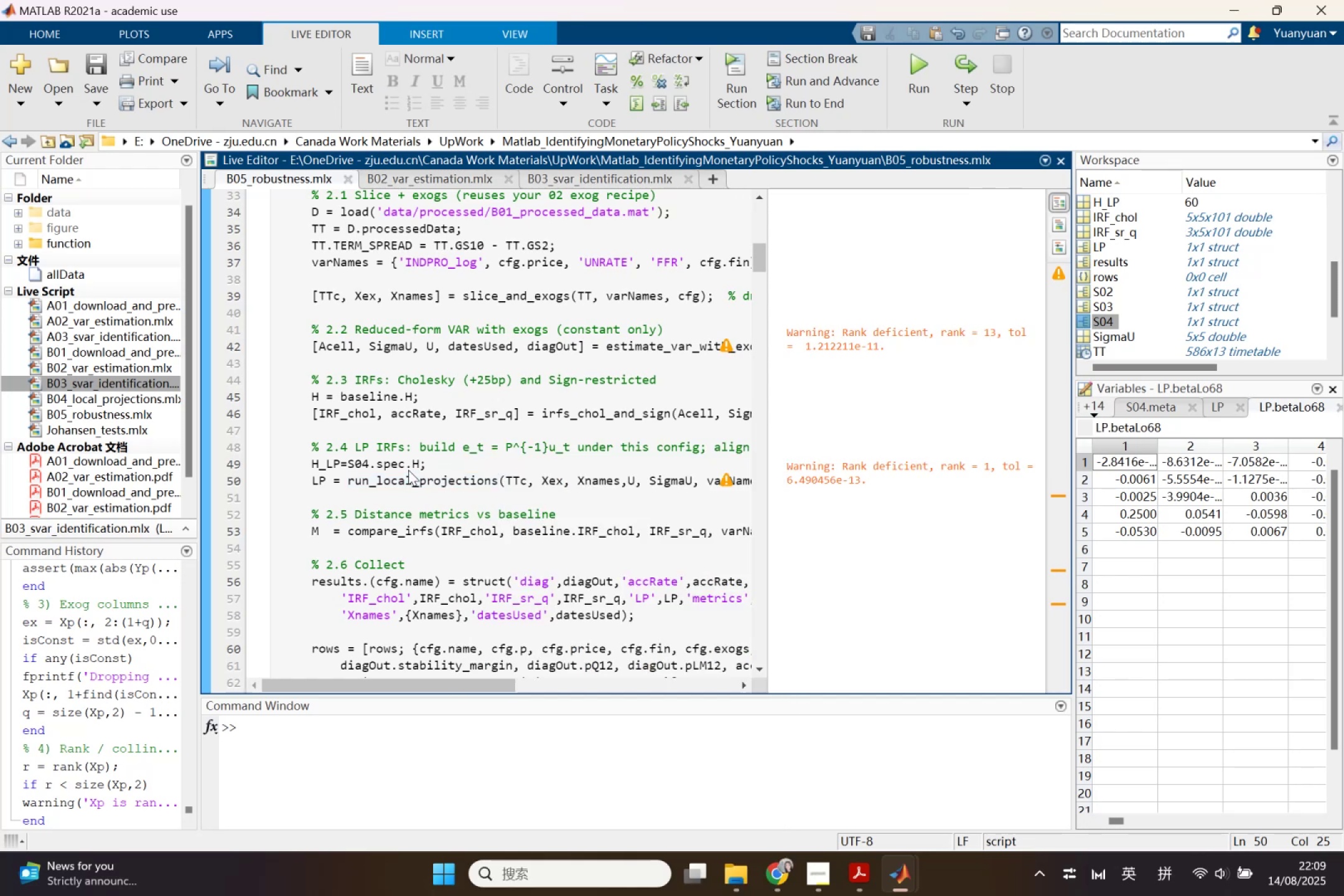 
scroll: coordinate [487, 531], scroll_direction: down, amount: 14.0
 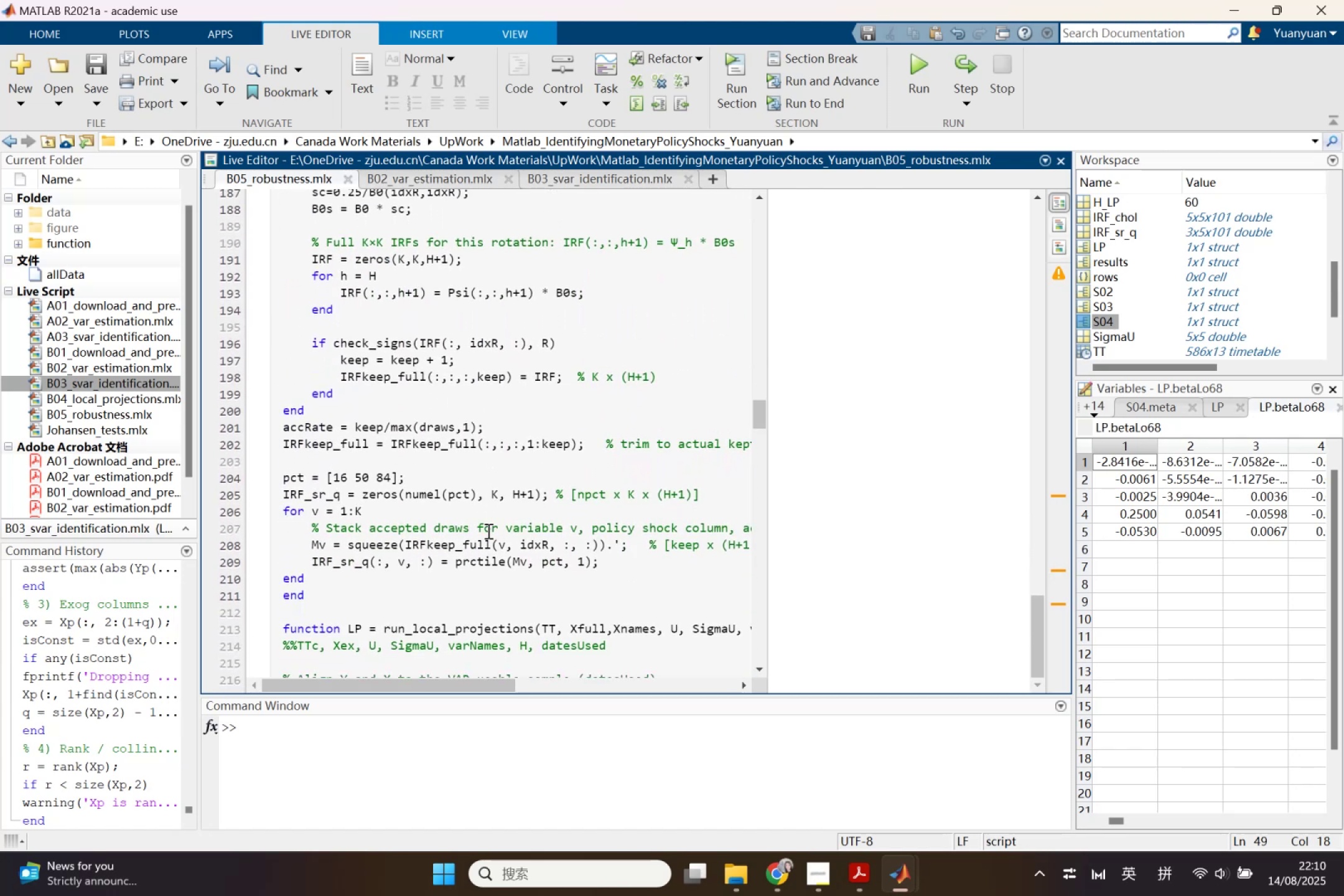 
scroll: coordinate [487, 527], scroll_direction: down, amount: 4.0
 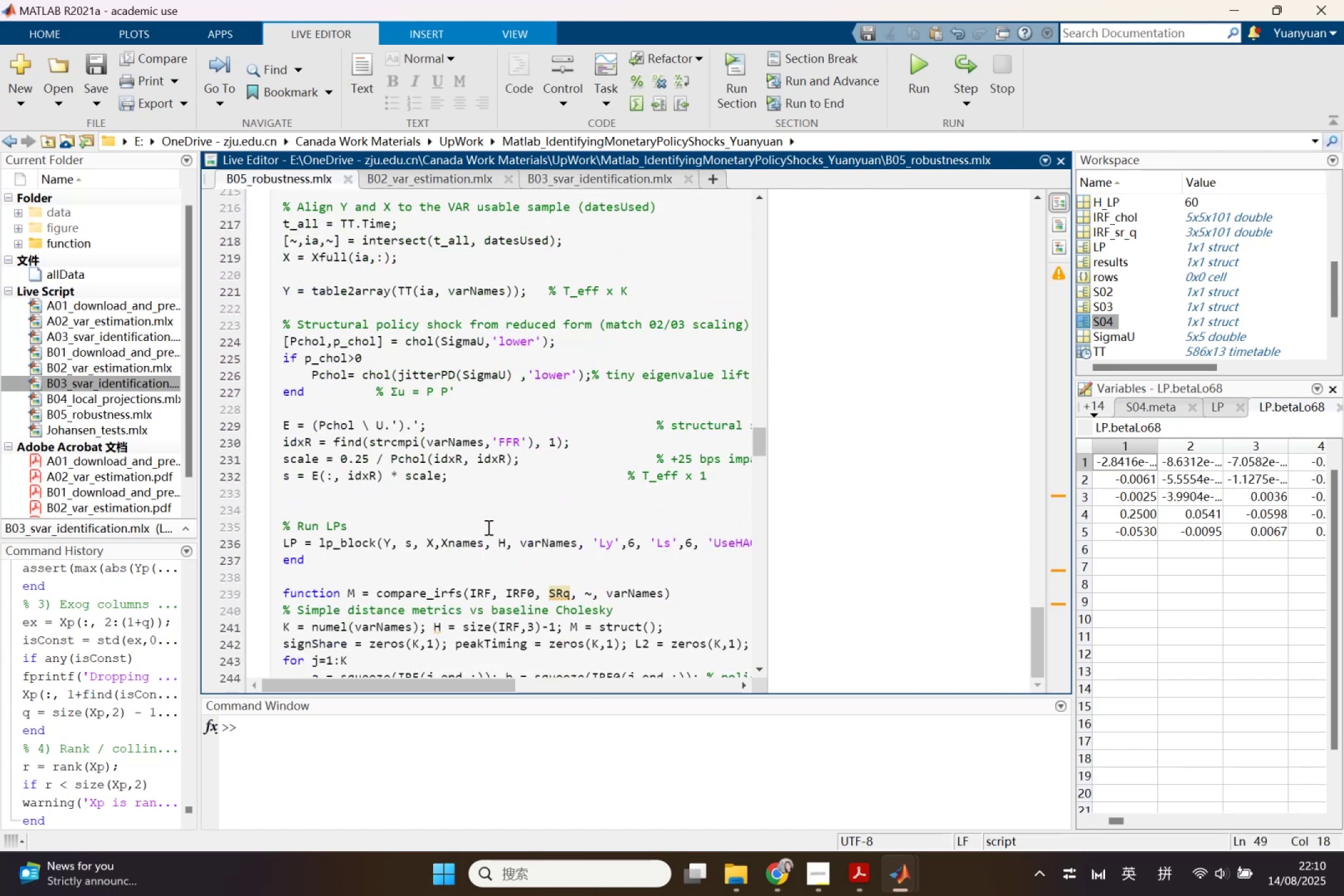 
scroll: coordinate [487, 527], scroll_direction: up, amount: 2.0
 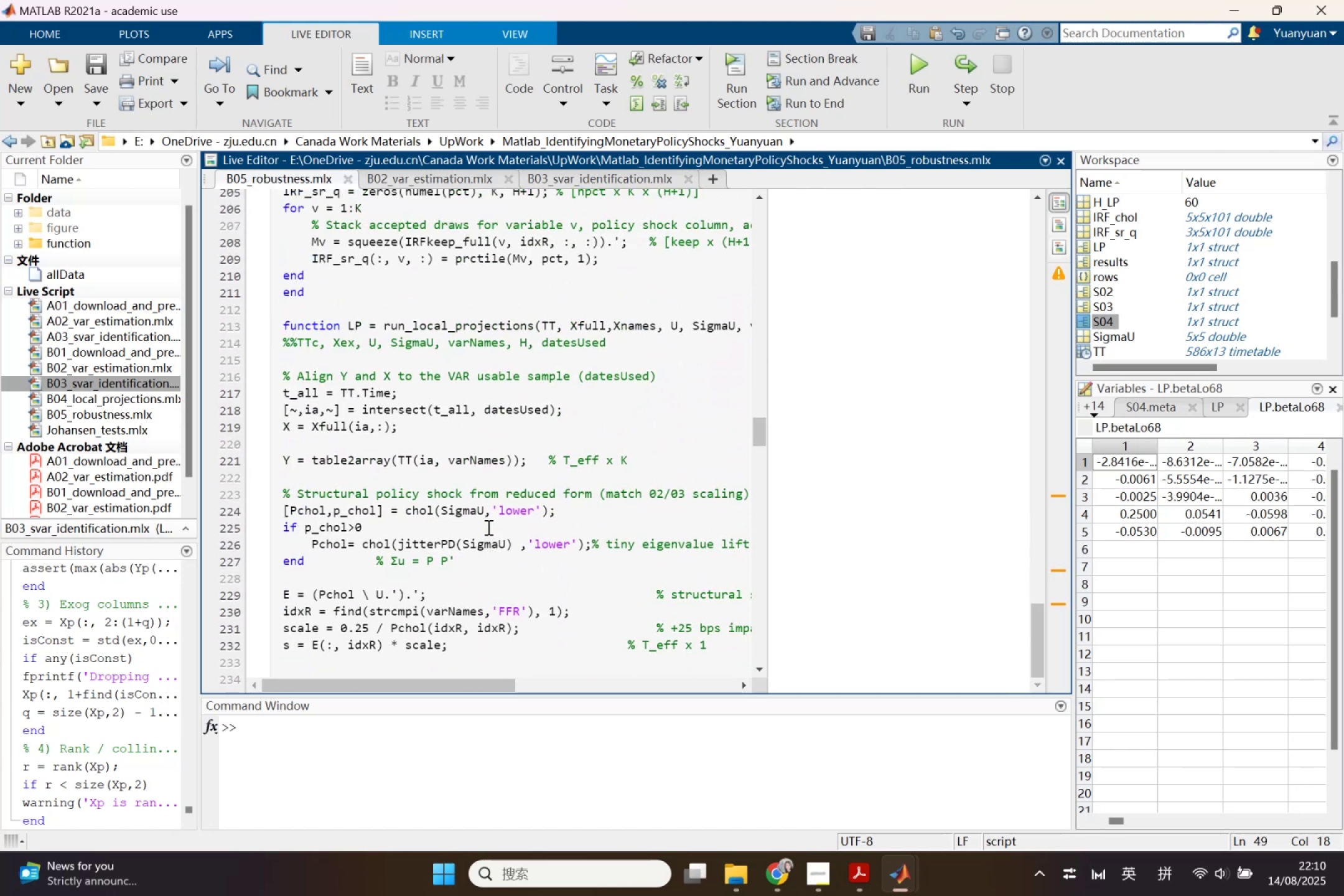 
scroll: coordinate [487, 527], scroll_direction: down, amount: 2.0
 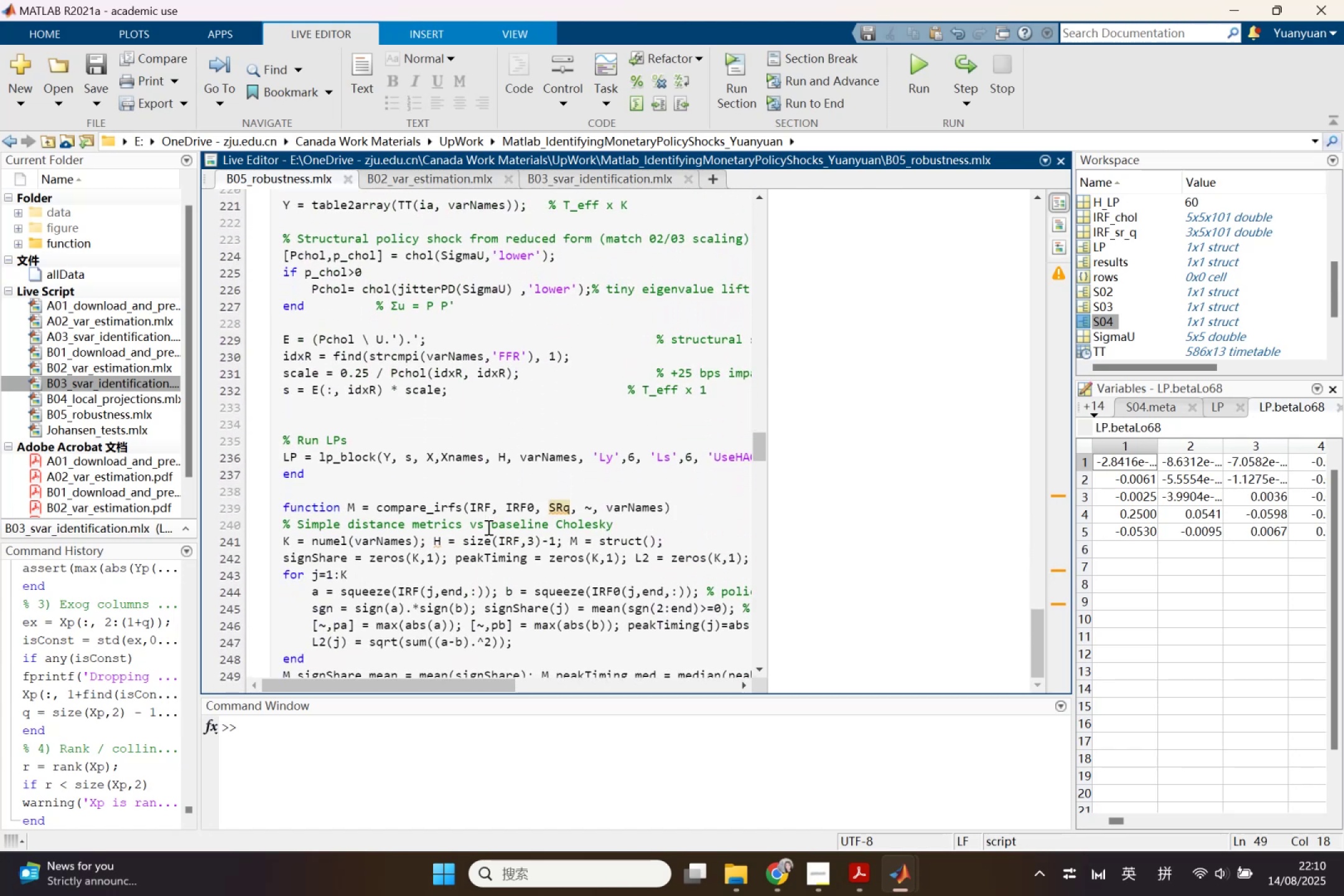 
left_click([362, 459])
 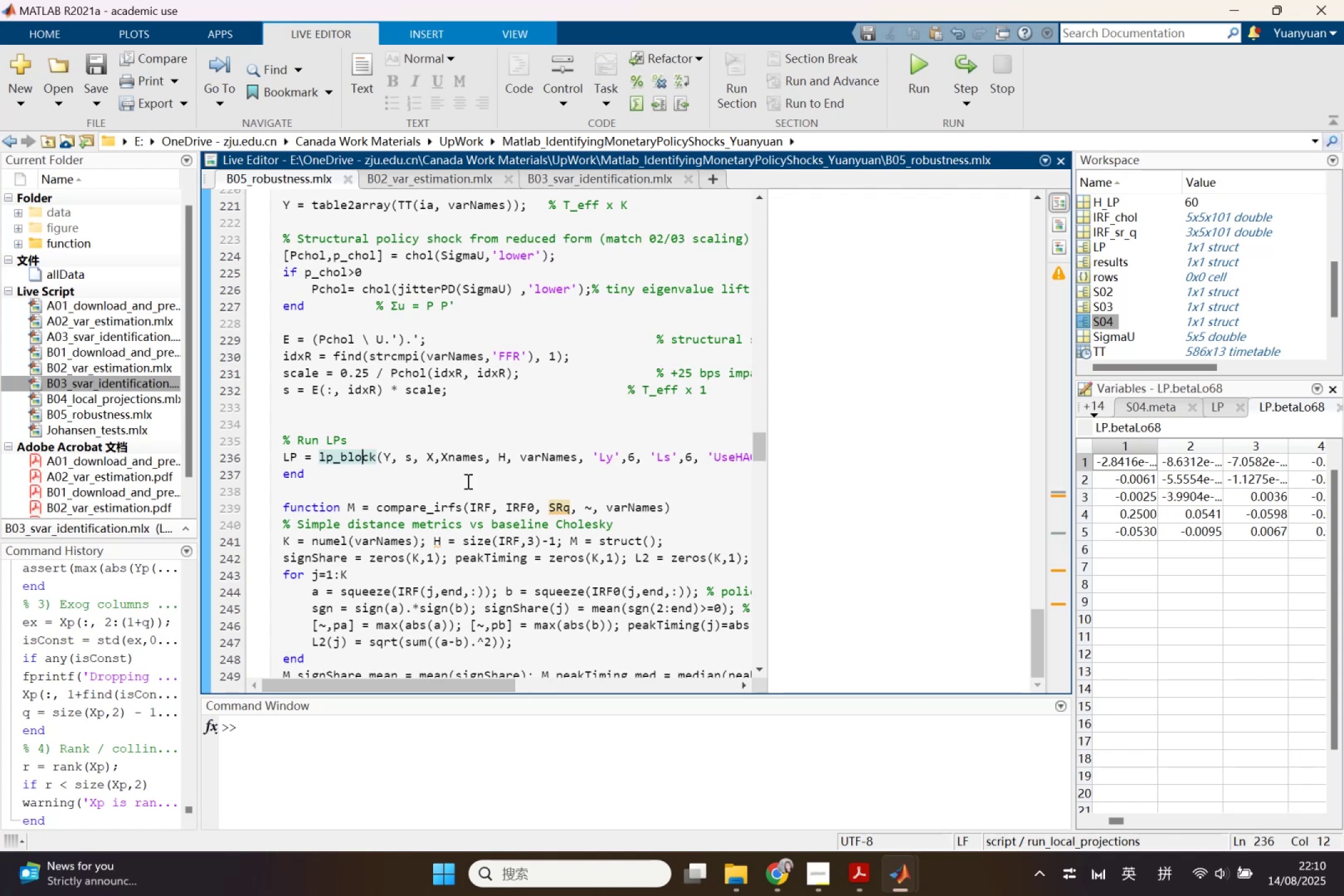 
scroll: coordinate [520, 491], scroll_direction: down, amount: 7.0
 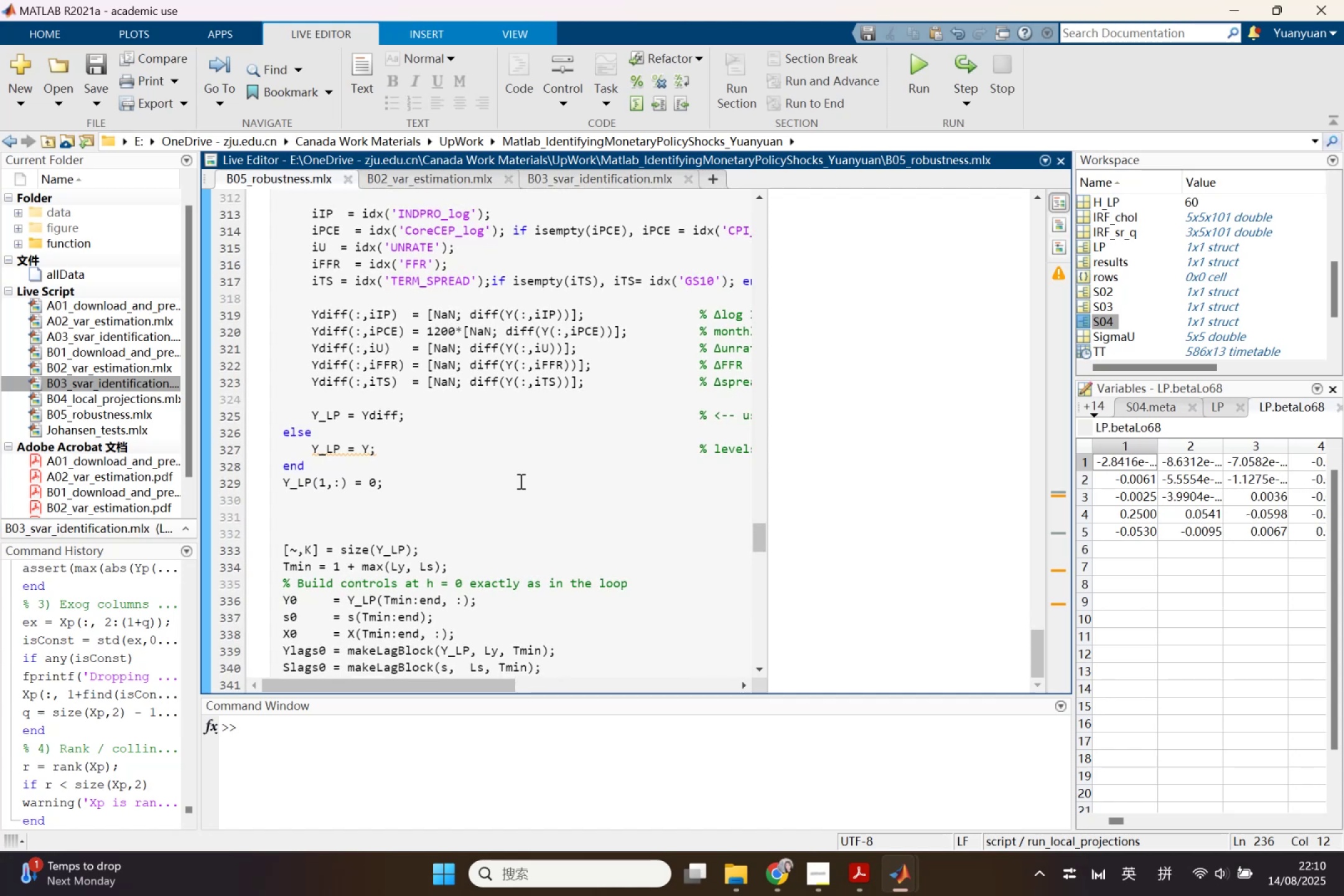 
wait(9.03)
 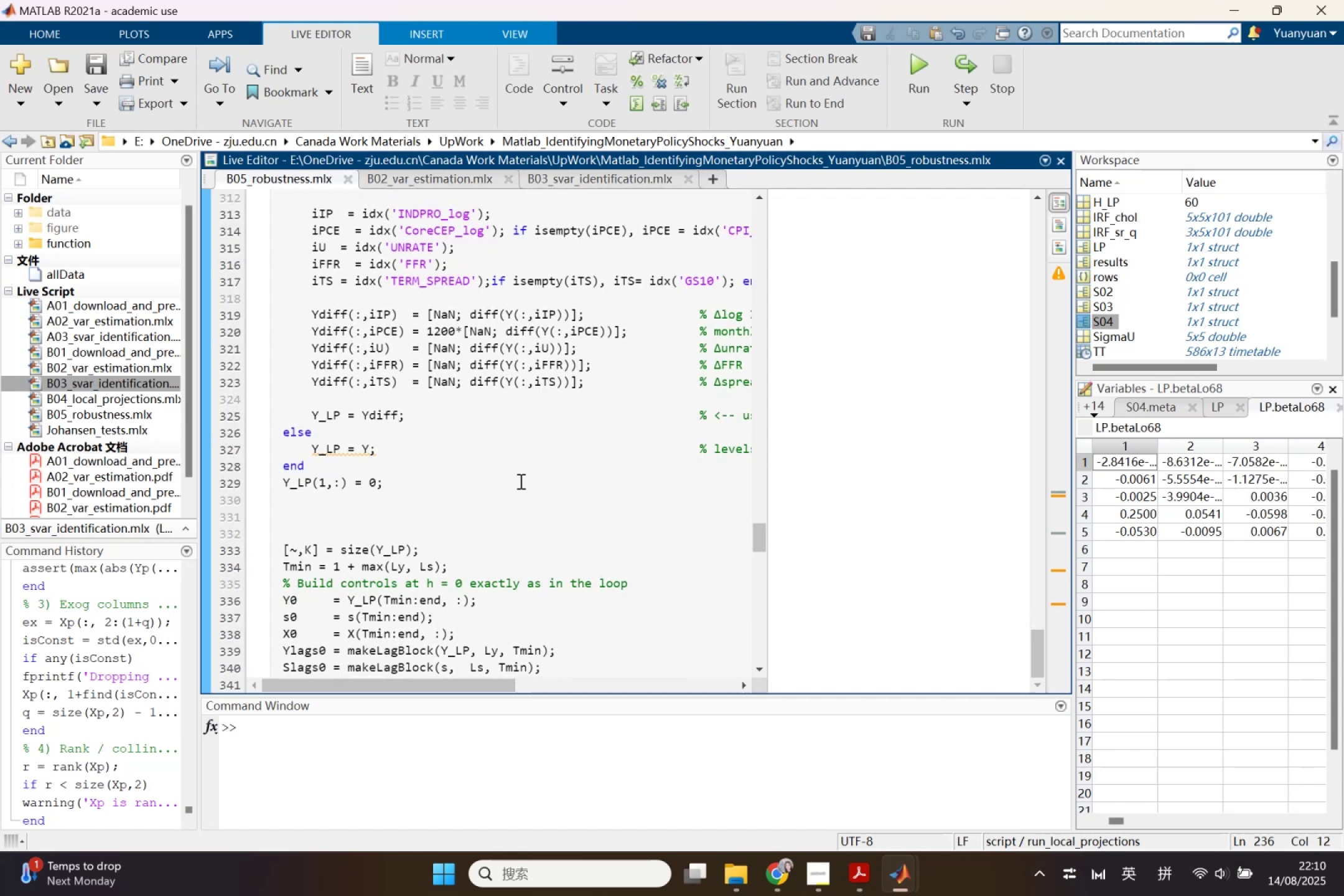 
scroll: coordinate [468, 589], scroll_direction: down, amount: 1.0
 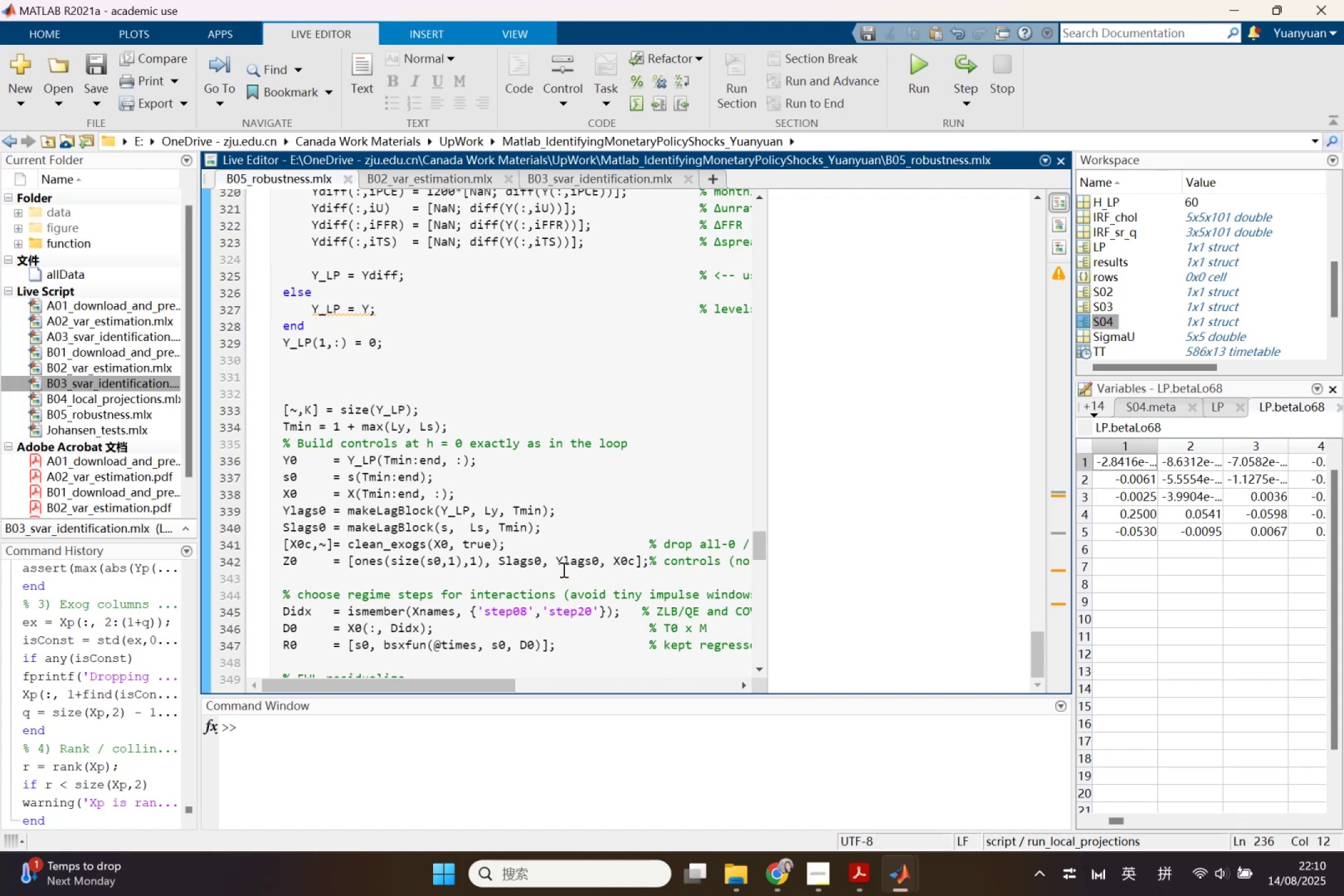 
wait(7.69)
 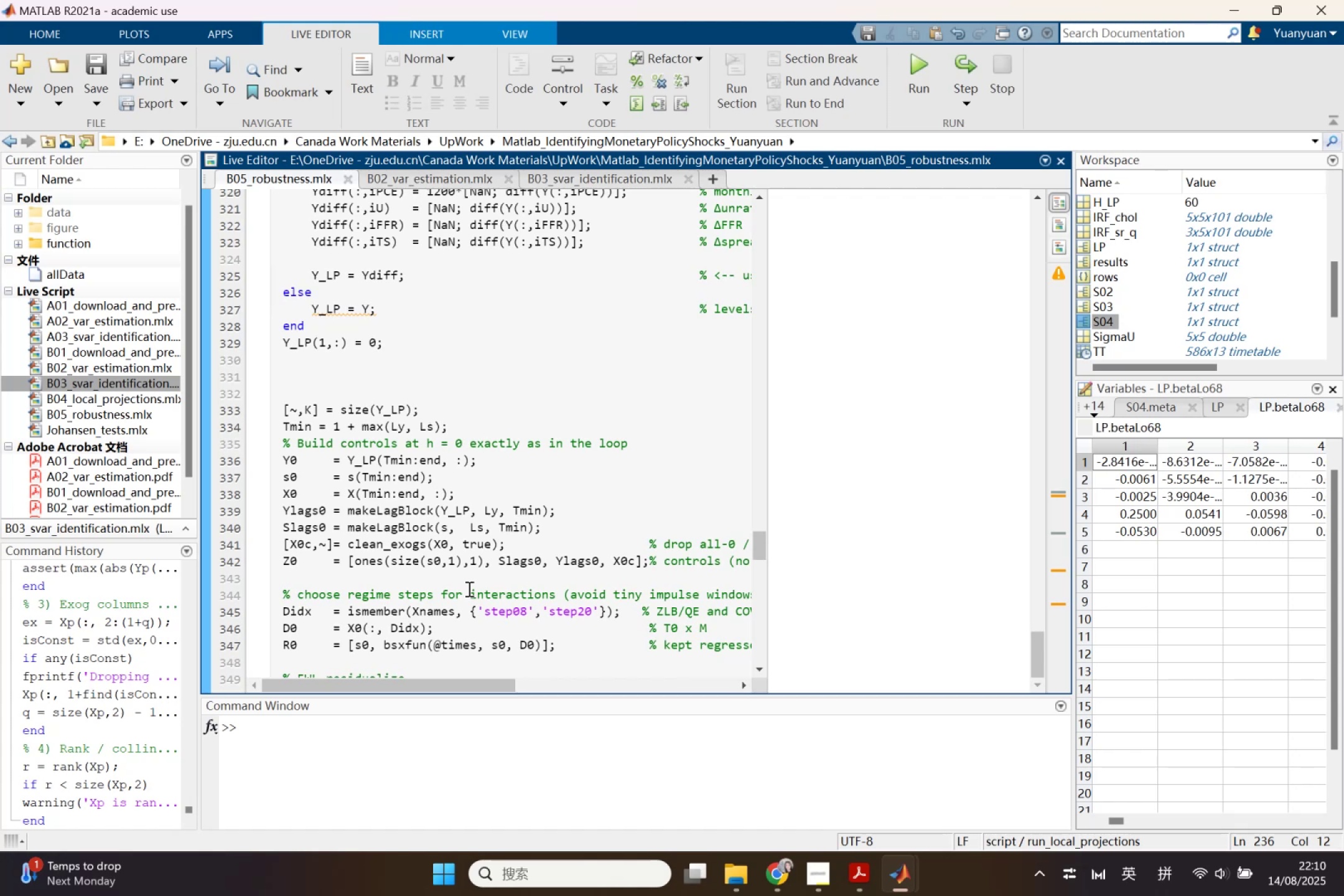 
left_click([287, 480])
 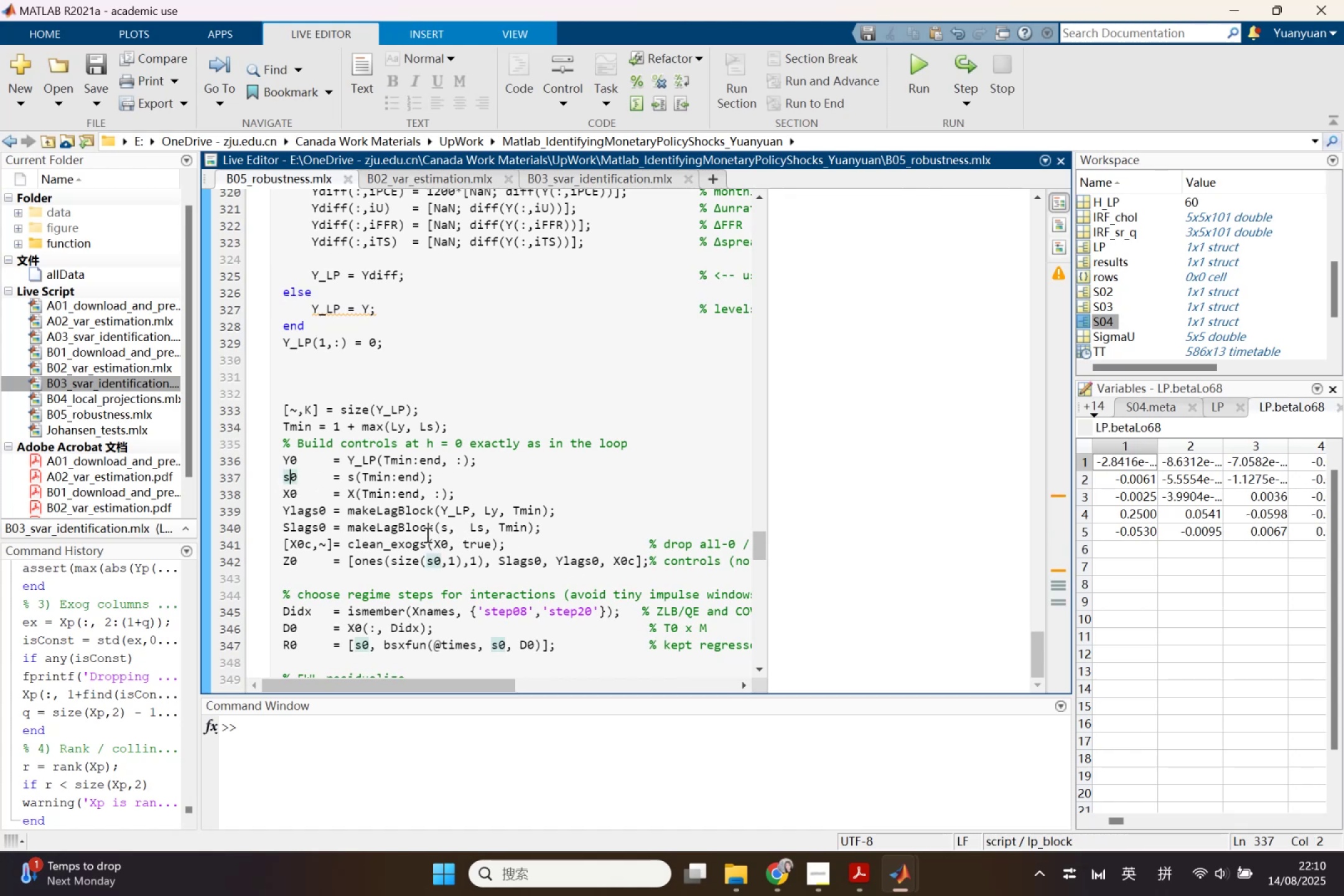 
left_click([299, 607])
 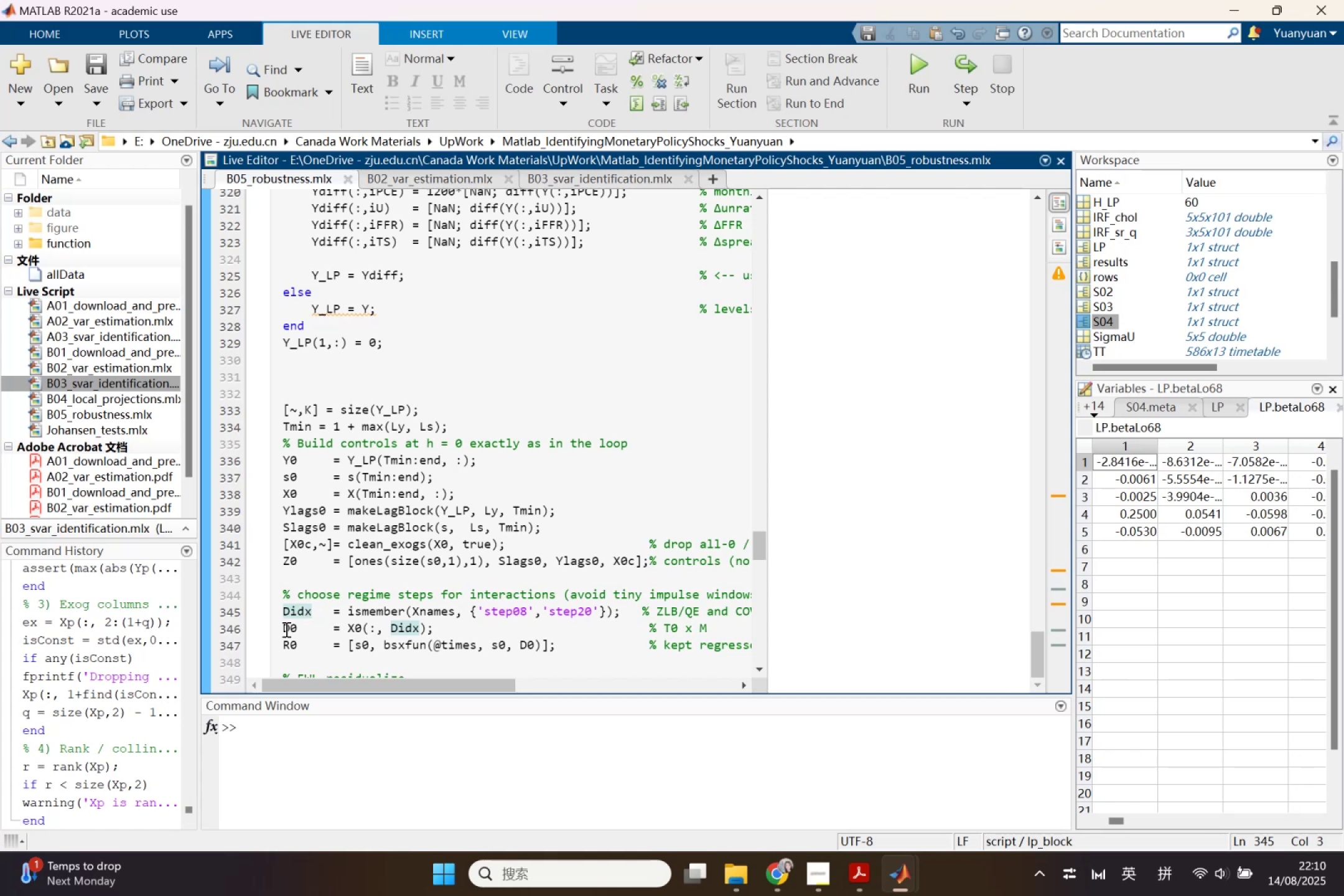 
left_click([285, 629])
 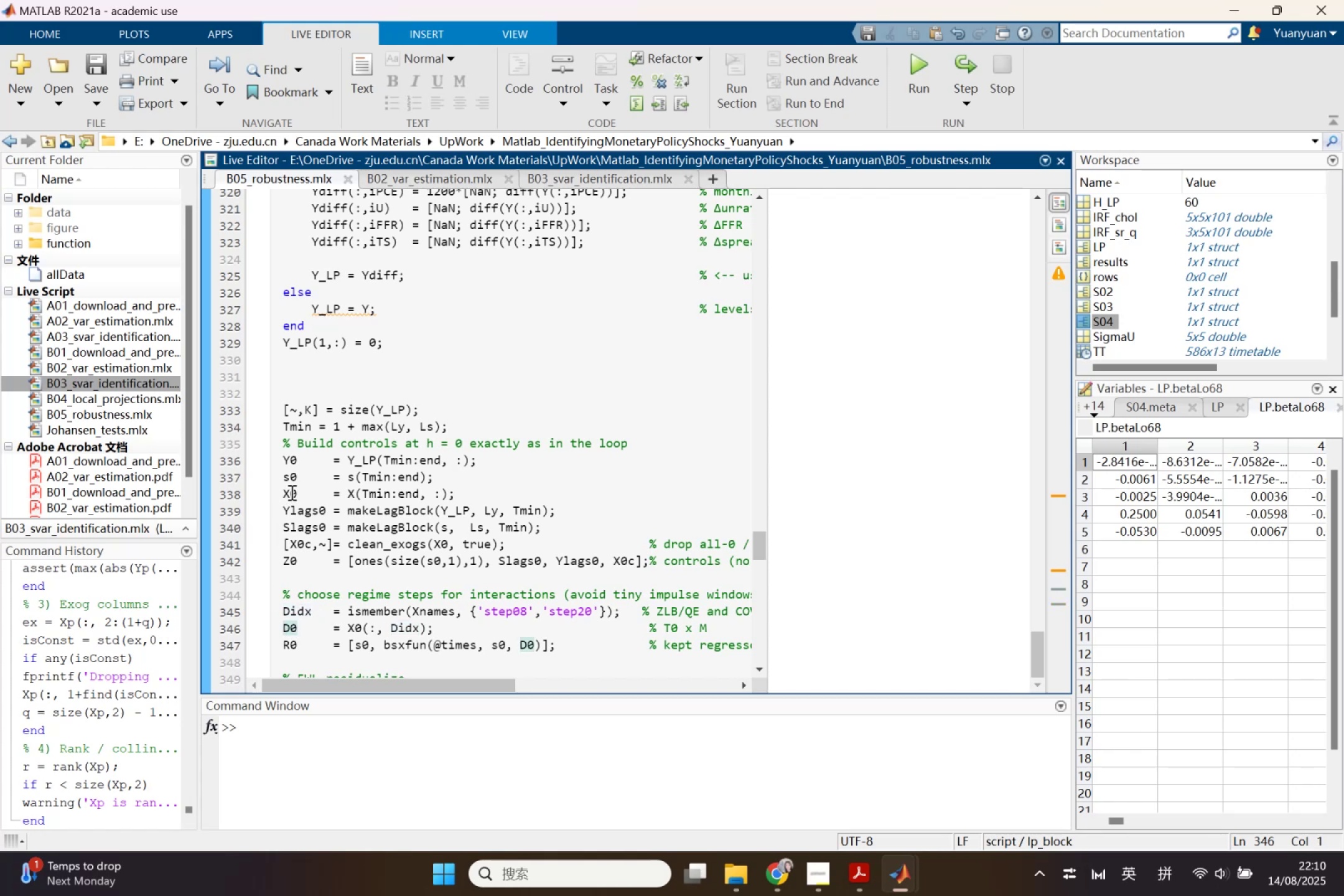 
left_click([293, 506])
 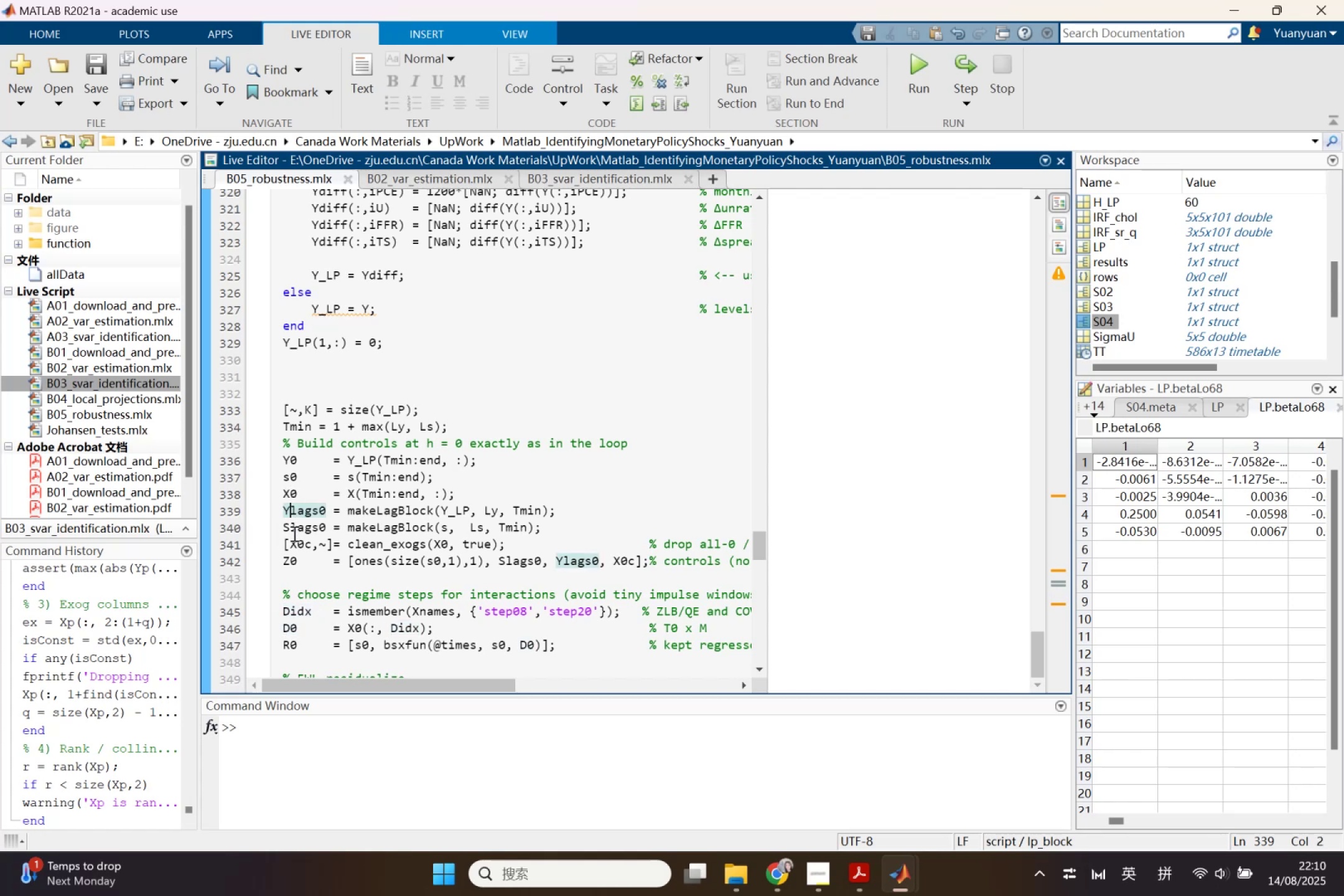 
left_click([293, 546])
 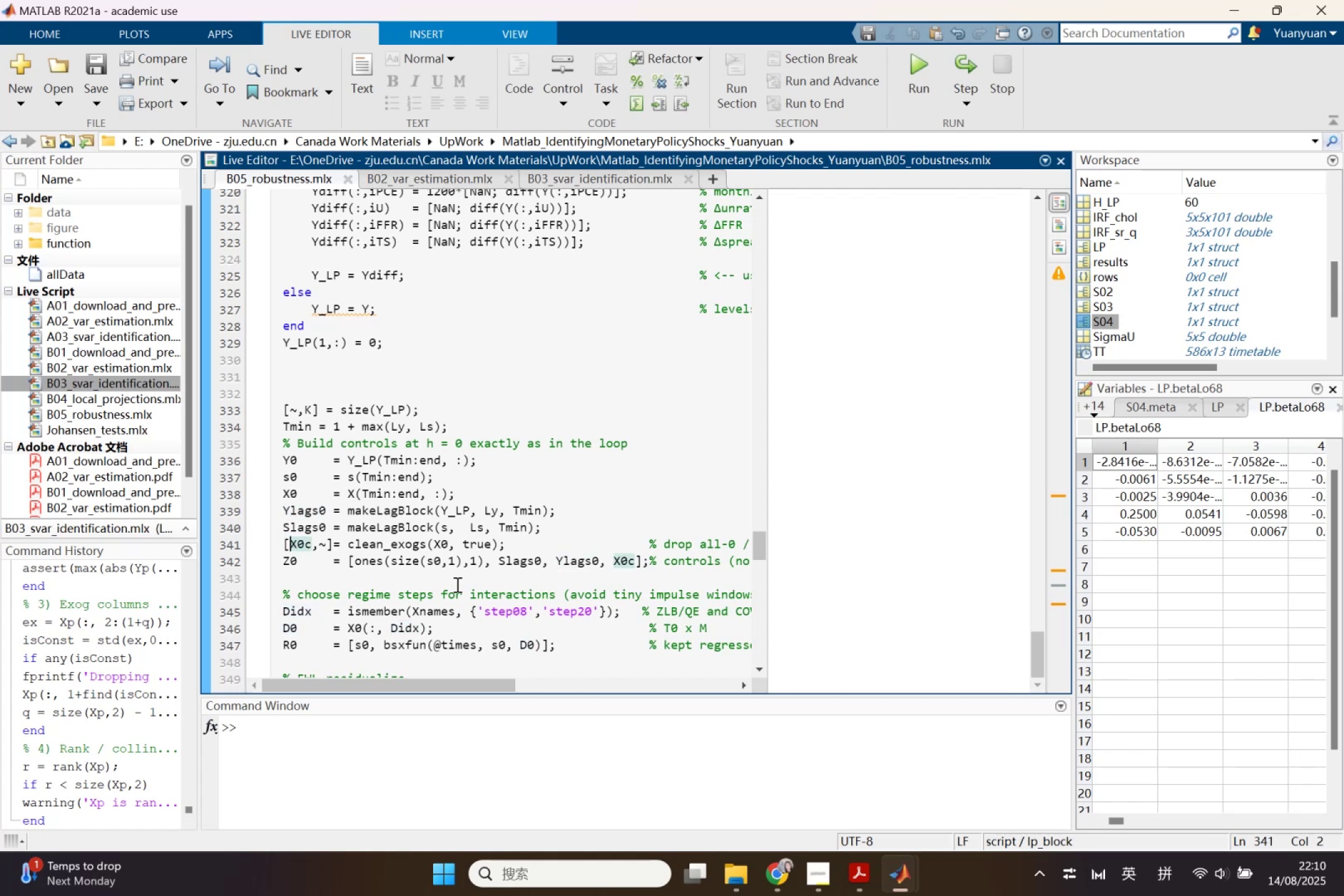 
scroll: coordinate [456, 584], scroll_direction: down, amount: 1.0
 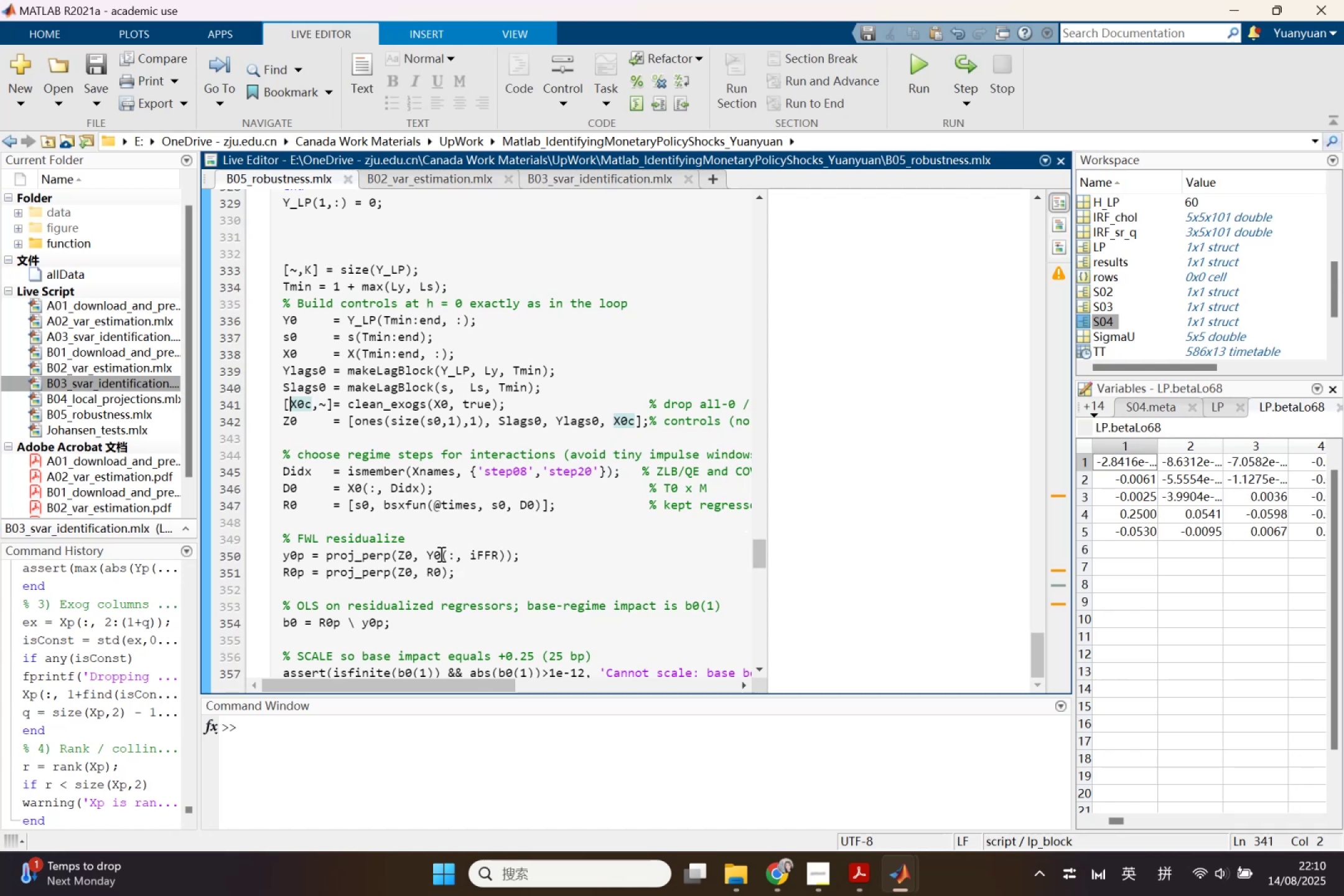 
left_click([440, 554])
 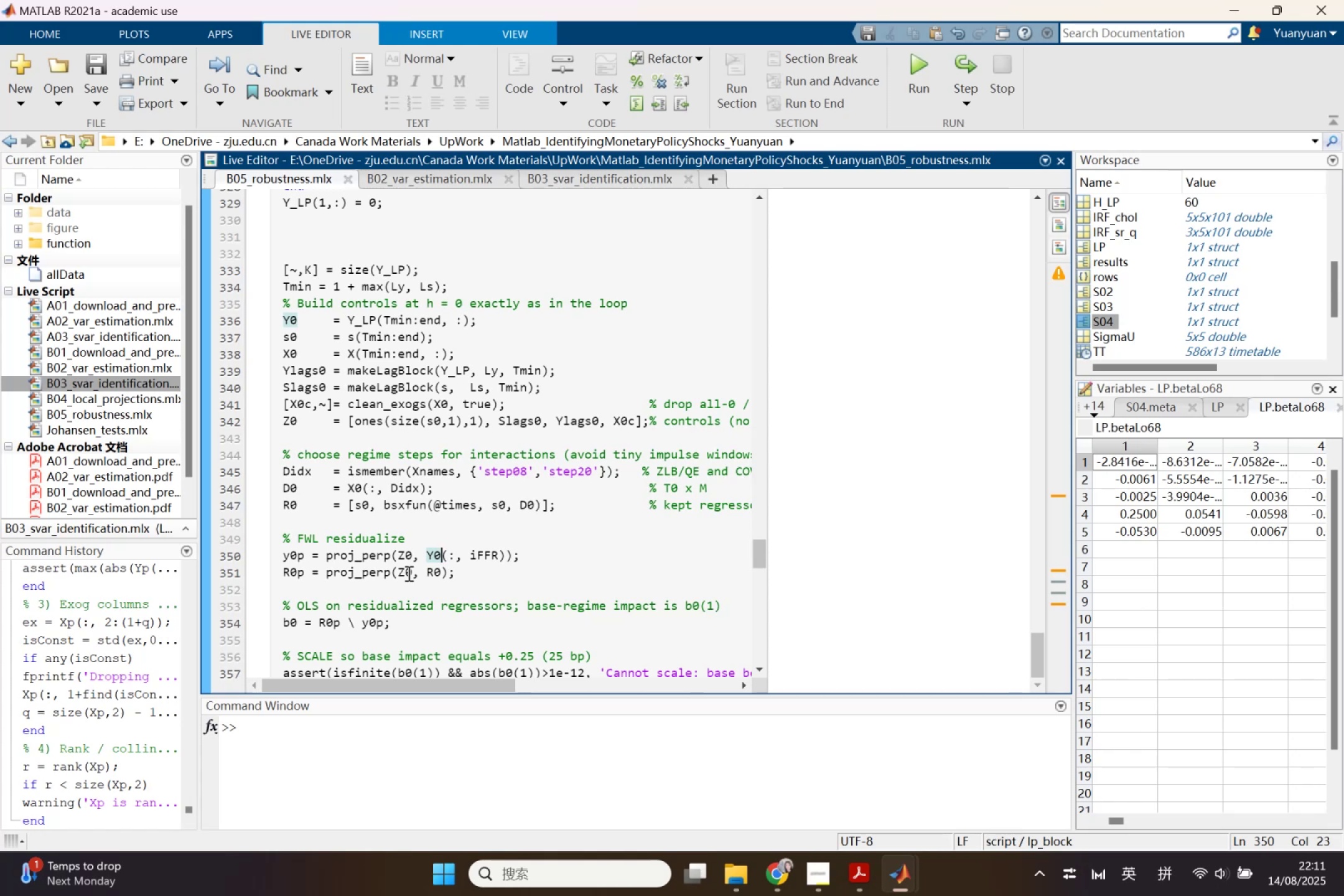 
wait(14.77)
 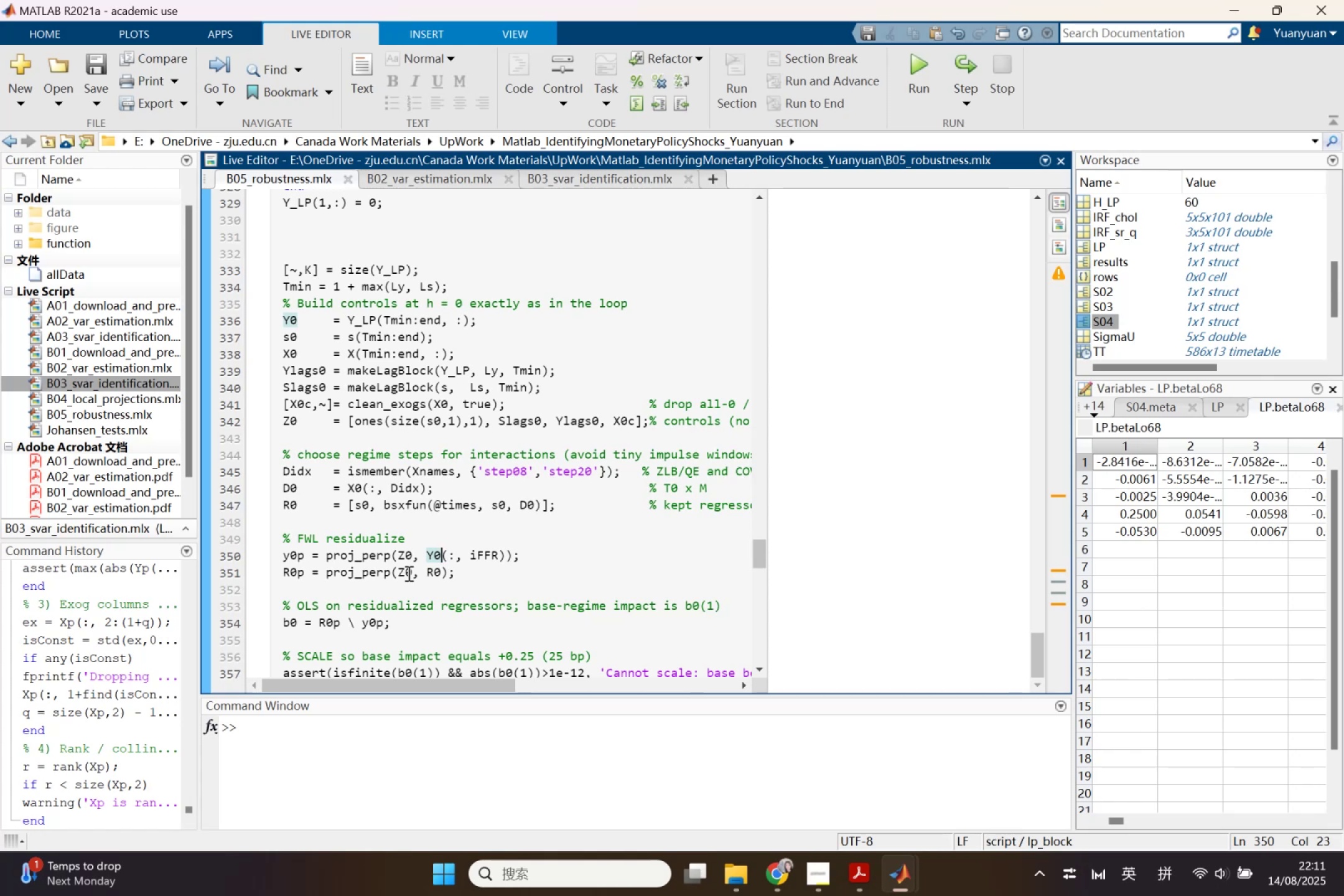 
scroll: coordinate [428, 540], scroll_direction: down, amount: 1.0
 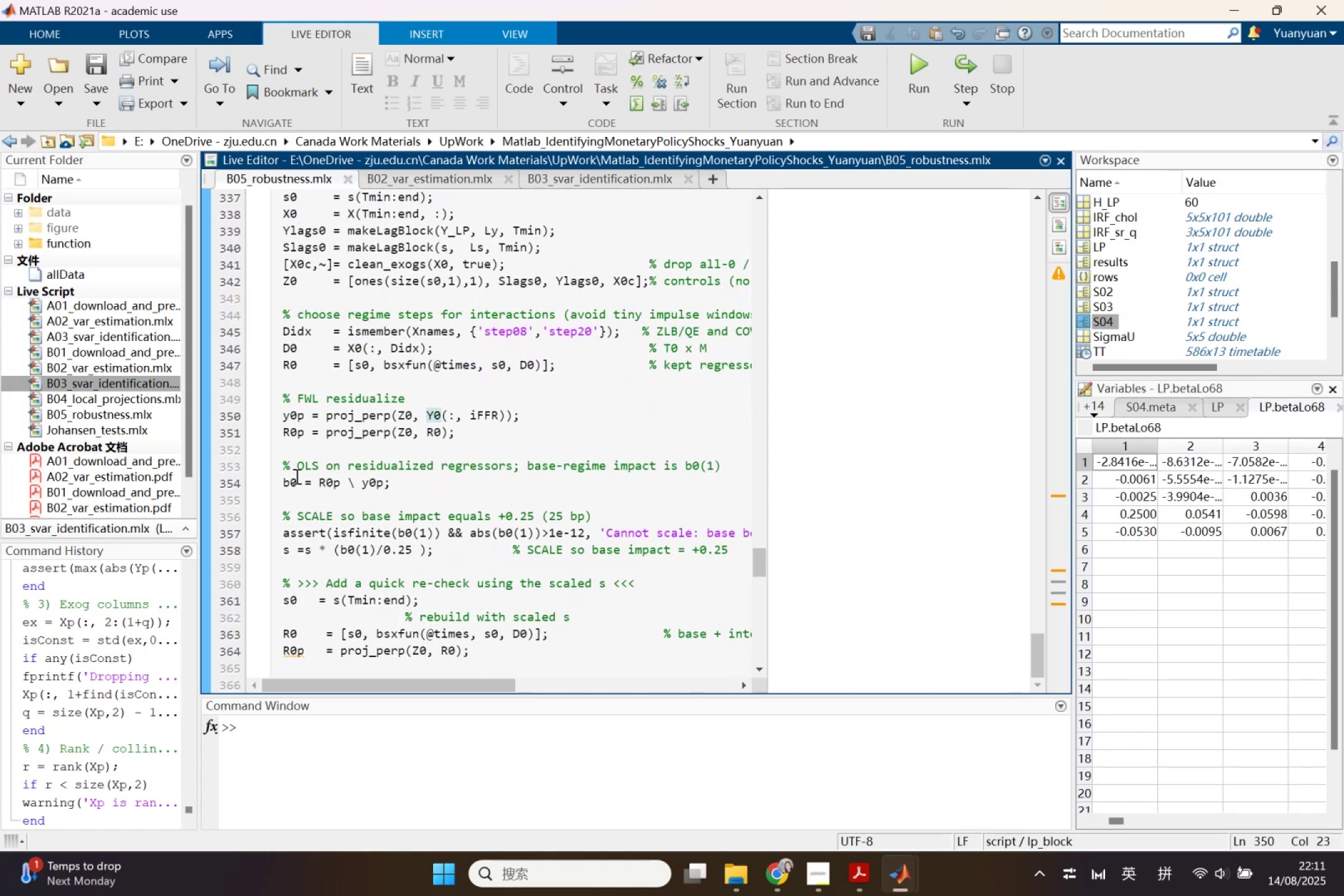 
left_click([294, 476])
 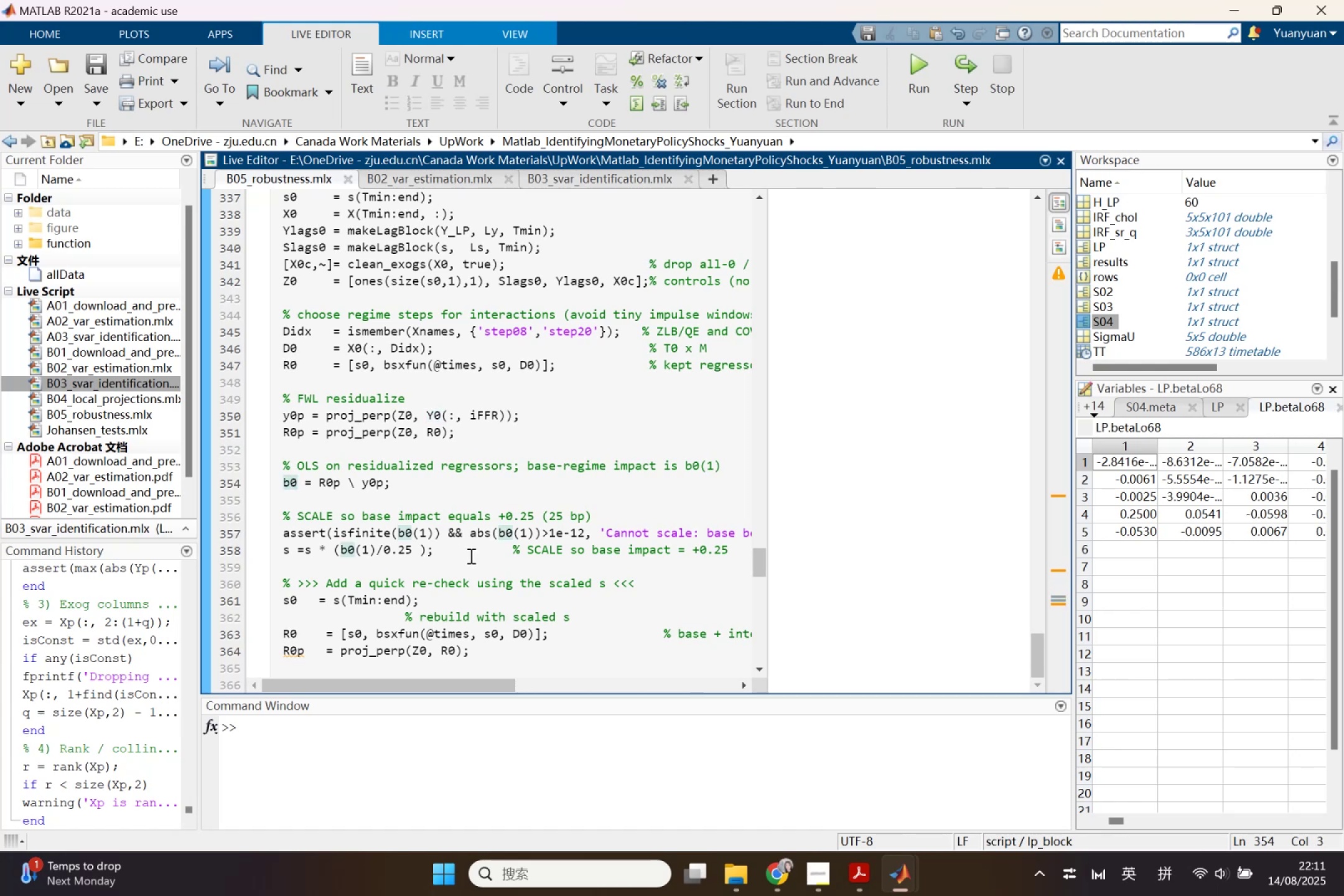 
wait(6.05)
 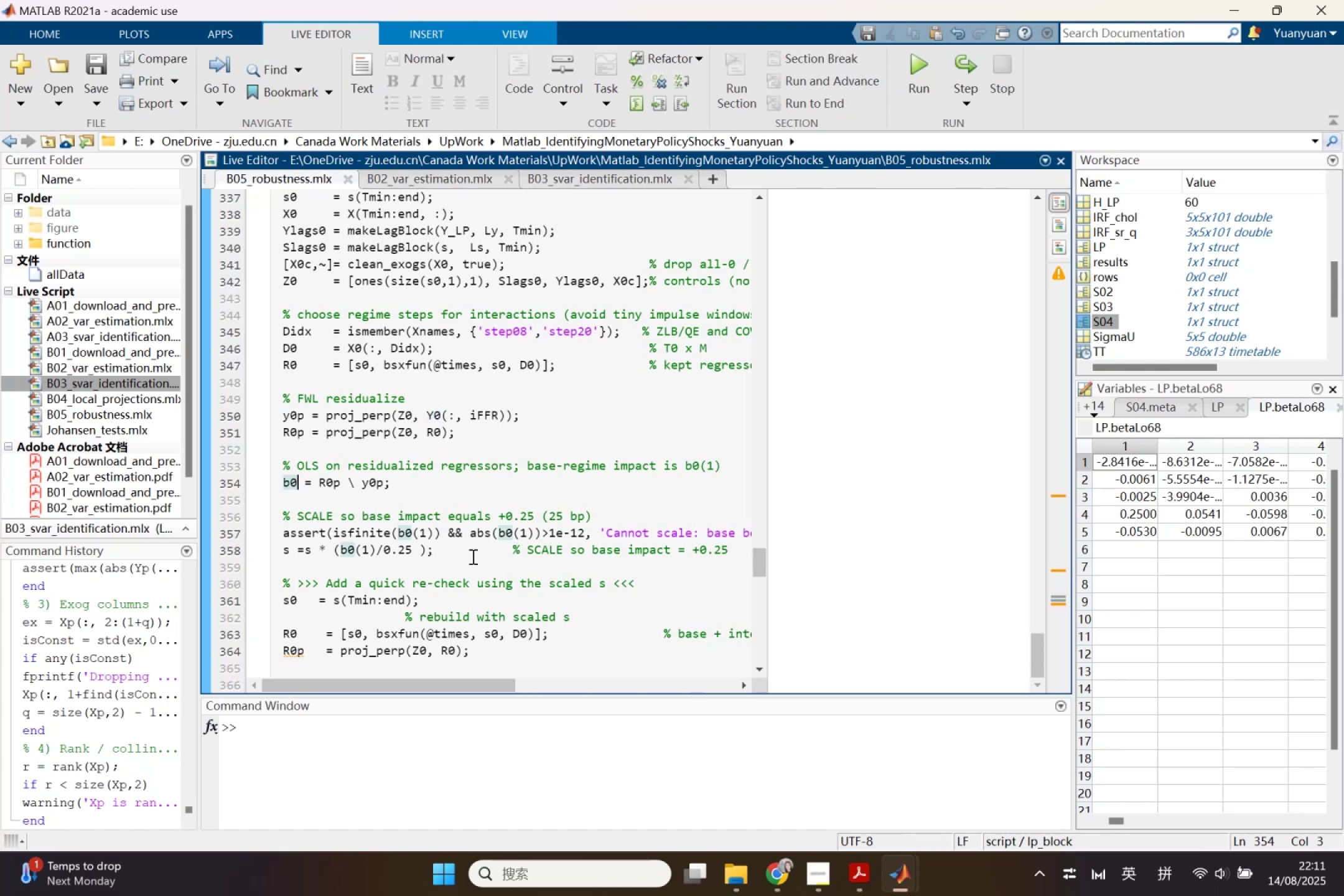 
scroll: coordinate [466, 547], scroll_direction: down, amount: 1.0
 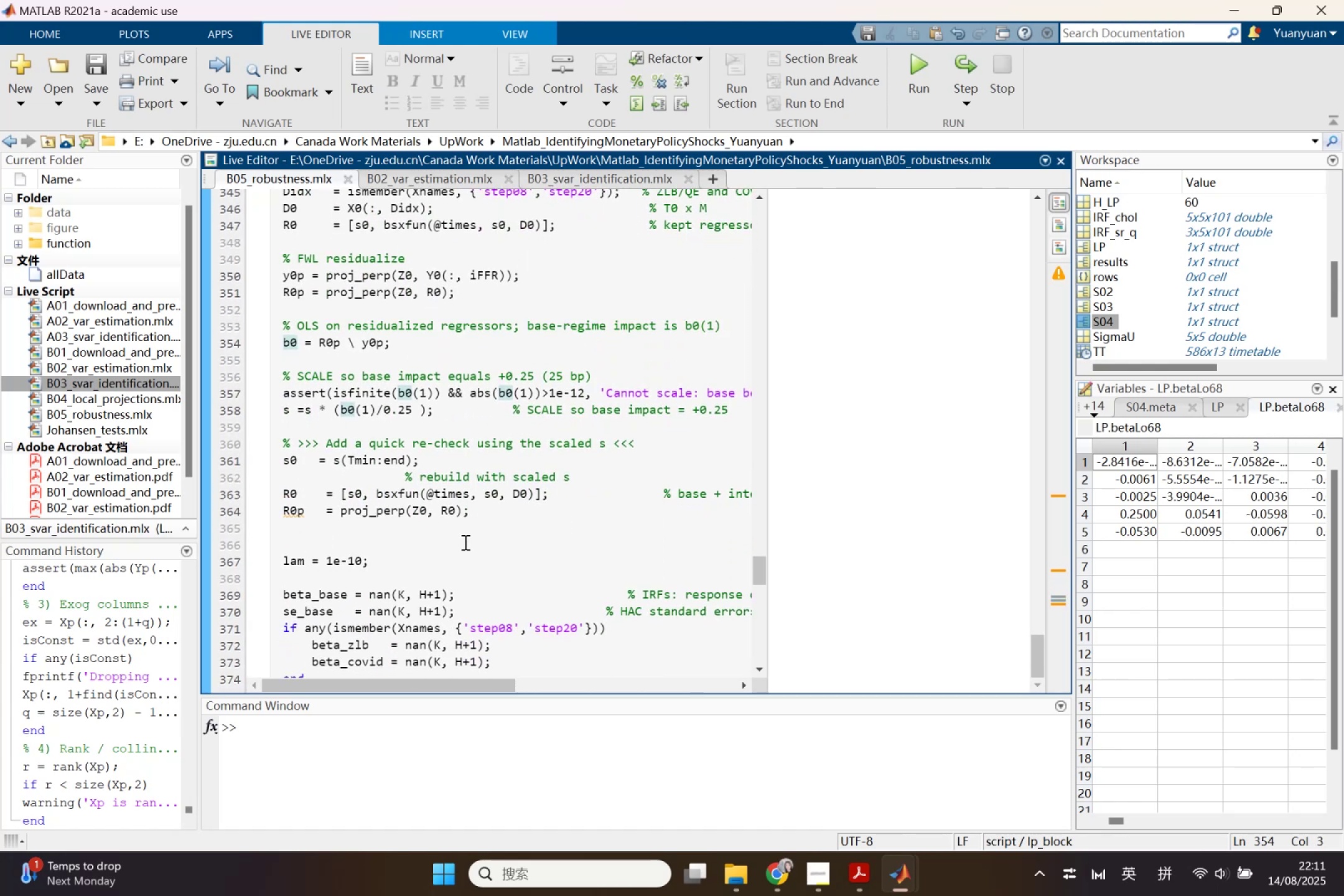 
wait(8.18)
 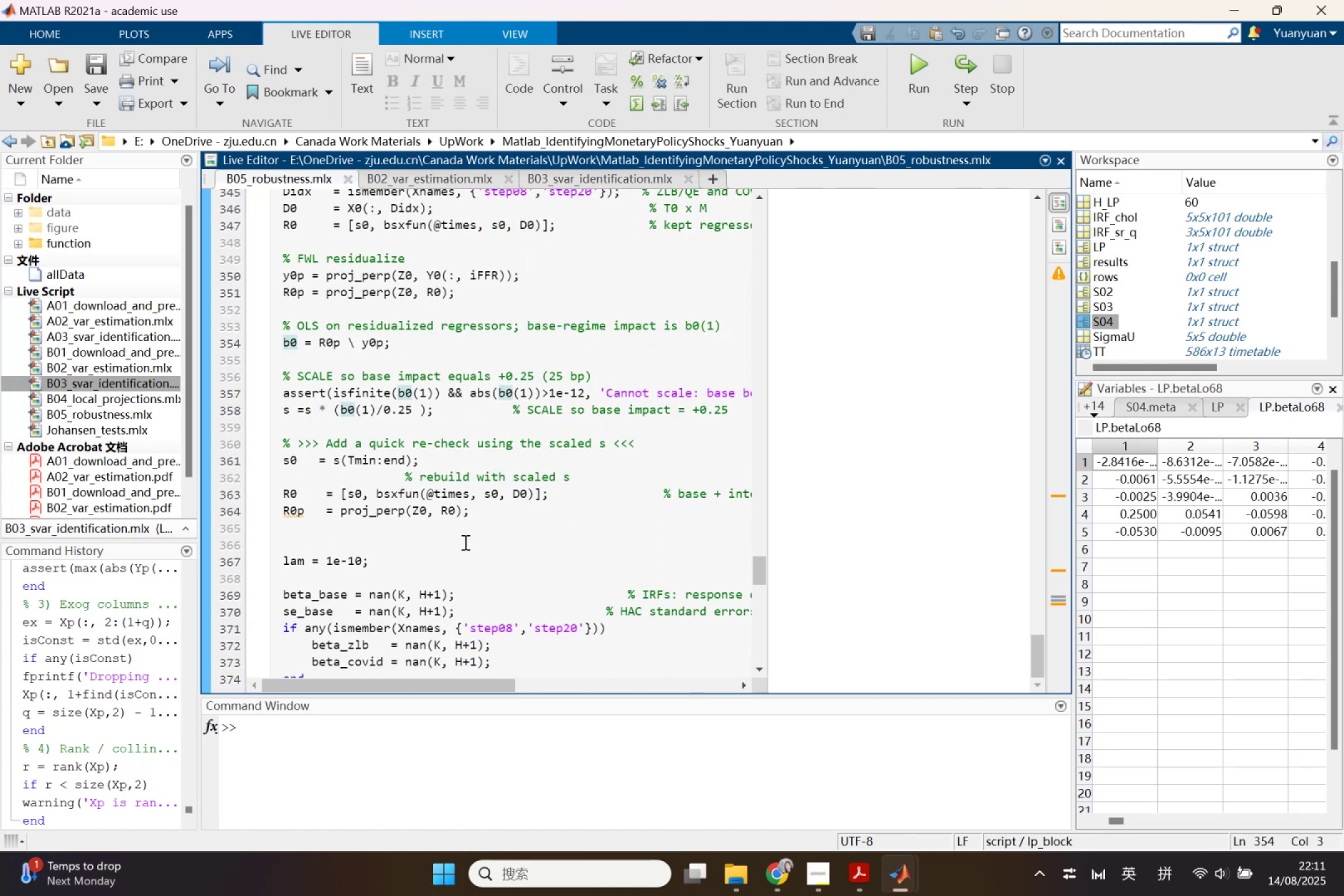 
scroll: coordinate [448, 494], scroll_direction: down, amount: 1.0
 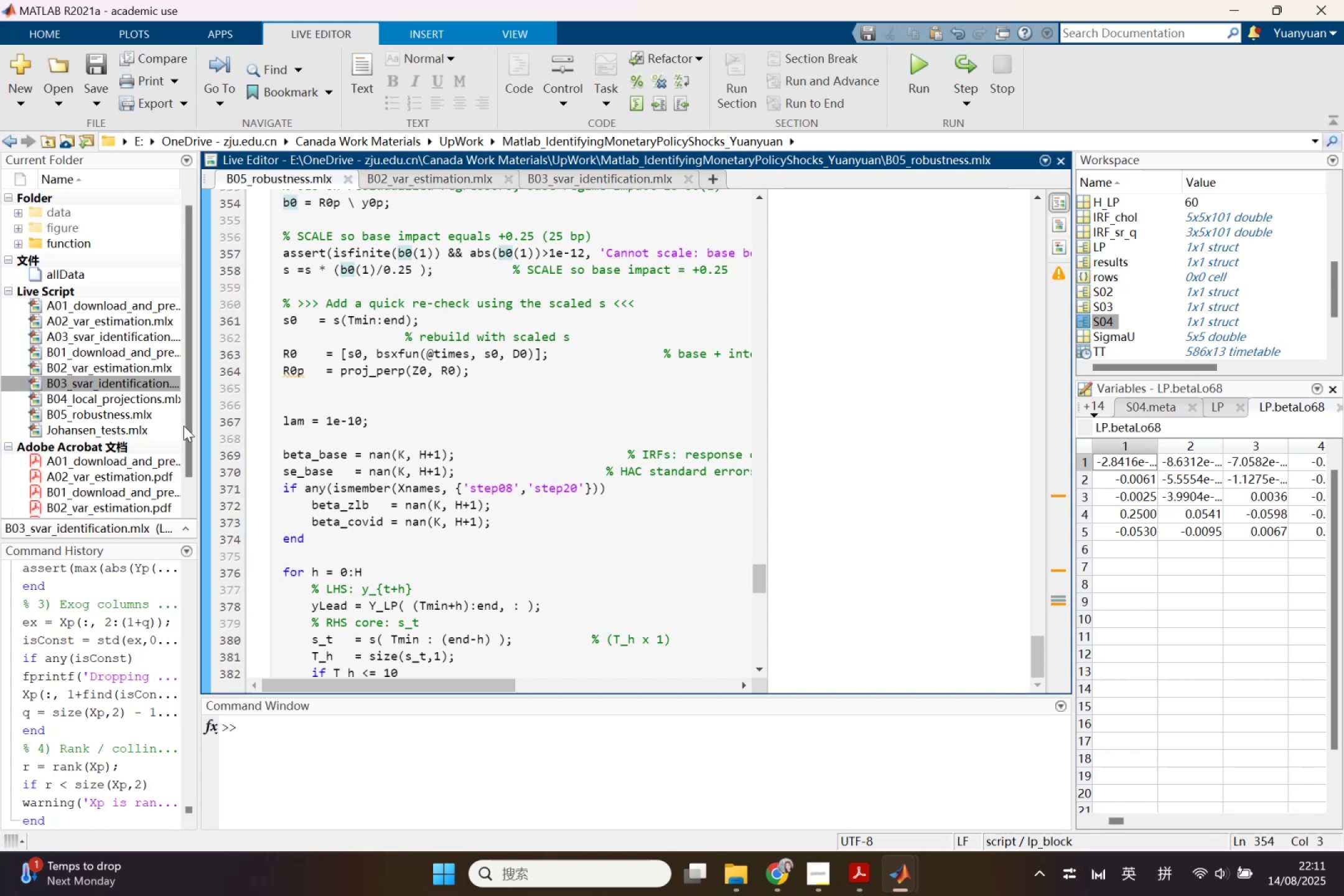 
wait(7.85)
 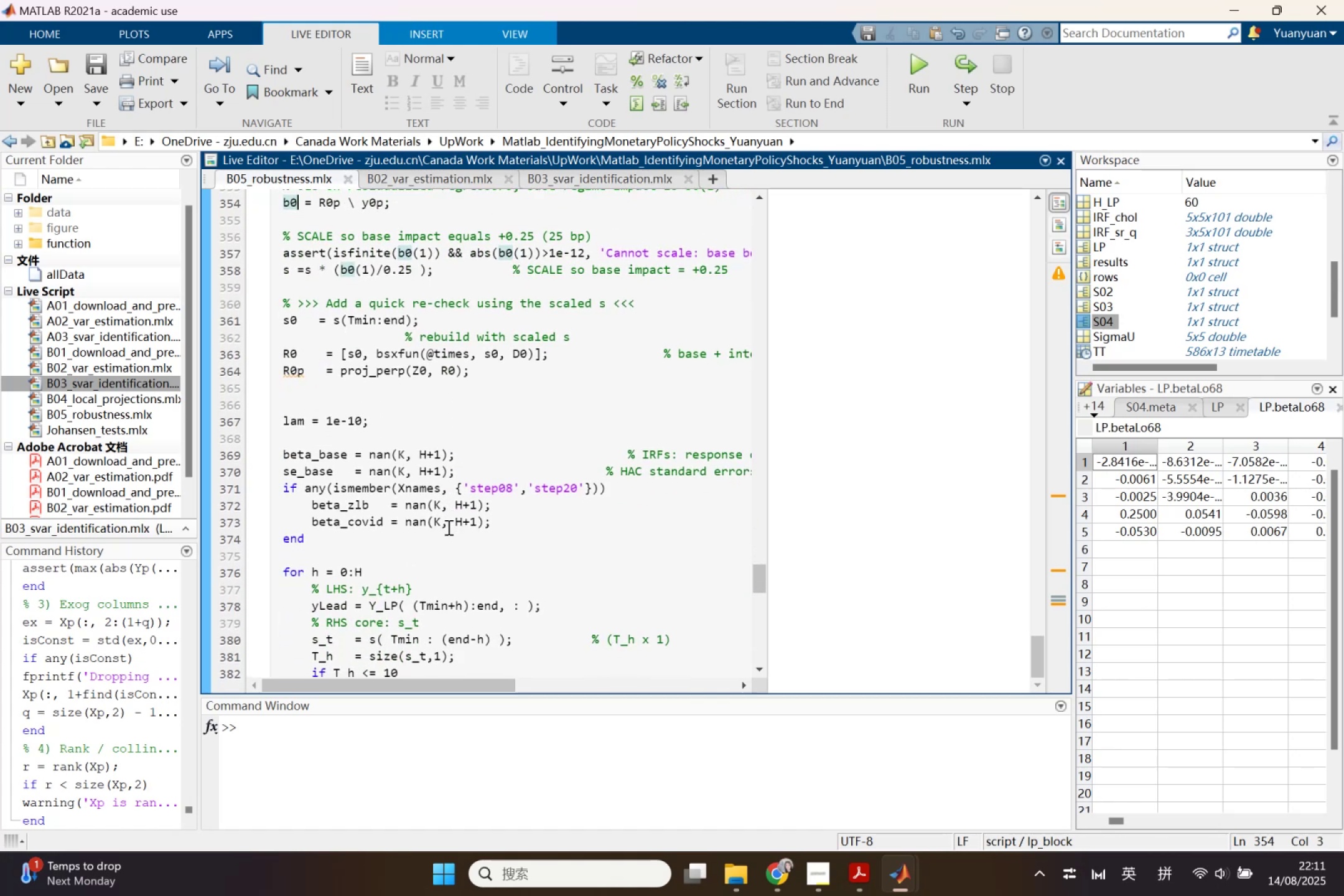 
left_click([287, 367])
 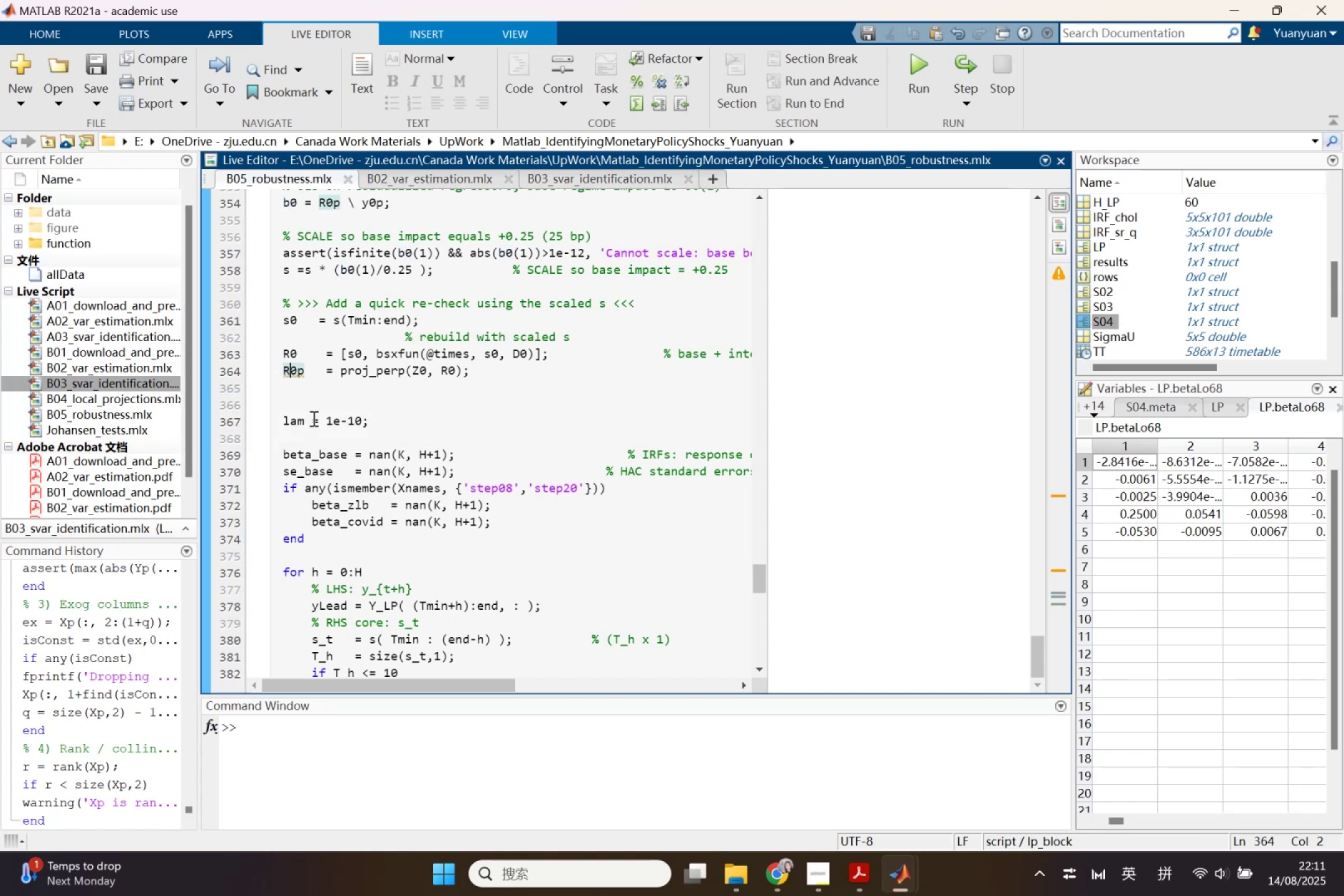 
scroll: coordinate [312, 418], scroll_direction: up, amount: 1.0
 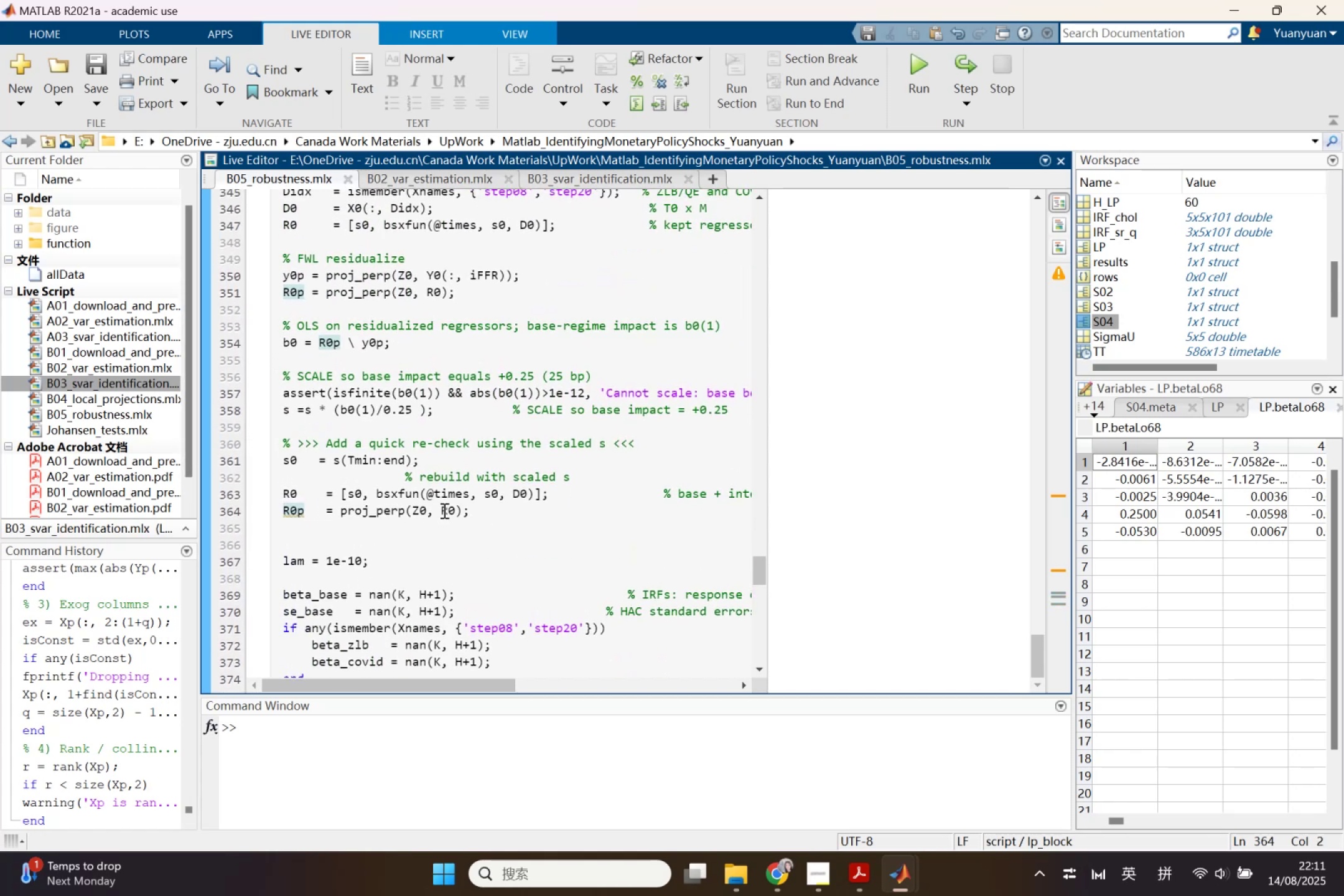 
wait(9.01)
 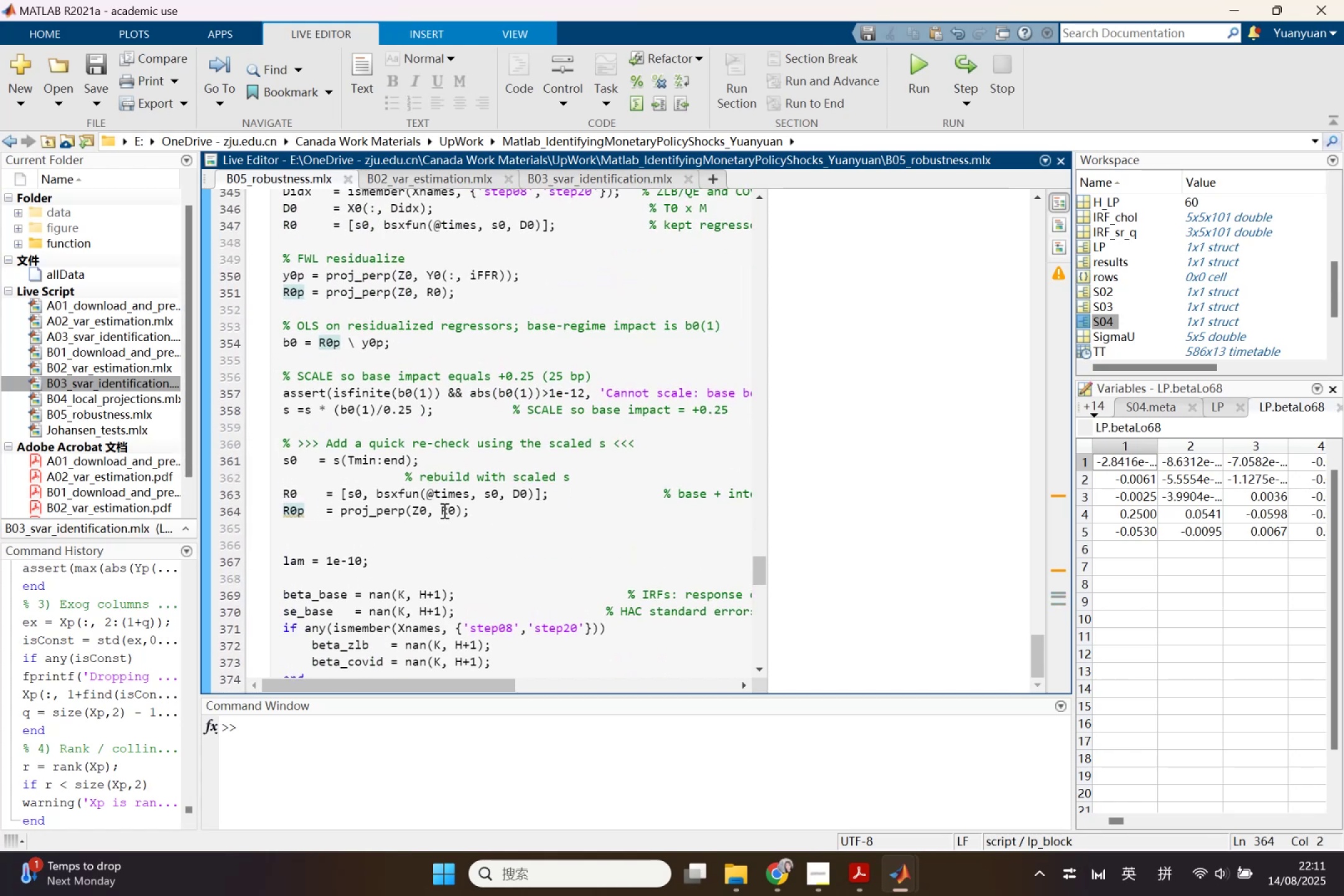 
left_click_drag(start_coordinate=[476, 520], to_coordinate=[269, 510])
 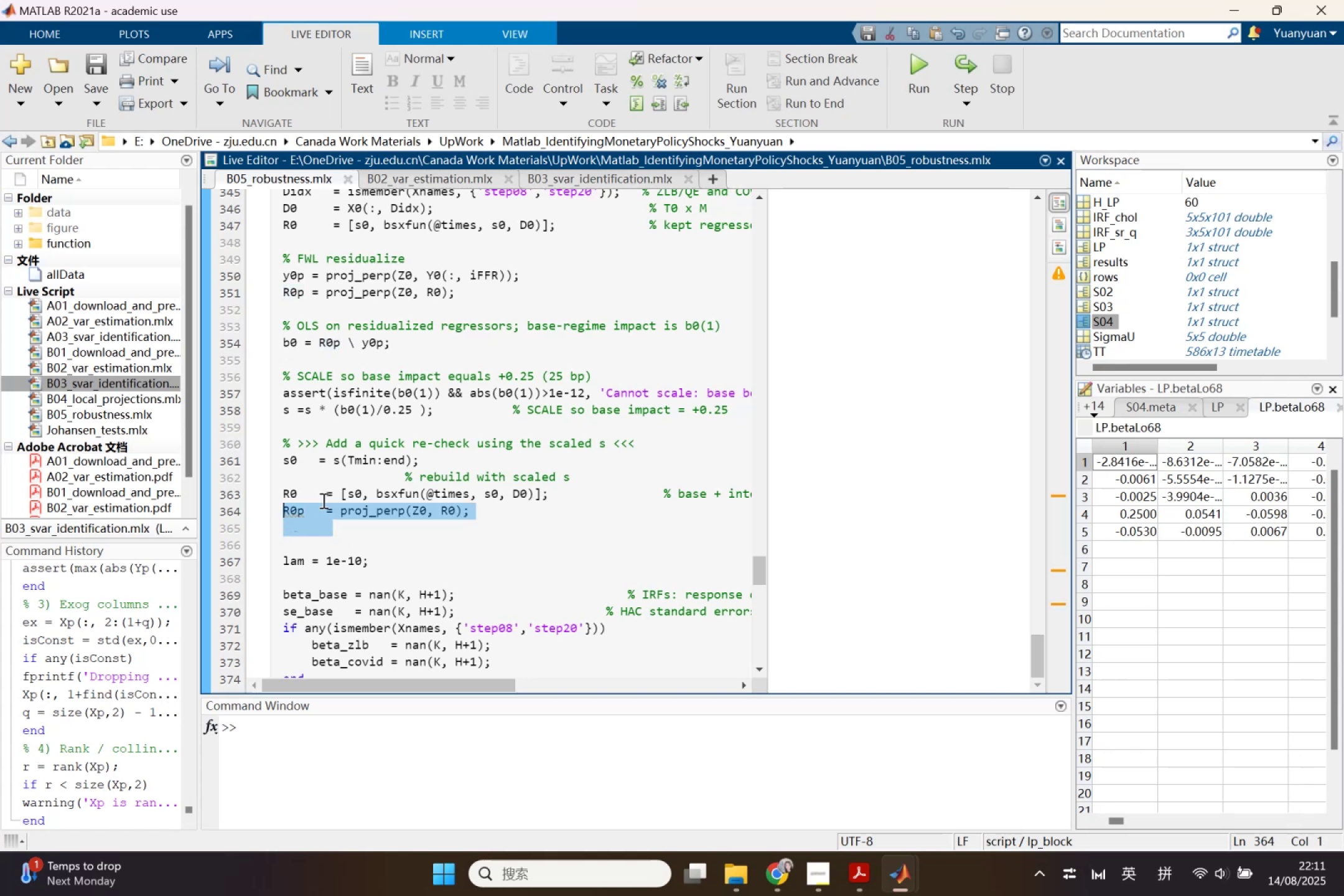 
wait(5.54)
 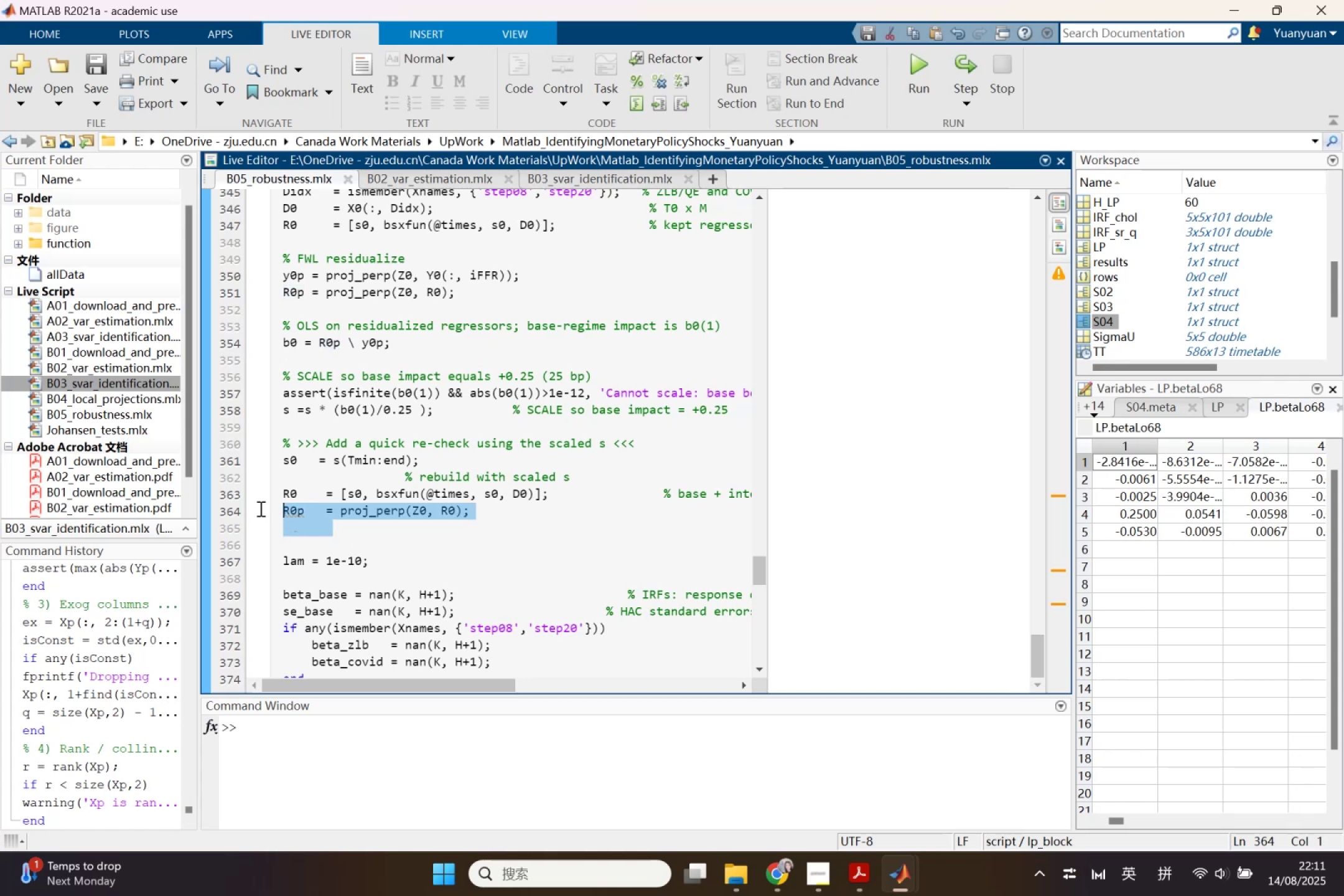 
scroll: coordinate [347, 491], scroll_direction: up, amount: 2.0
 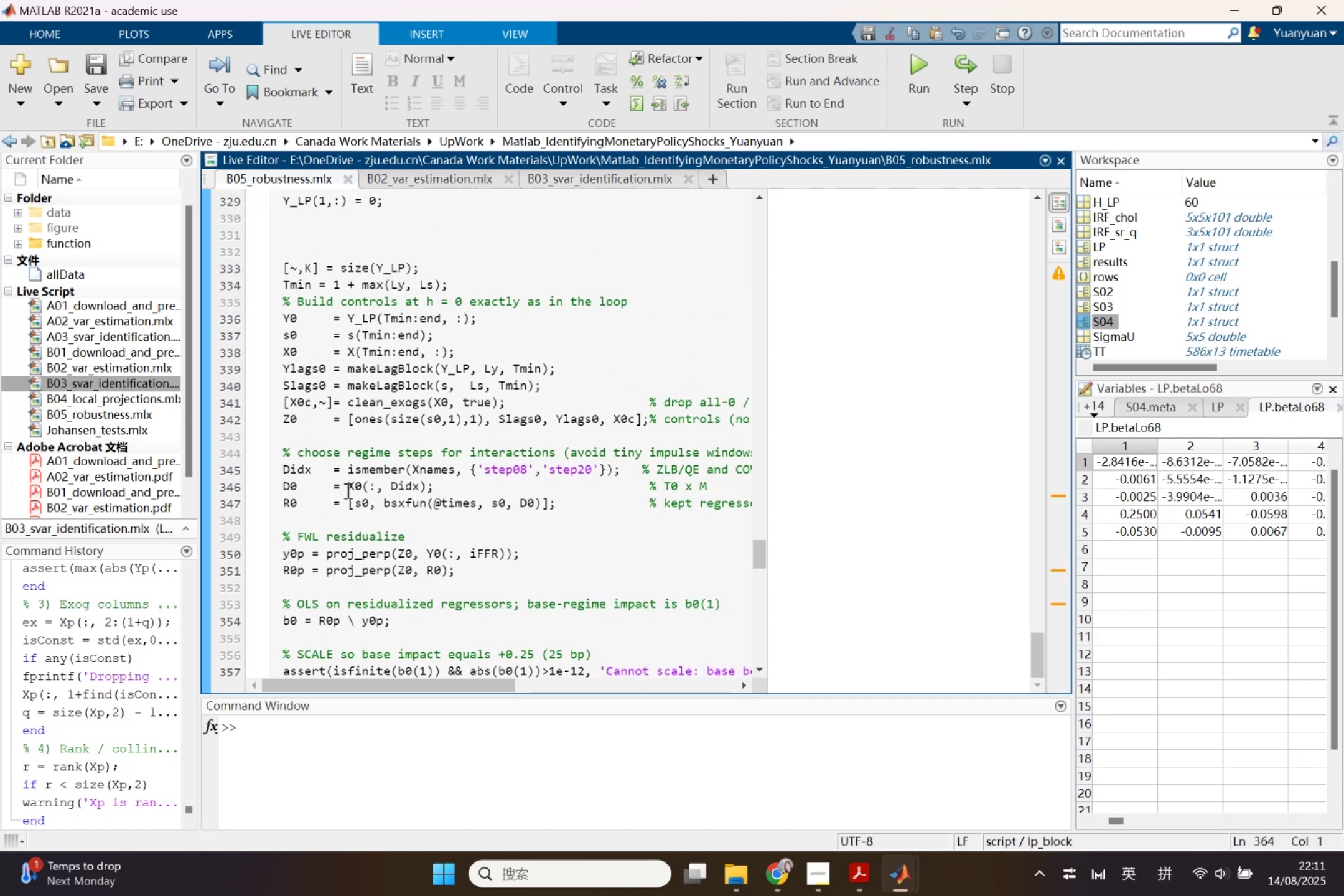 
scroll: coordinate [347, 490], scroll_direction: down, amount: 1.0
 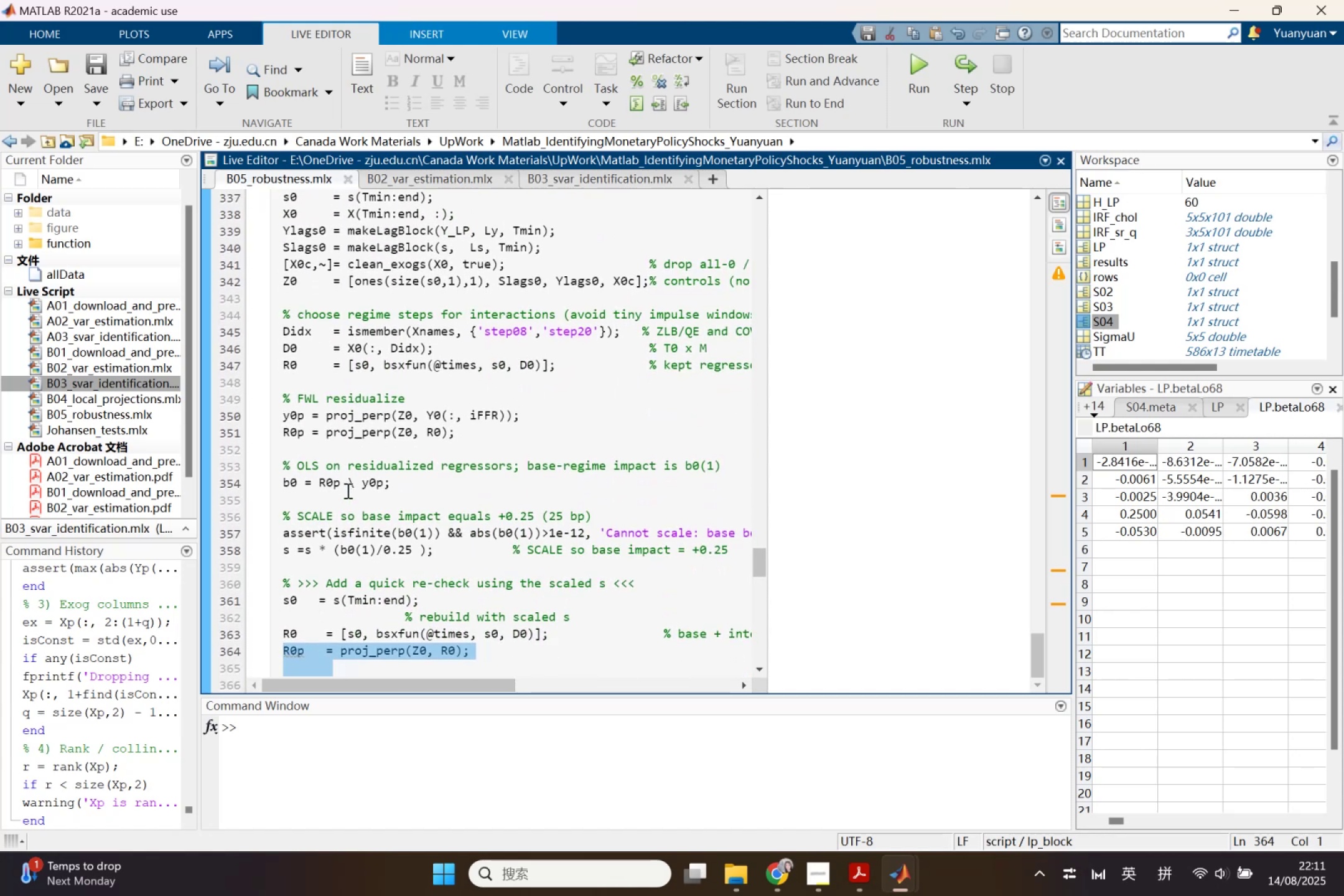 
scroll: coordinate [347, 490], scroll_direction: up, amount: 1.0
 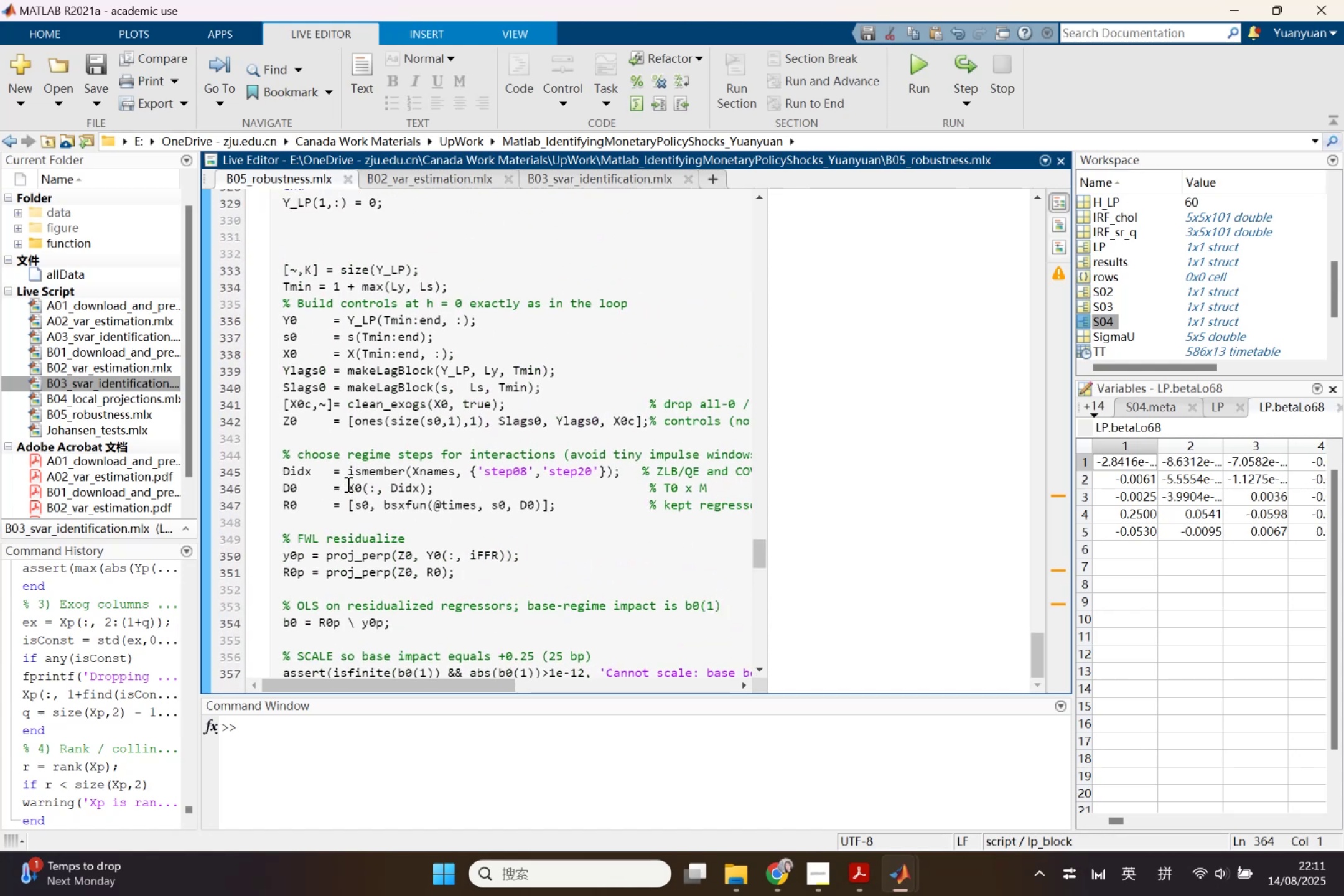 
scroll: coordinate [347, 484], scroll_direction: down, amount: 1.0
 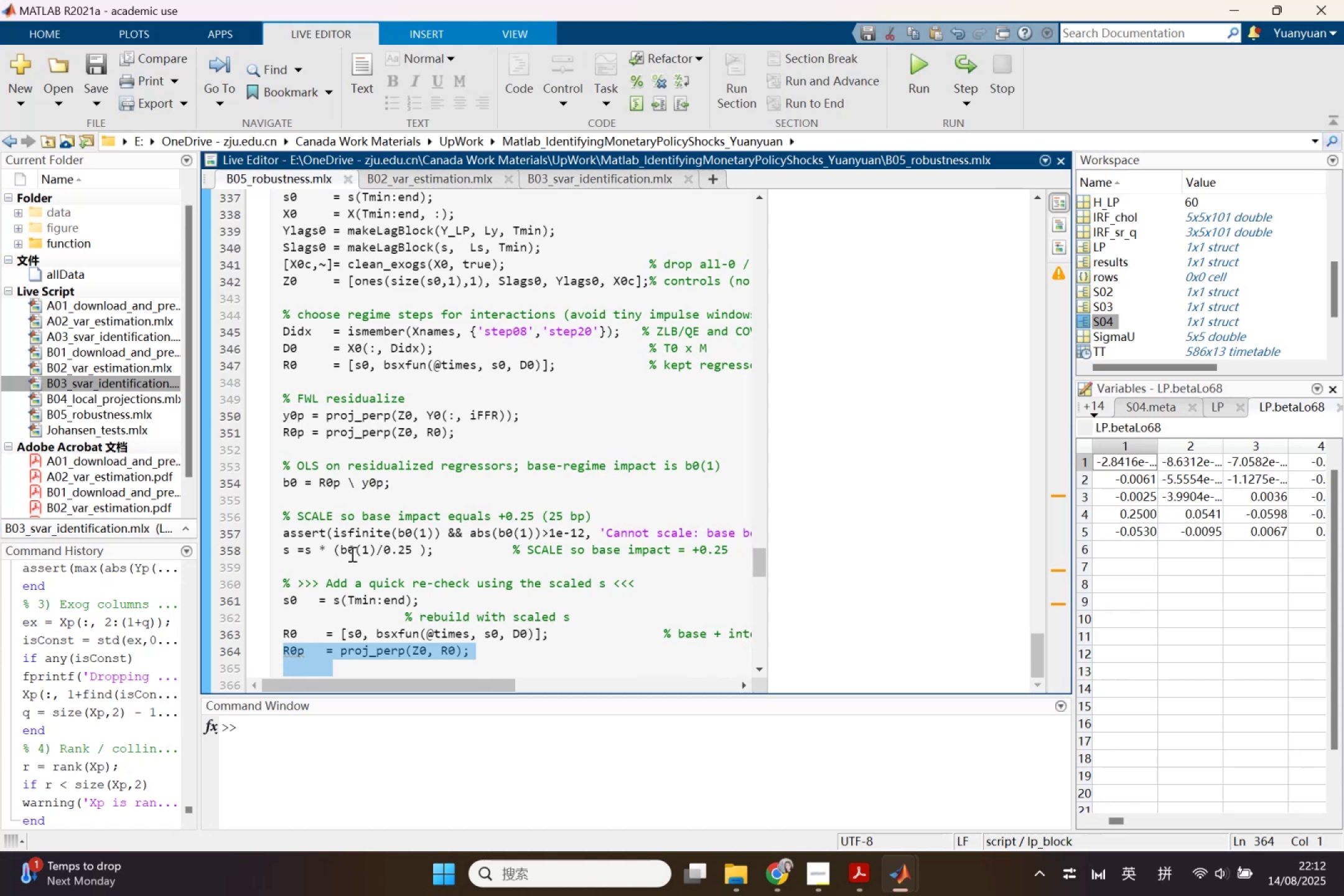 
left_click([404, 610])
 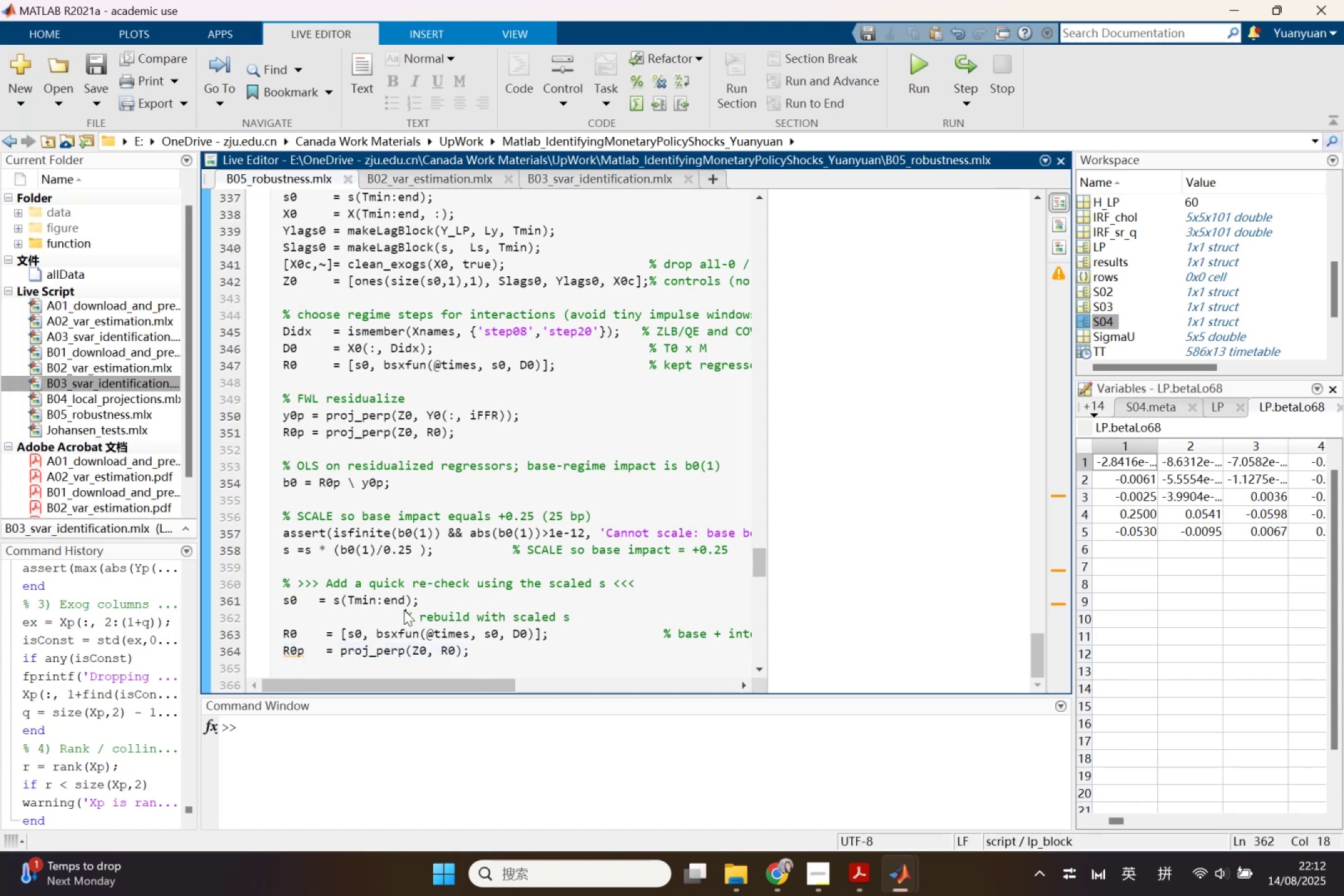 
left_click_drag(start_coordinate=[404, 612], to_coordinate=[256, 623])
 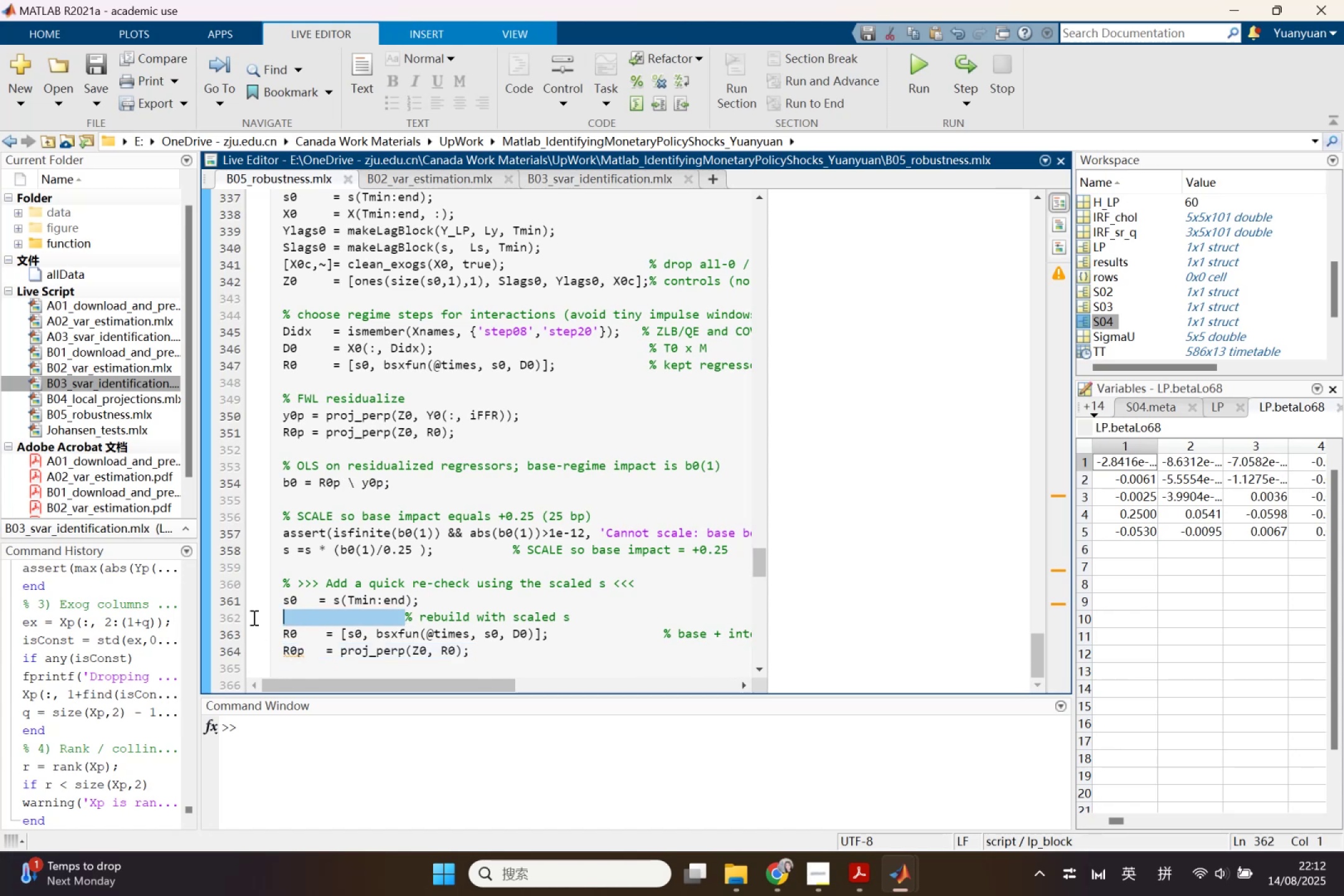 
key(Backspace)
 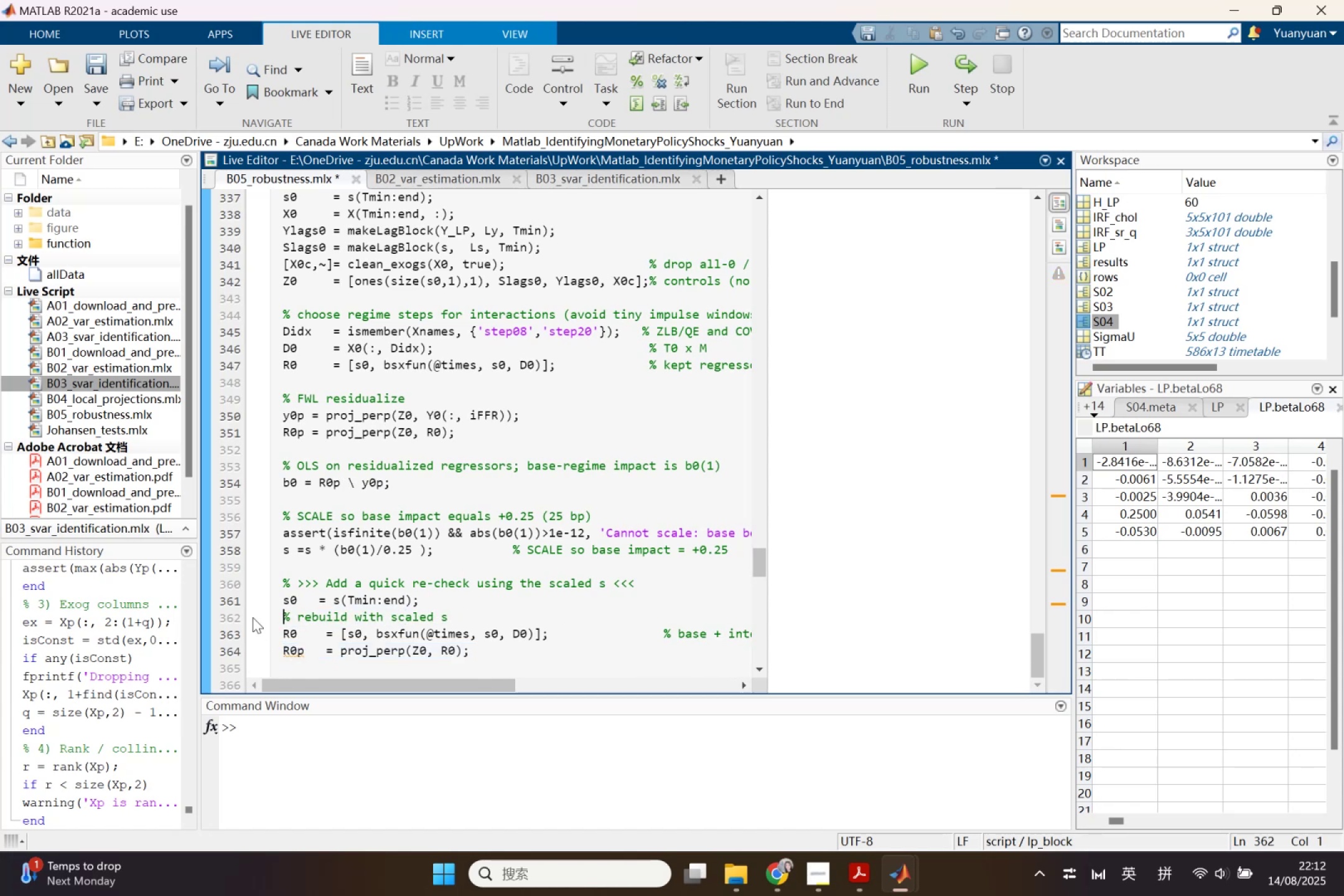 
key(Backspace)
 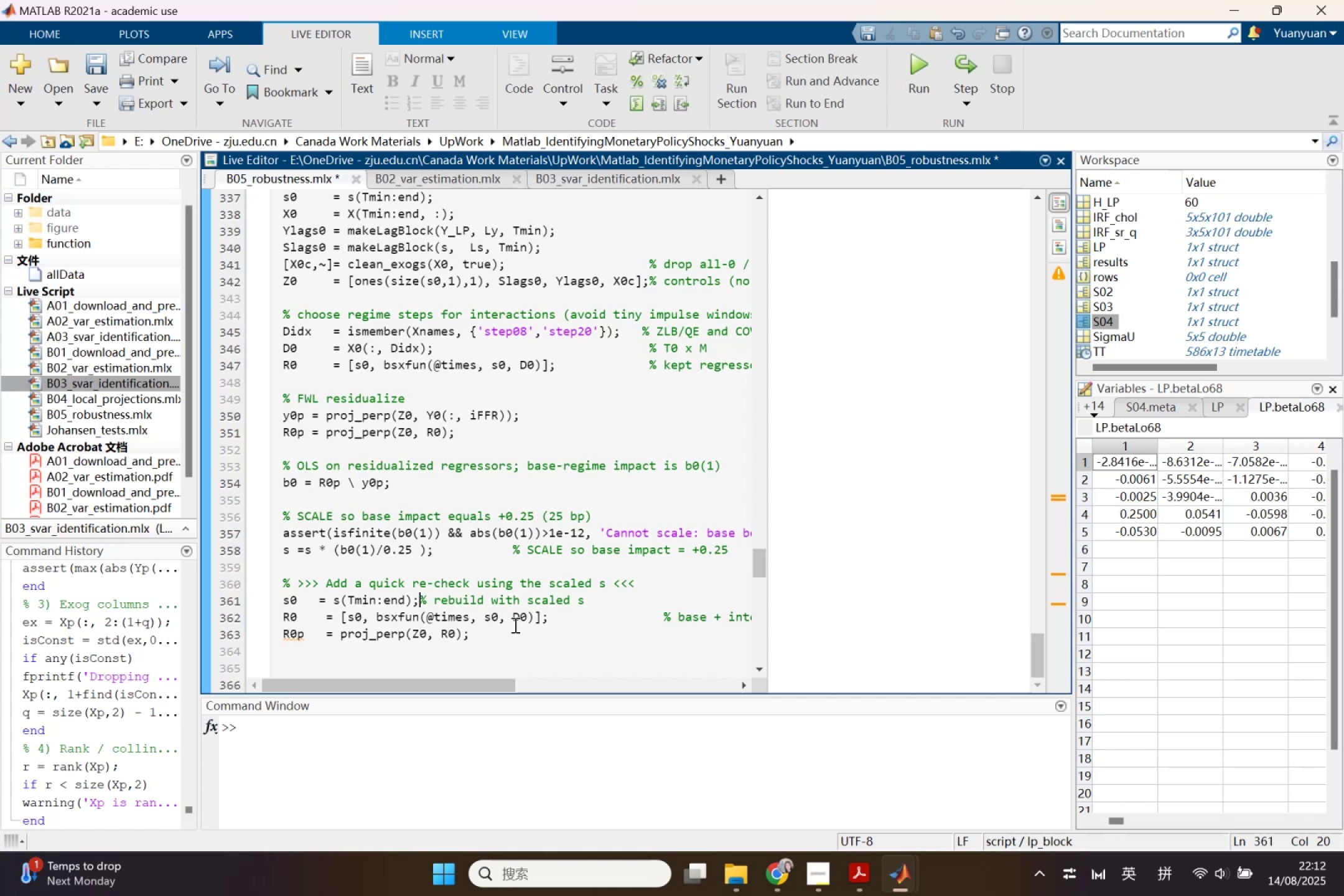 
wait(12.99)
 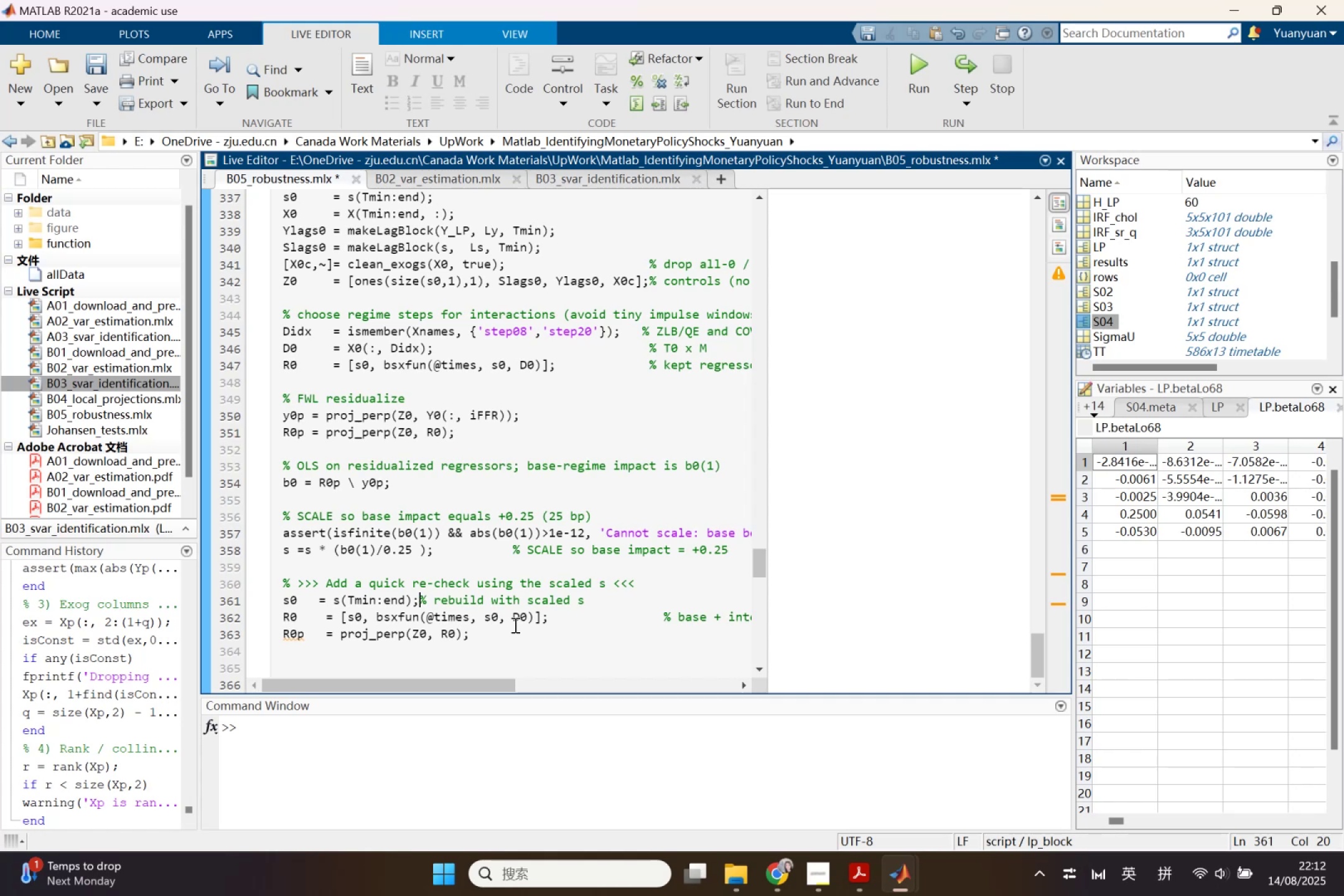 
left_click_drag(start_coordinate=[279, 618], to_coordinate=[562, 626])
 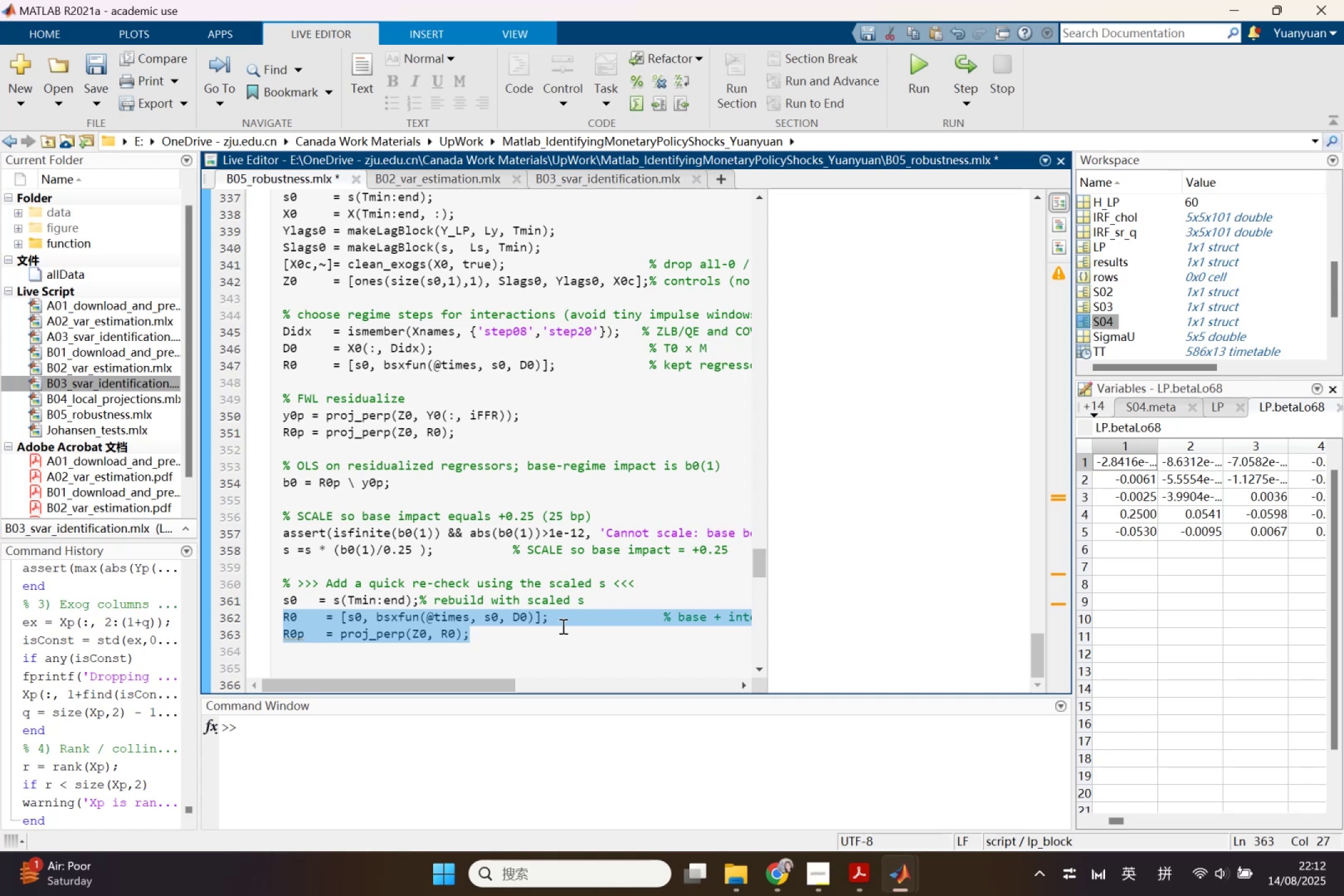 
wait(10.74)
 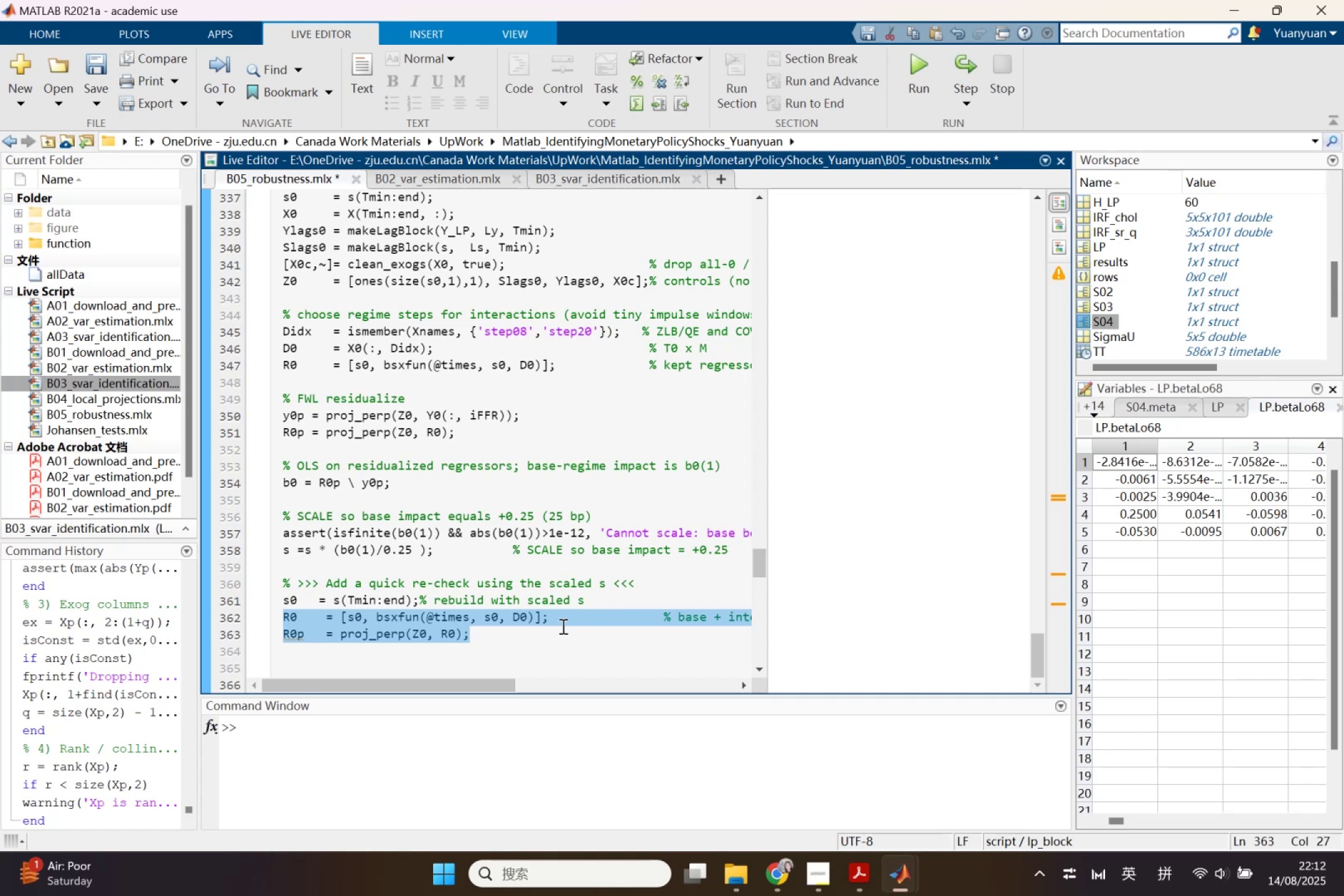 
left_click([299, 360])
 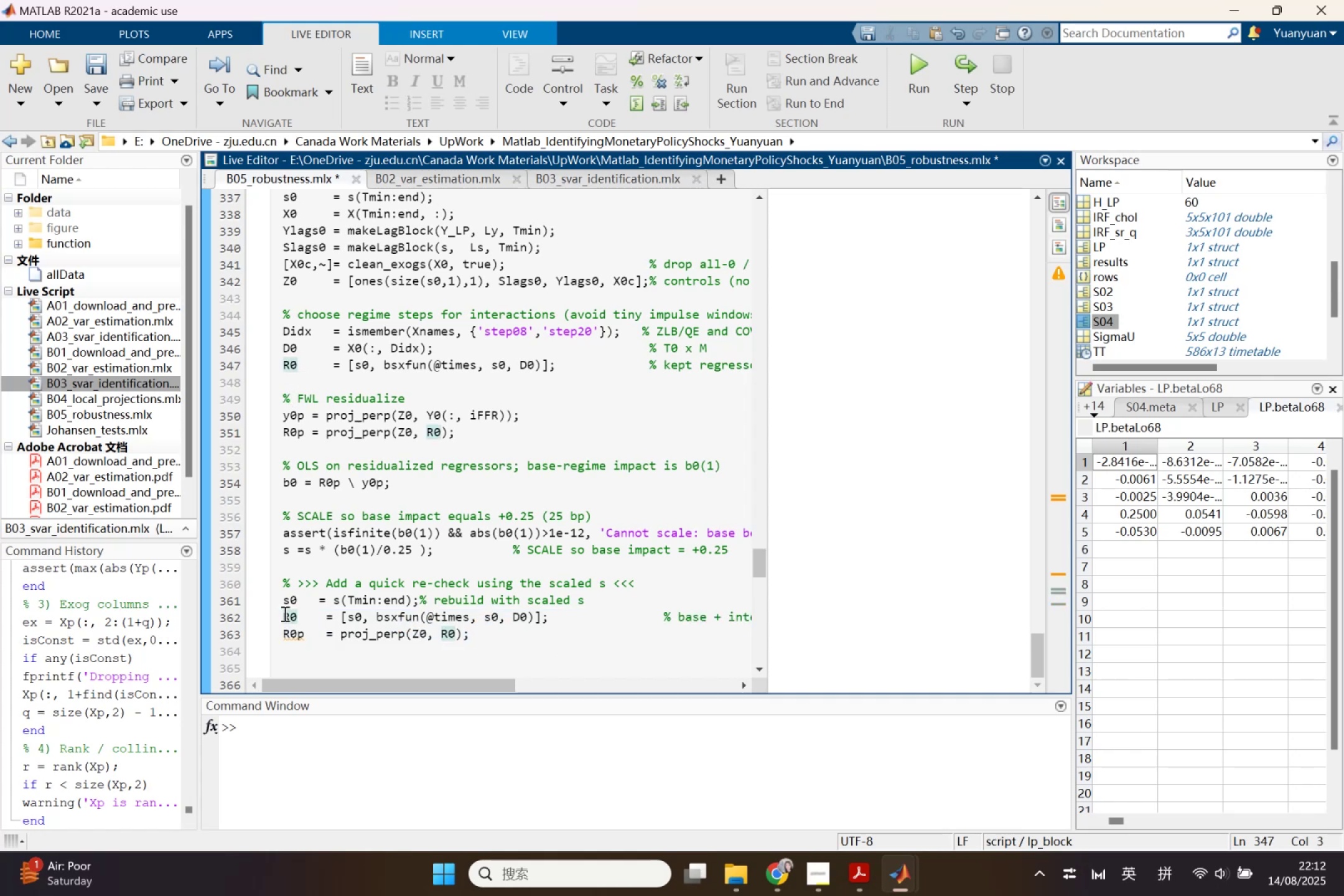 
left_click([284, 614])
 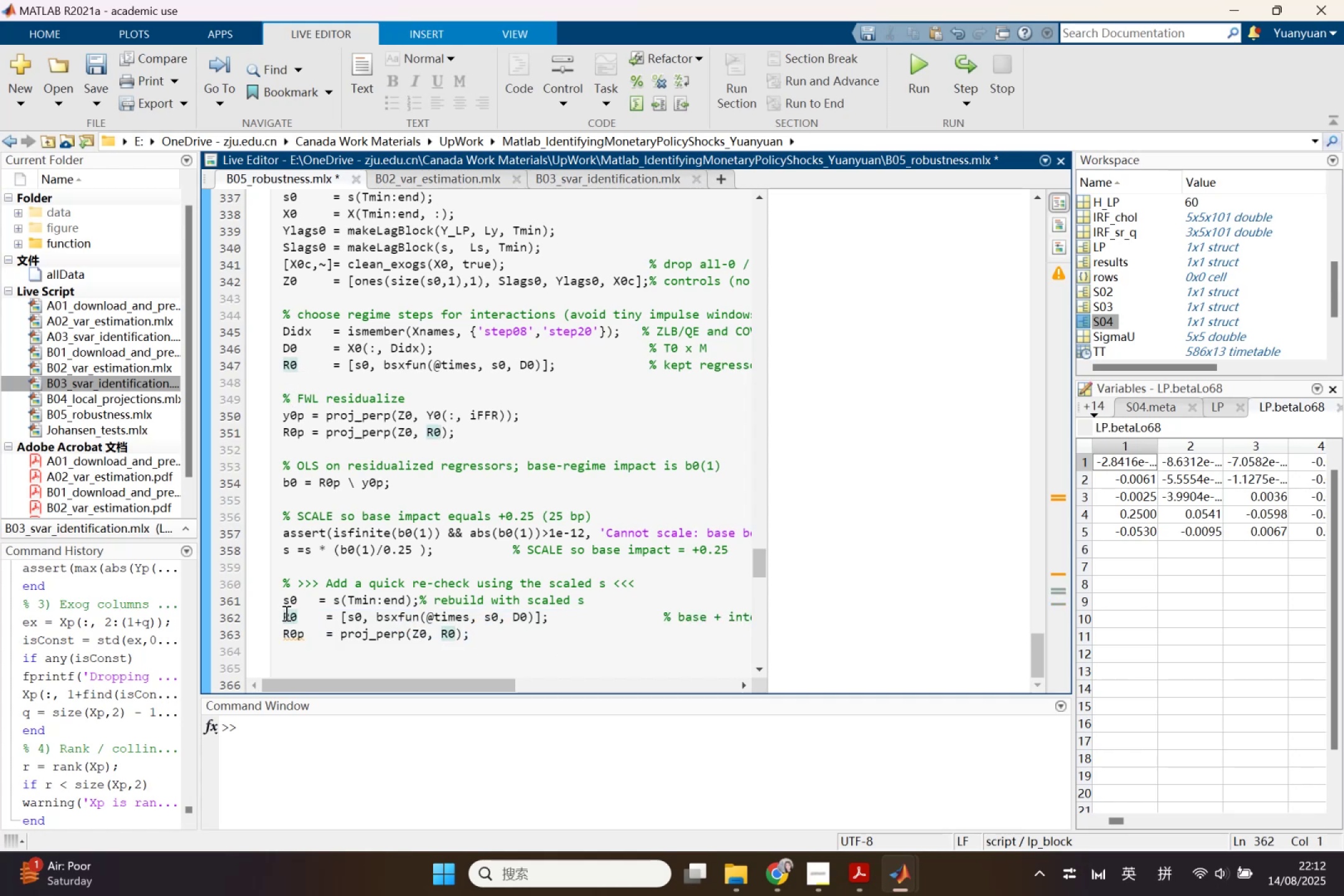 
left_click_drag(start_coordinate=[286, 613], to_coordinate=[521, 638])
 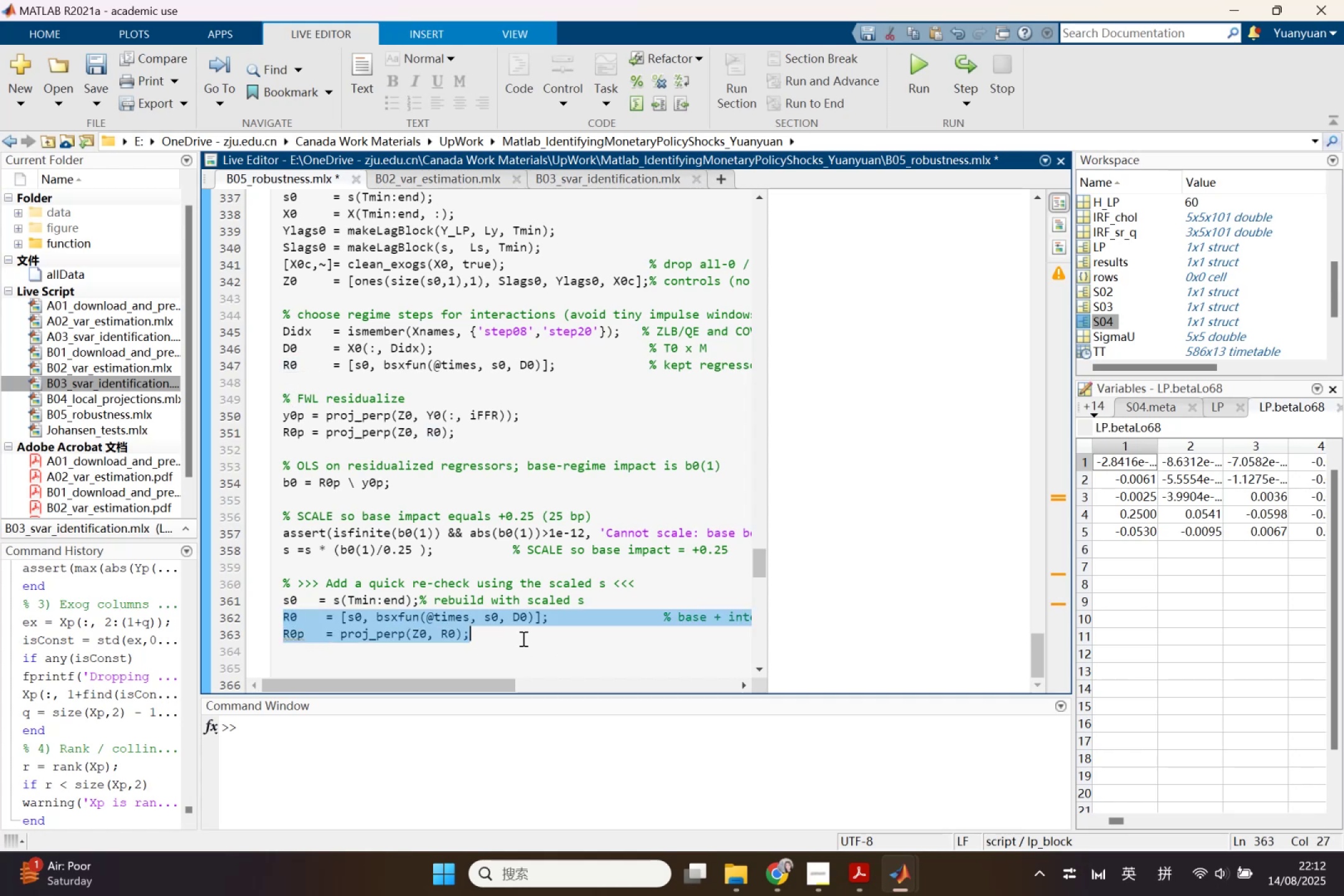 
key(Backspace)
 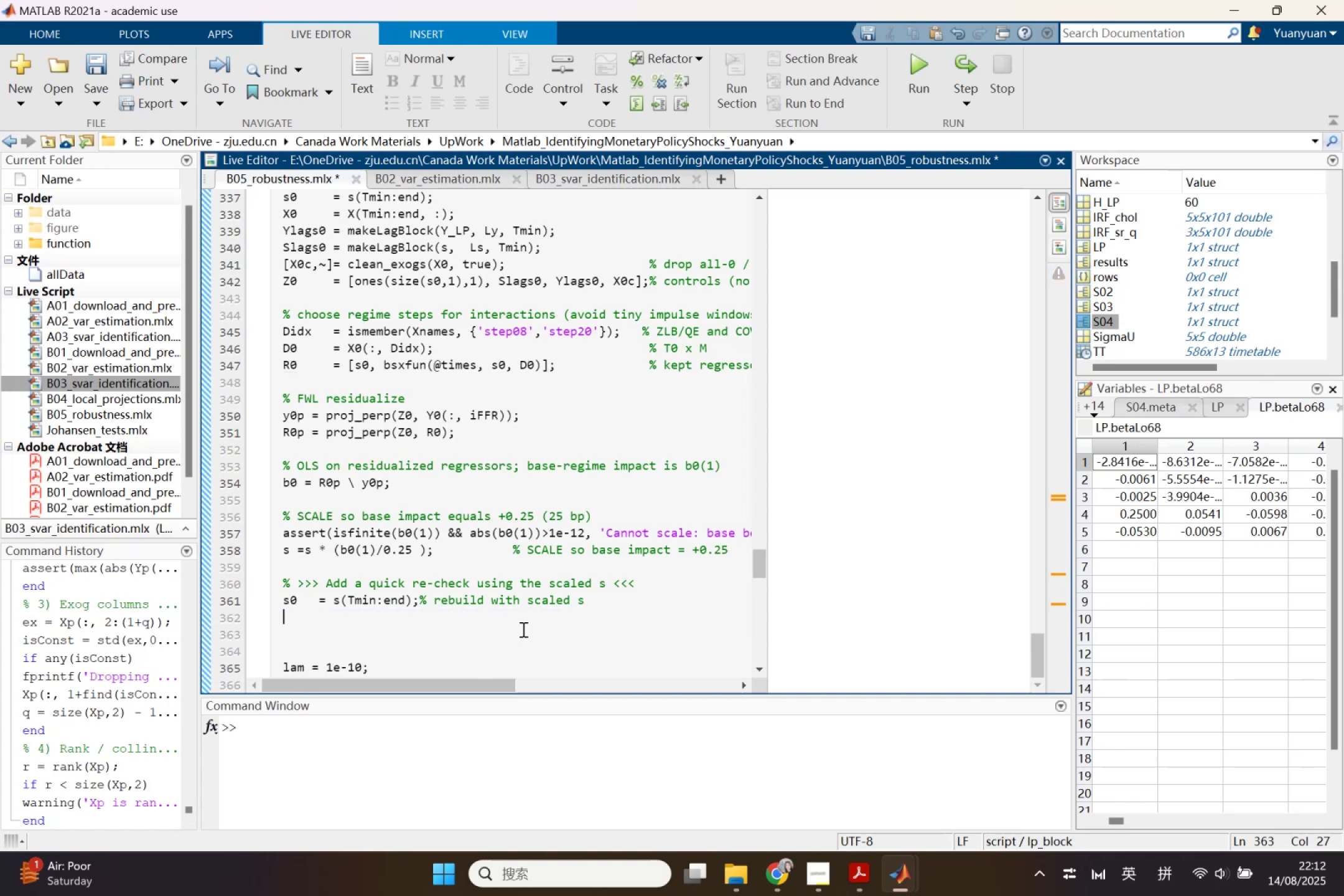 
scroll: coordinate [522, 628], scroll_direction: down, amount: 1.0
 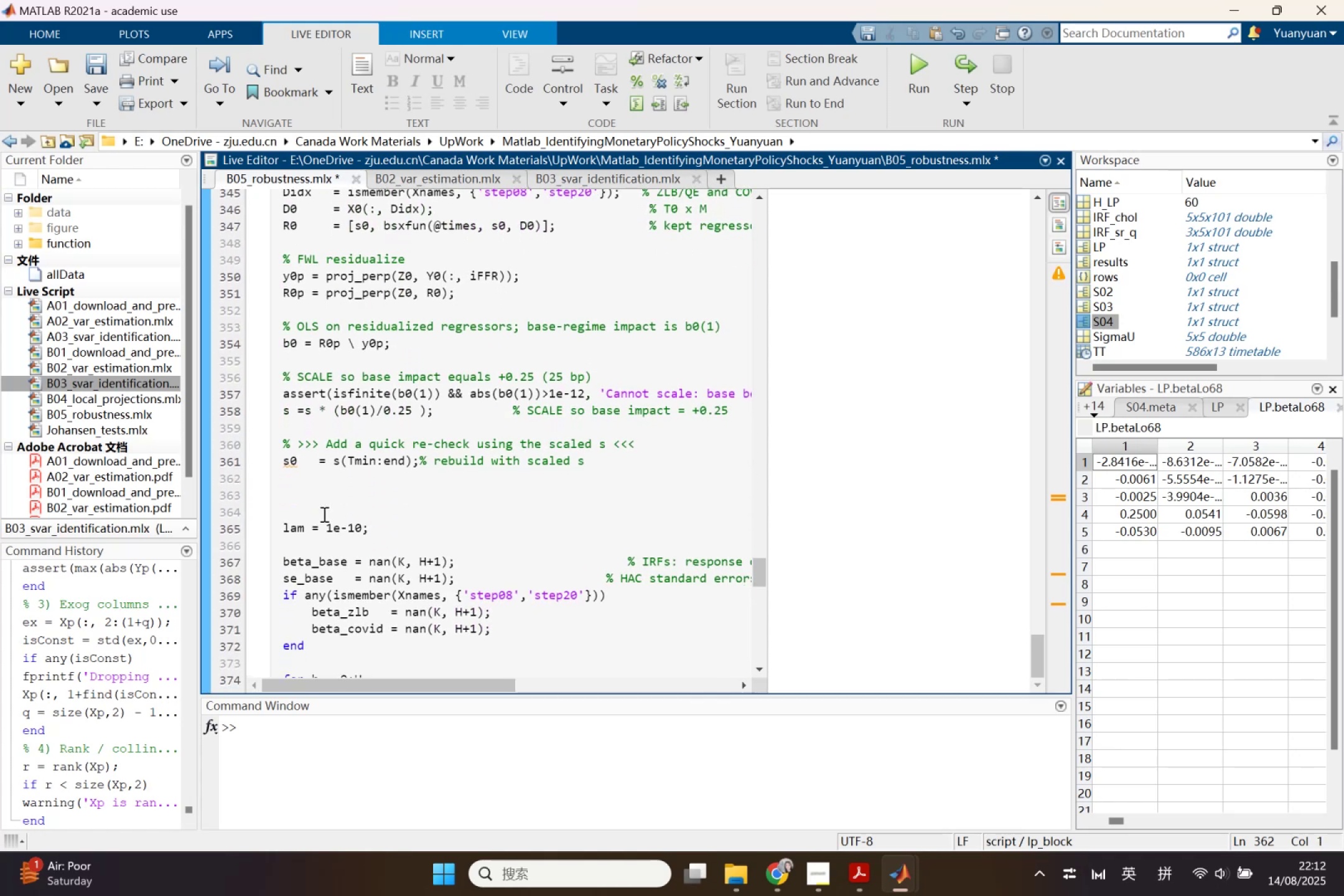 
left_click([312, 490])
 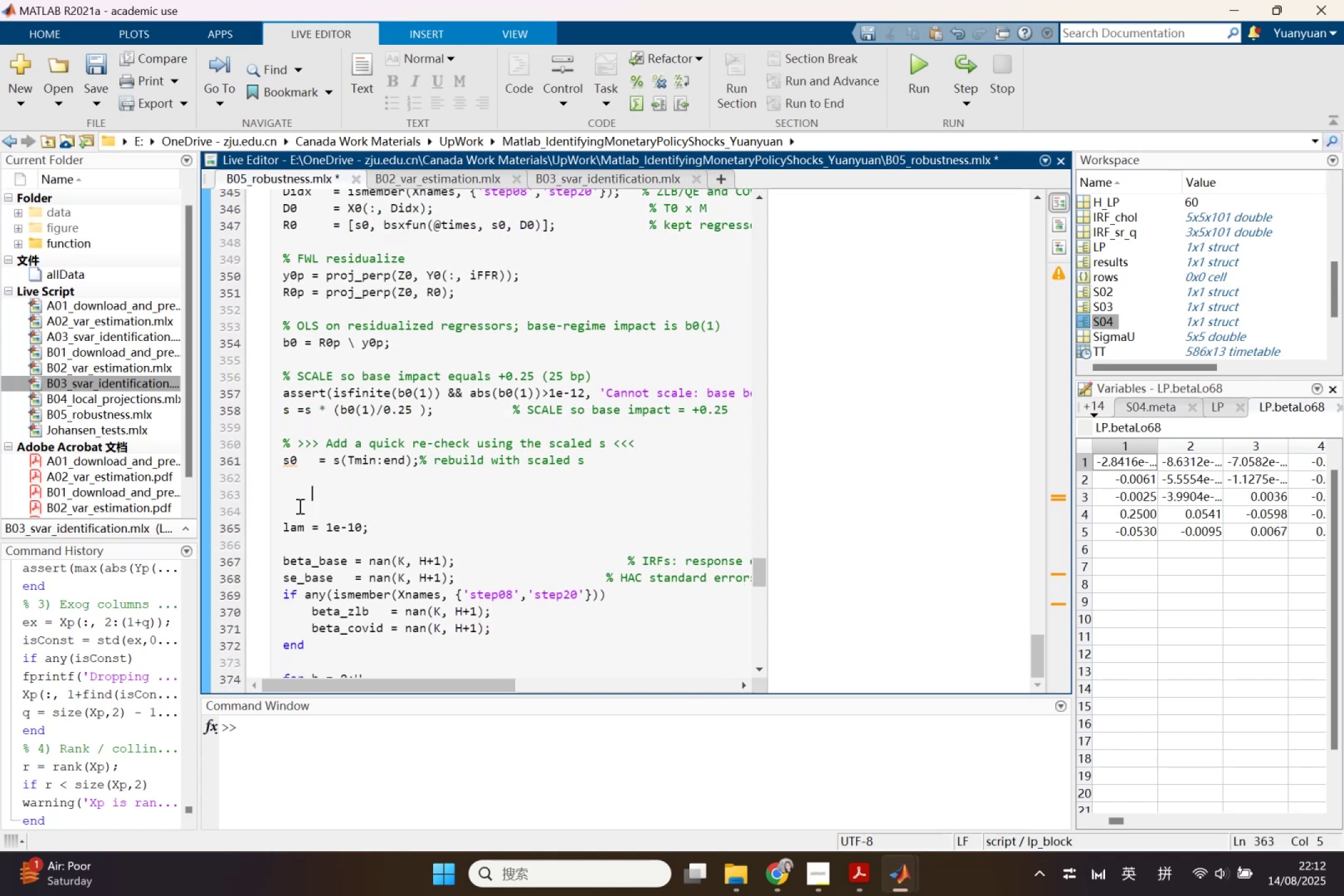 
double_click([299, 506])
 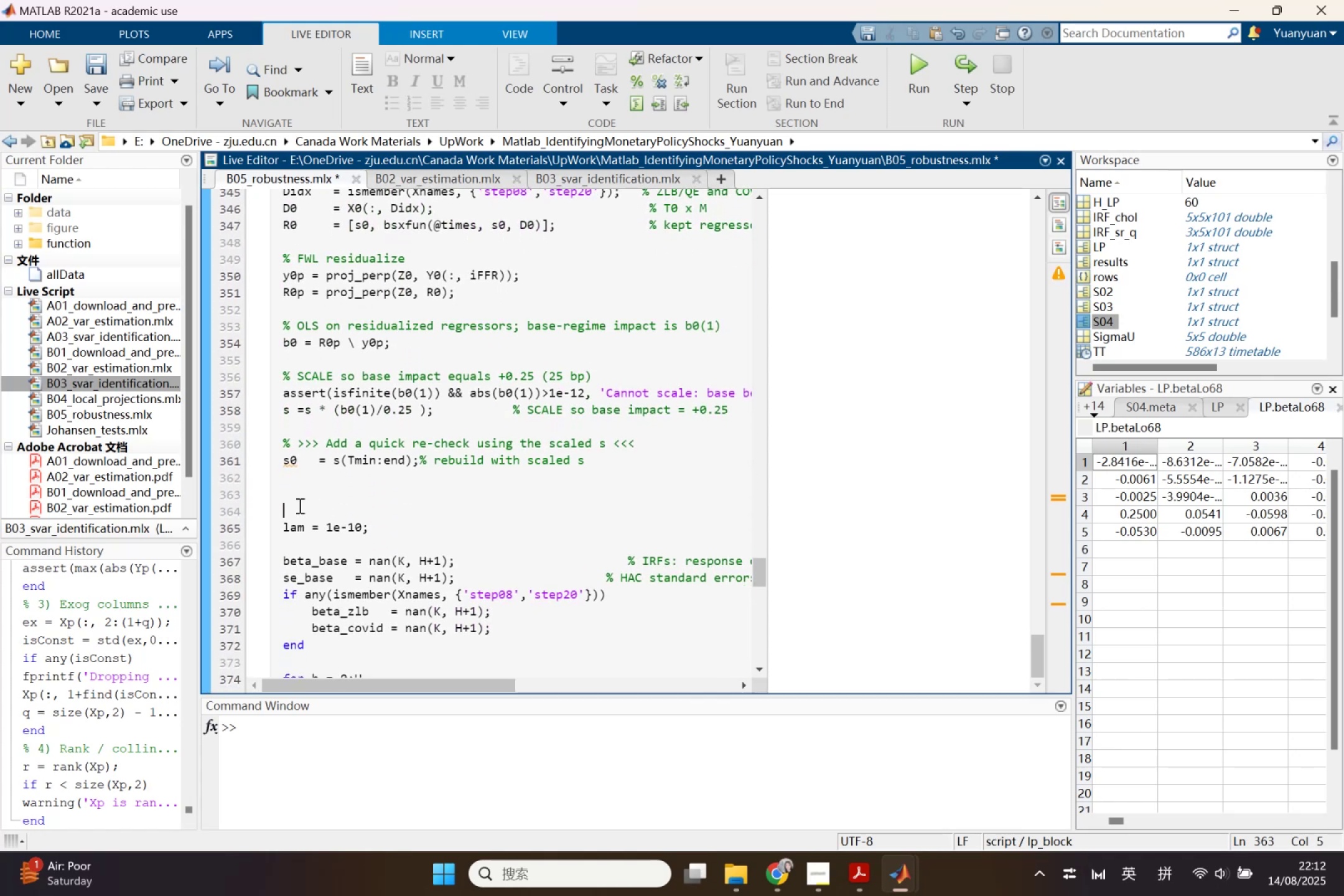 
key(Backspace)
 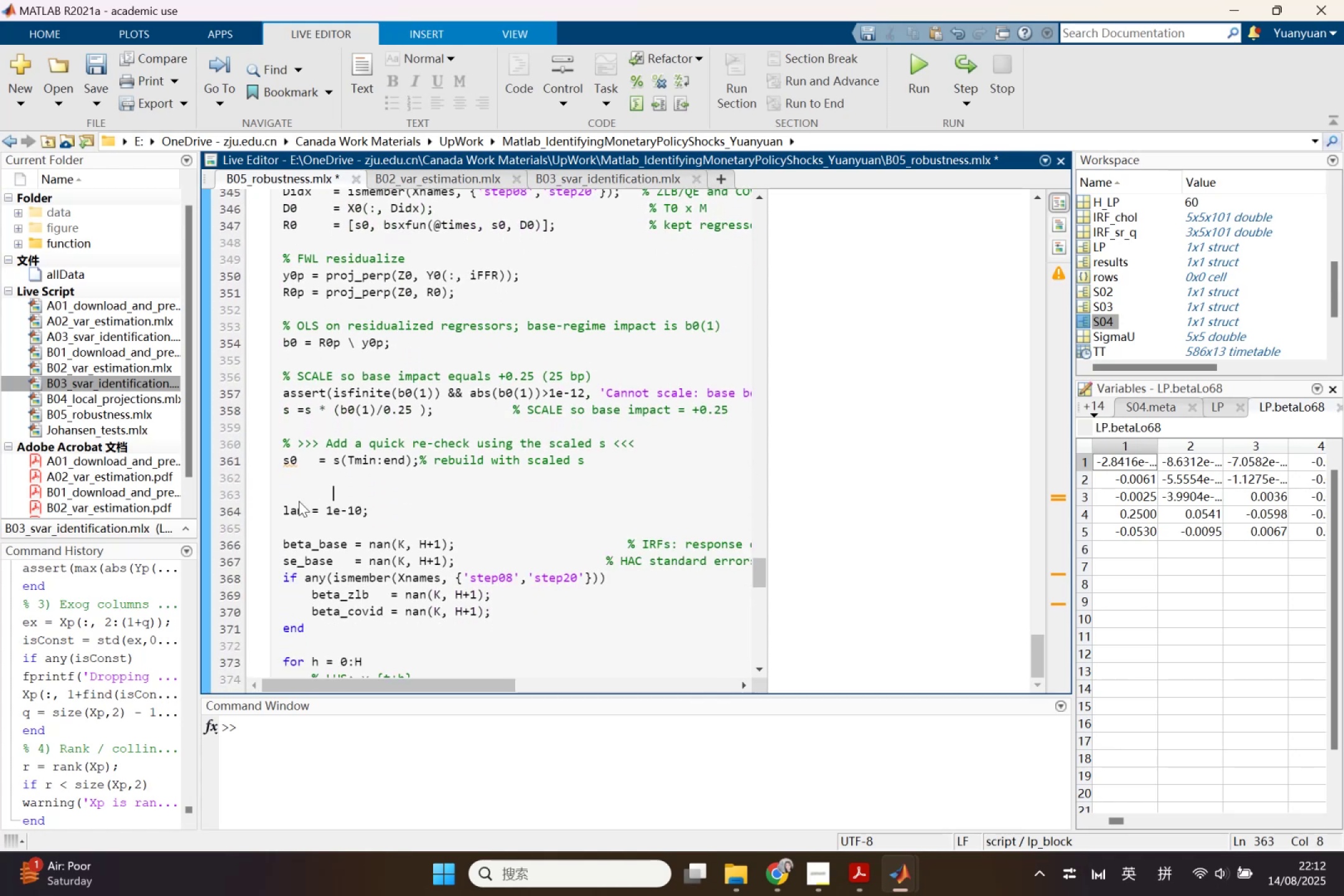 
wait(7.23)
 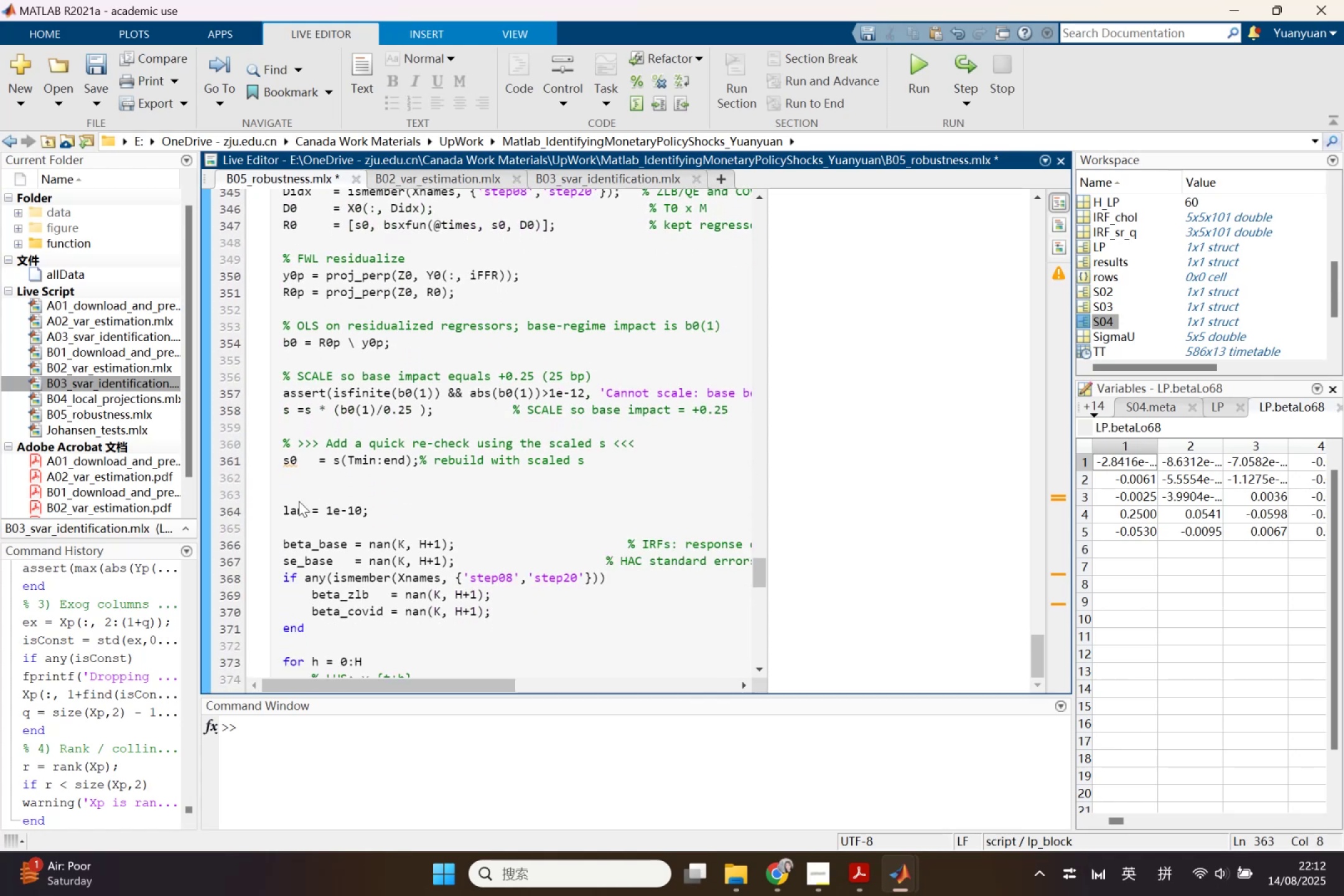 
scroll: coordinate [454, 566], scroll_direction: up, amount: 2.0
 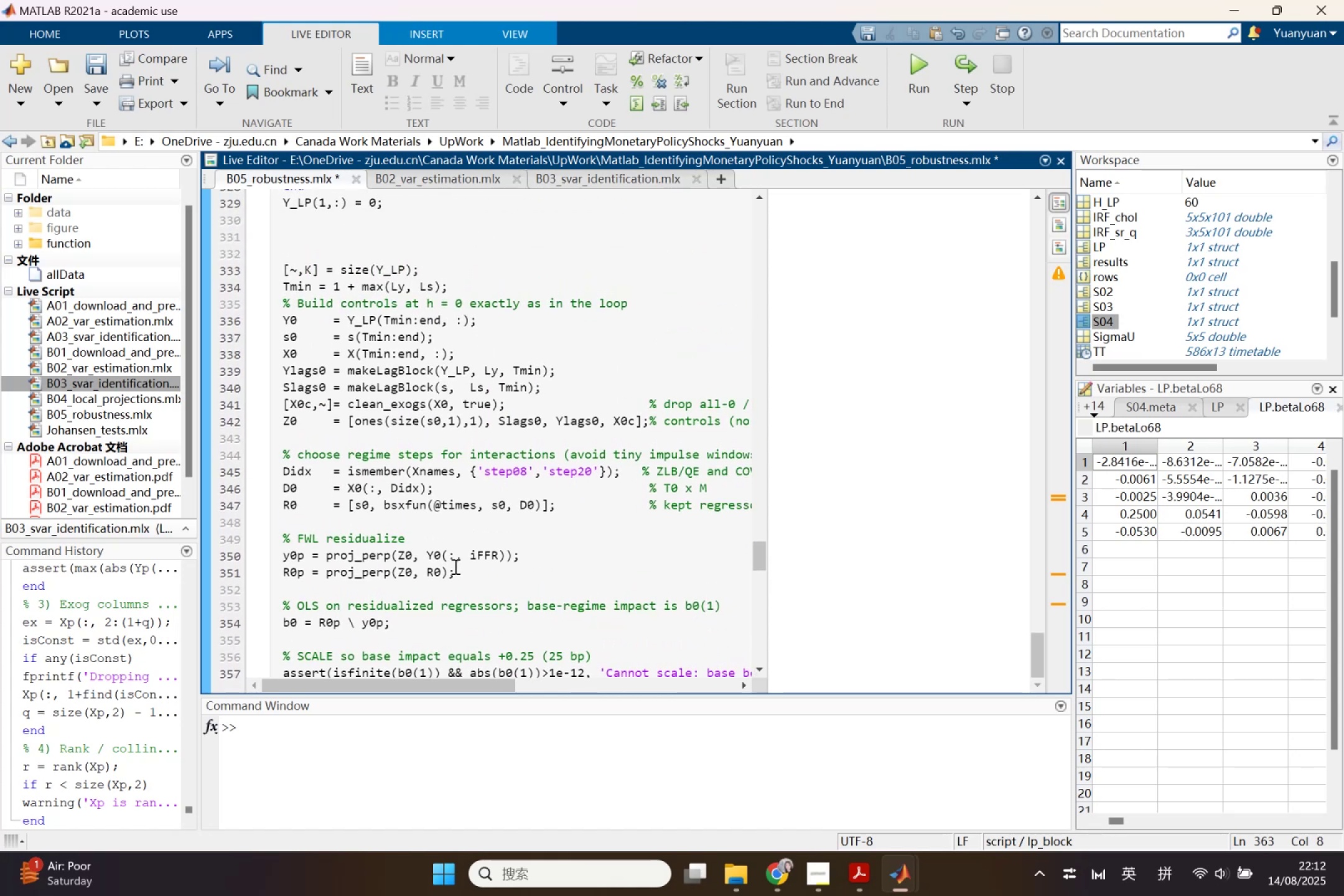 
scroll: coordinate [454, 566], scroll_direction: down, amount: 1.0
 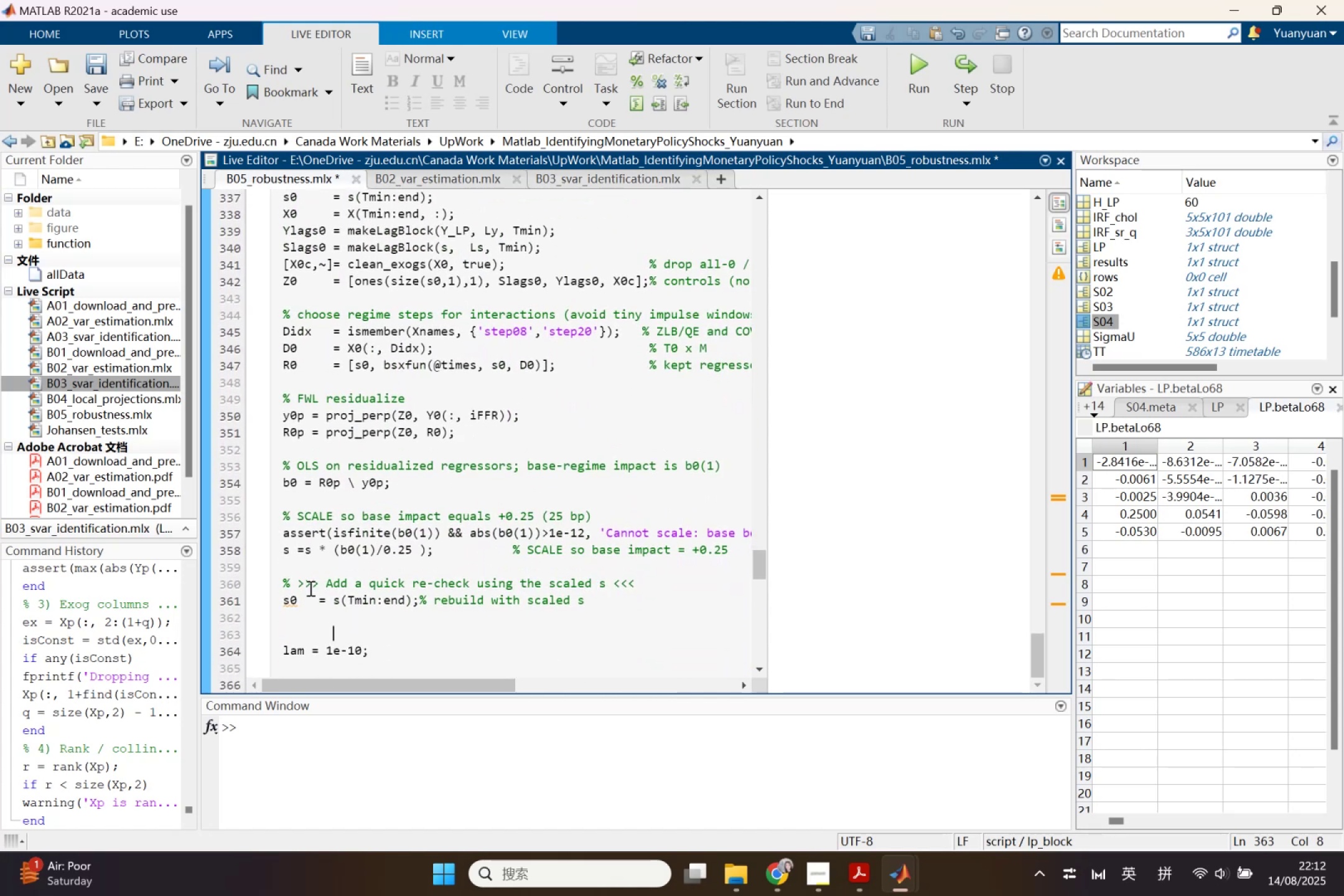 
left_click_drag(start_coordinate=[280, 585], to_coordinate=[618, 600])
 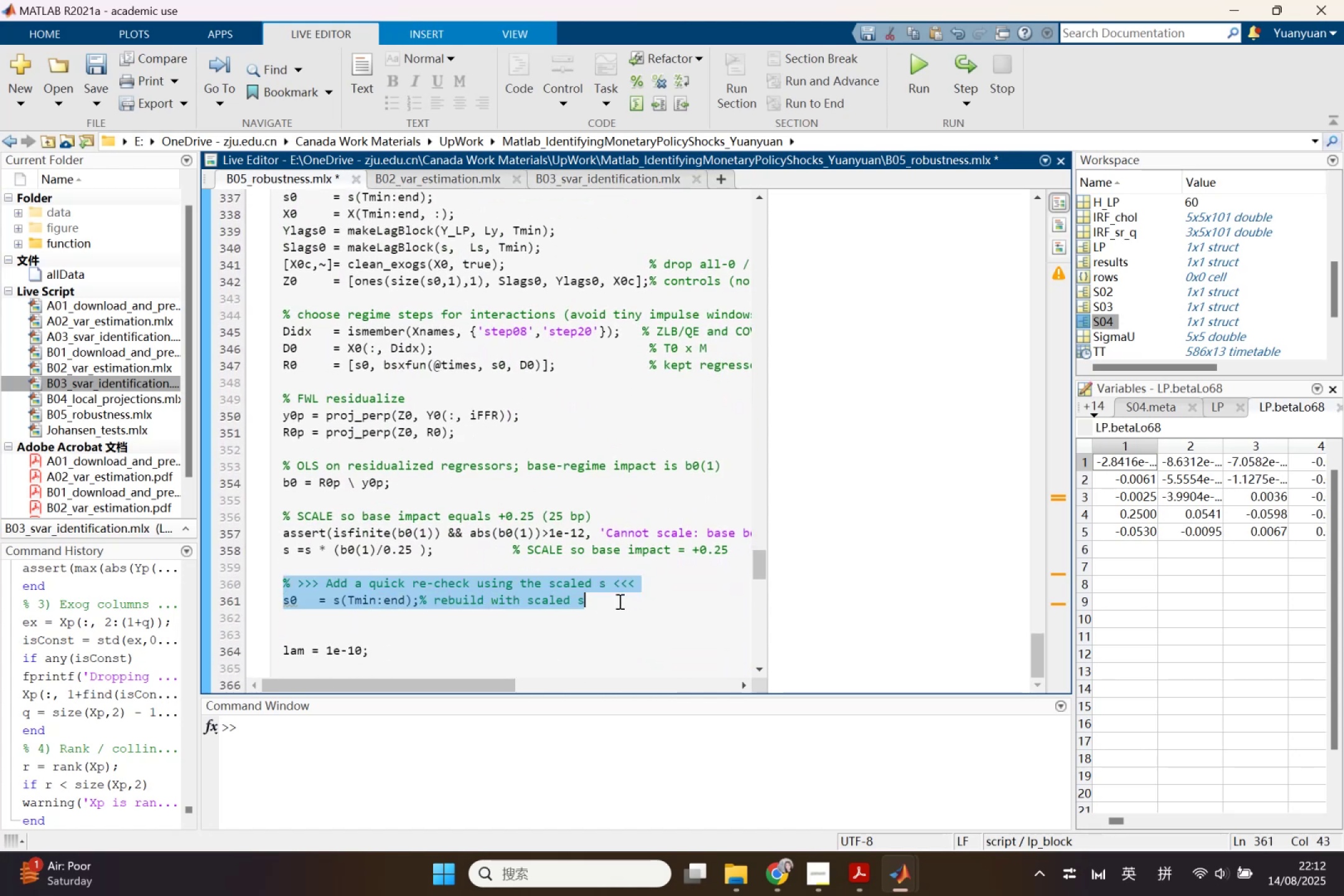 
key(Backspace)
 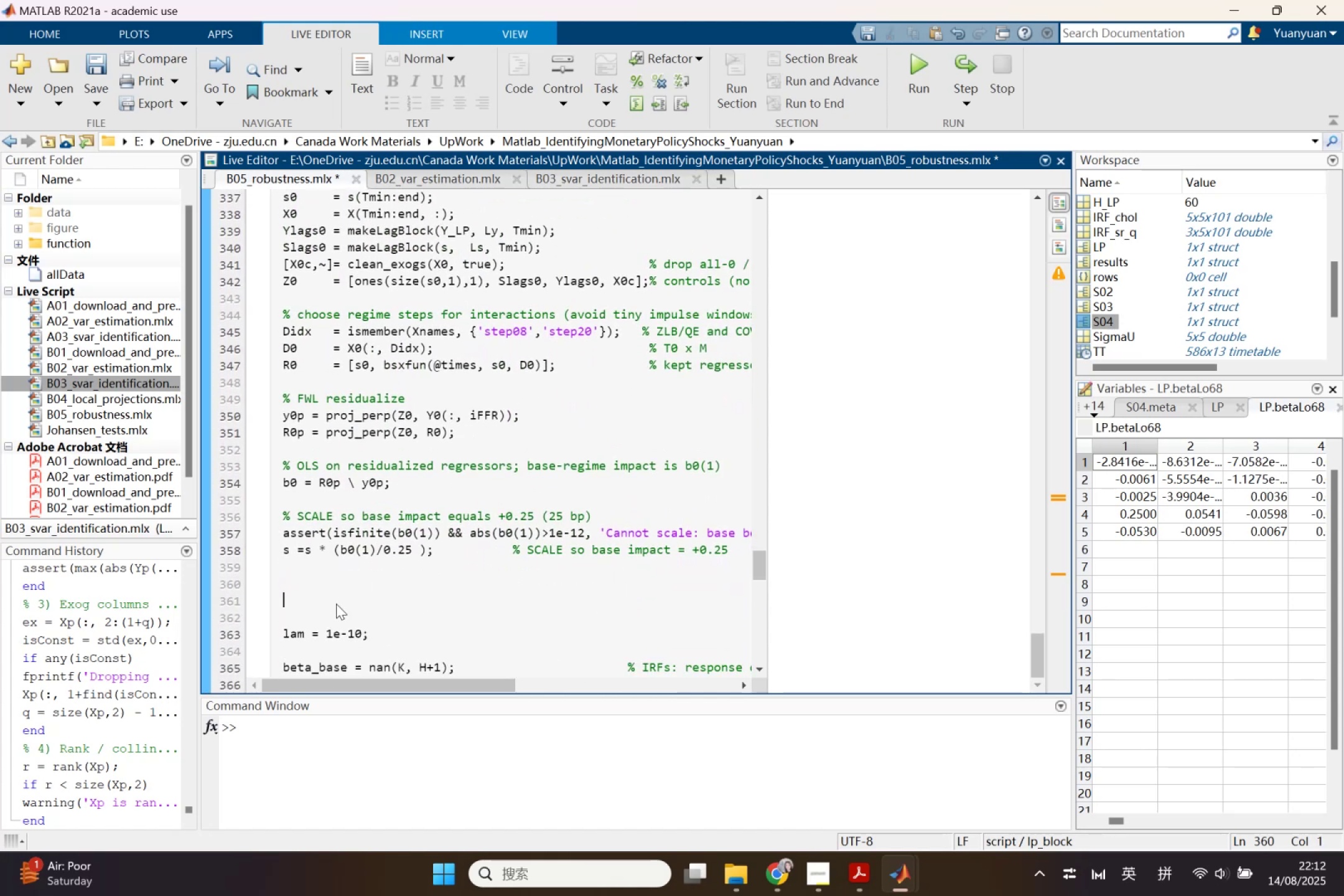 
key(Backspace)
 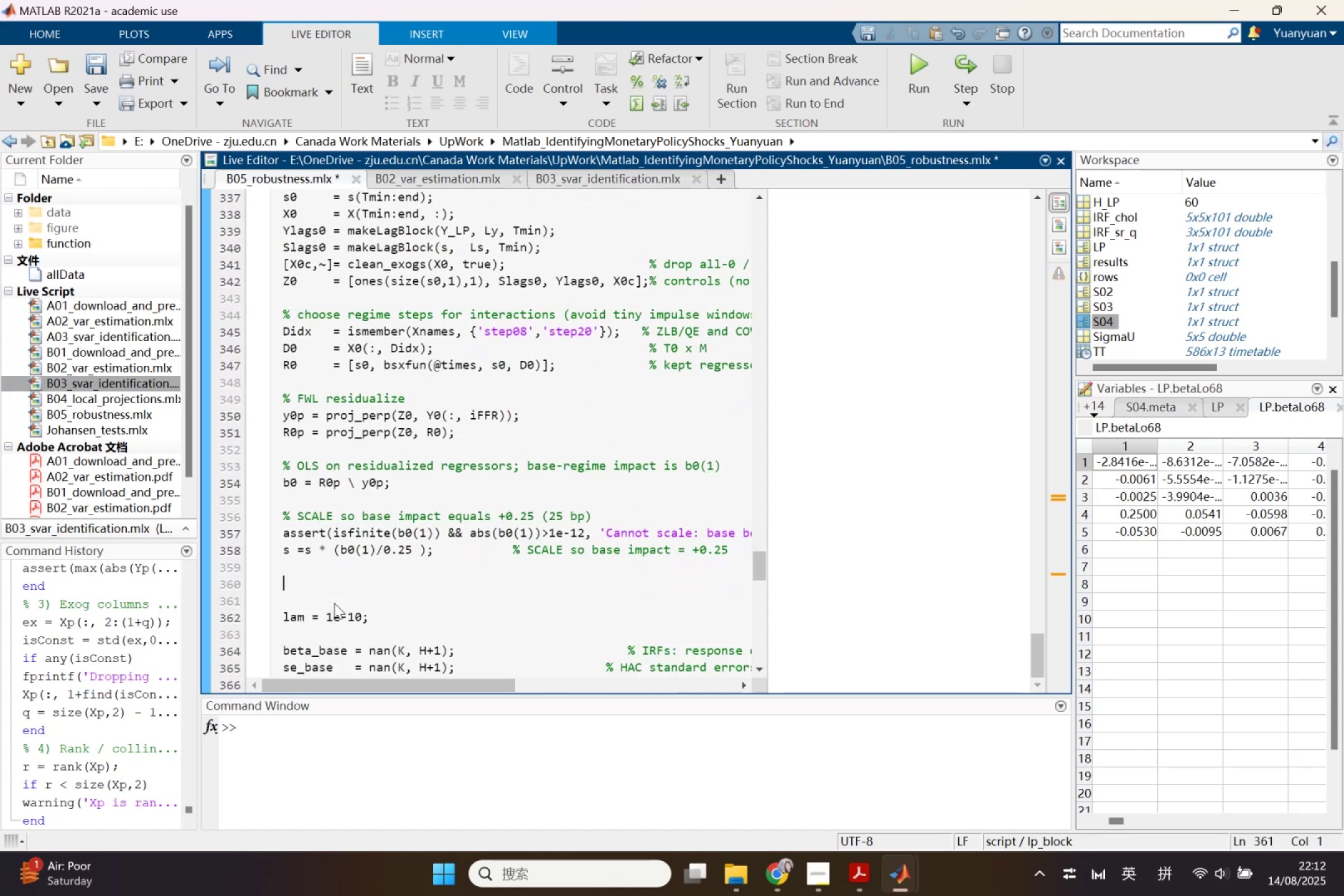 
key(Backspace)
 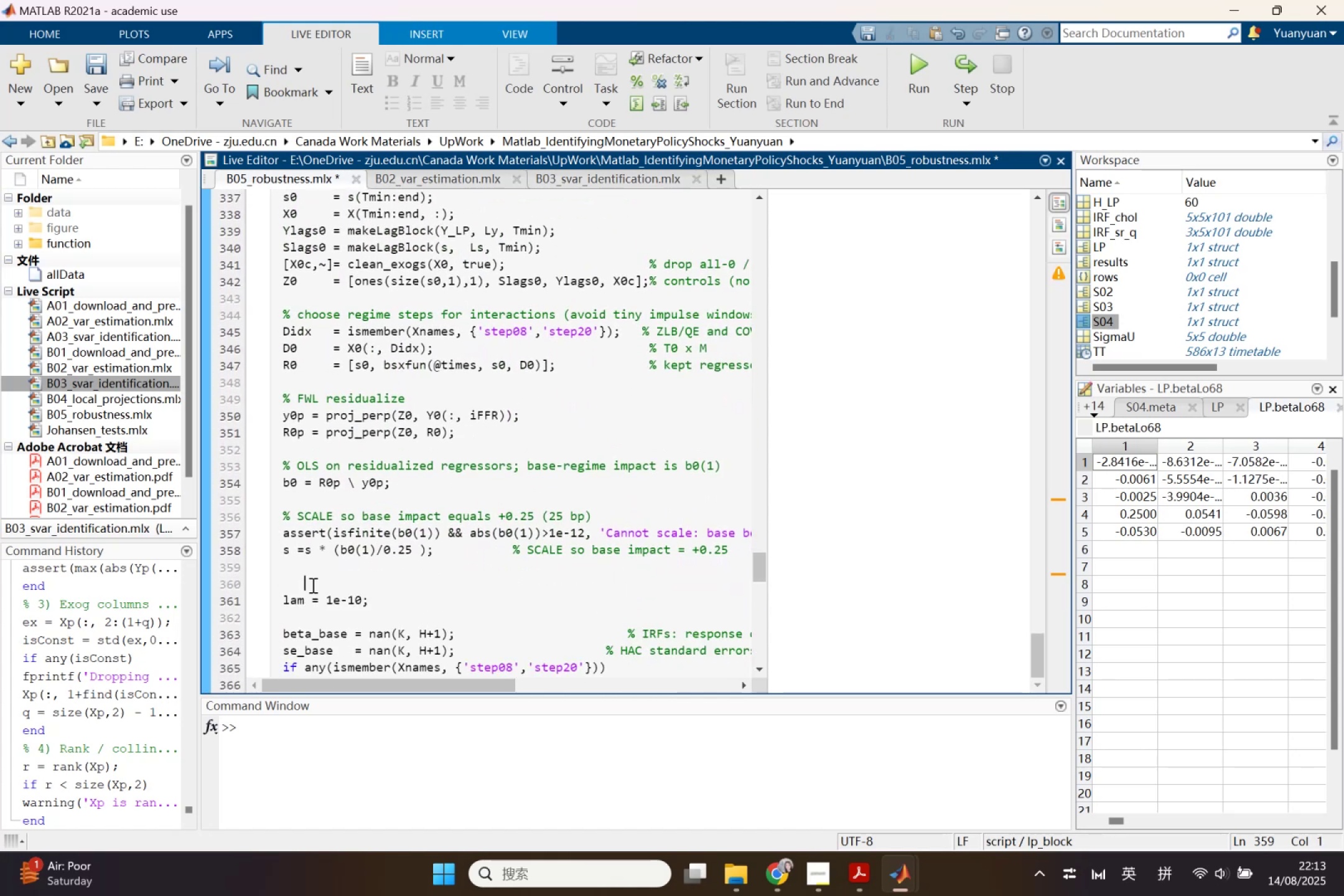 
left_click([294, 580])
 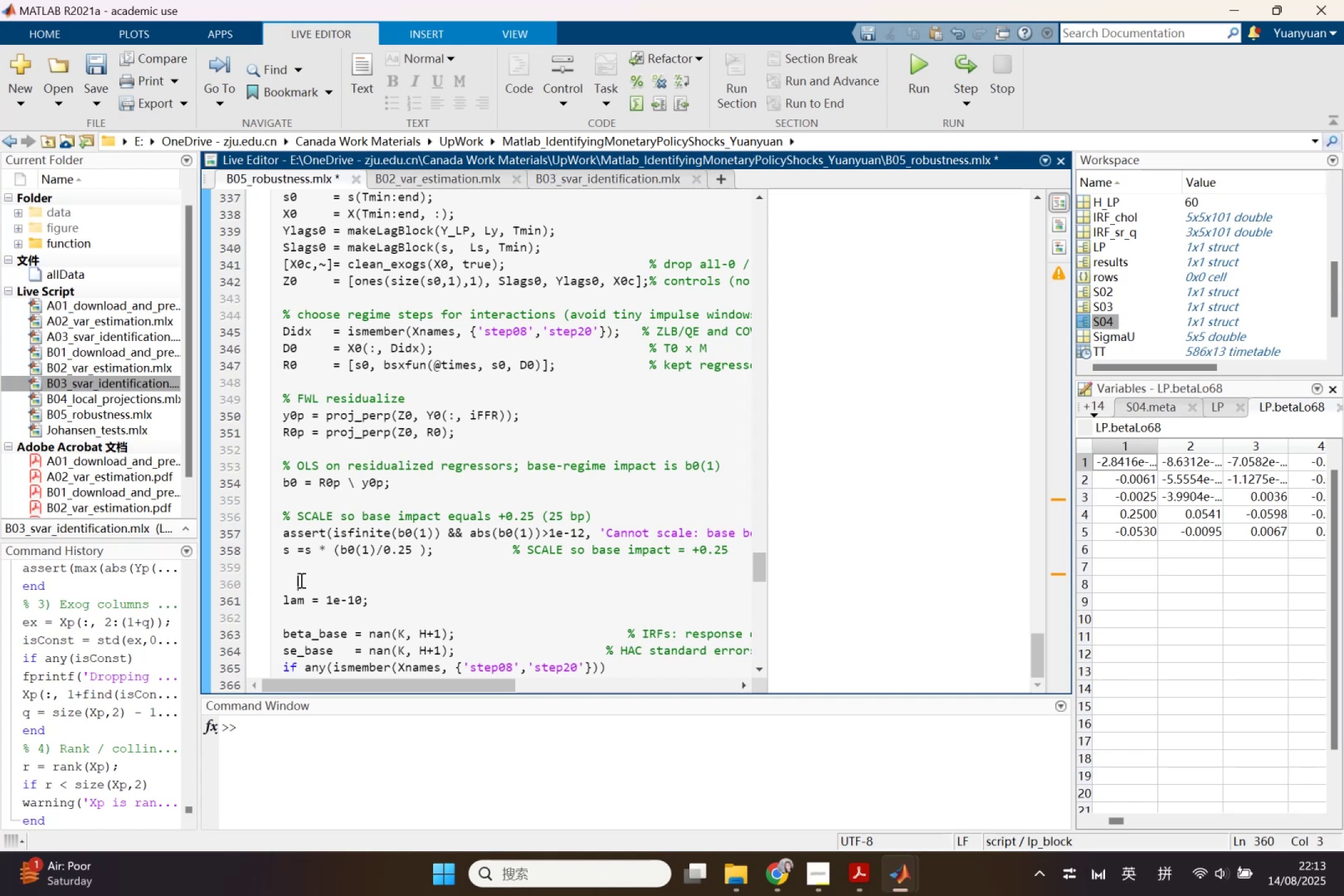 
key(Backspace)
 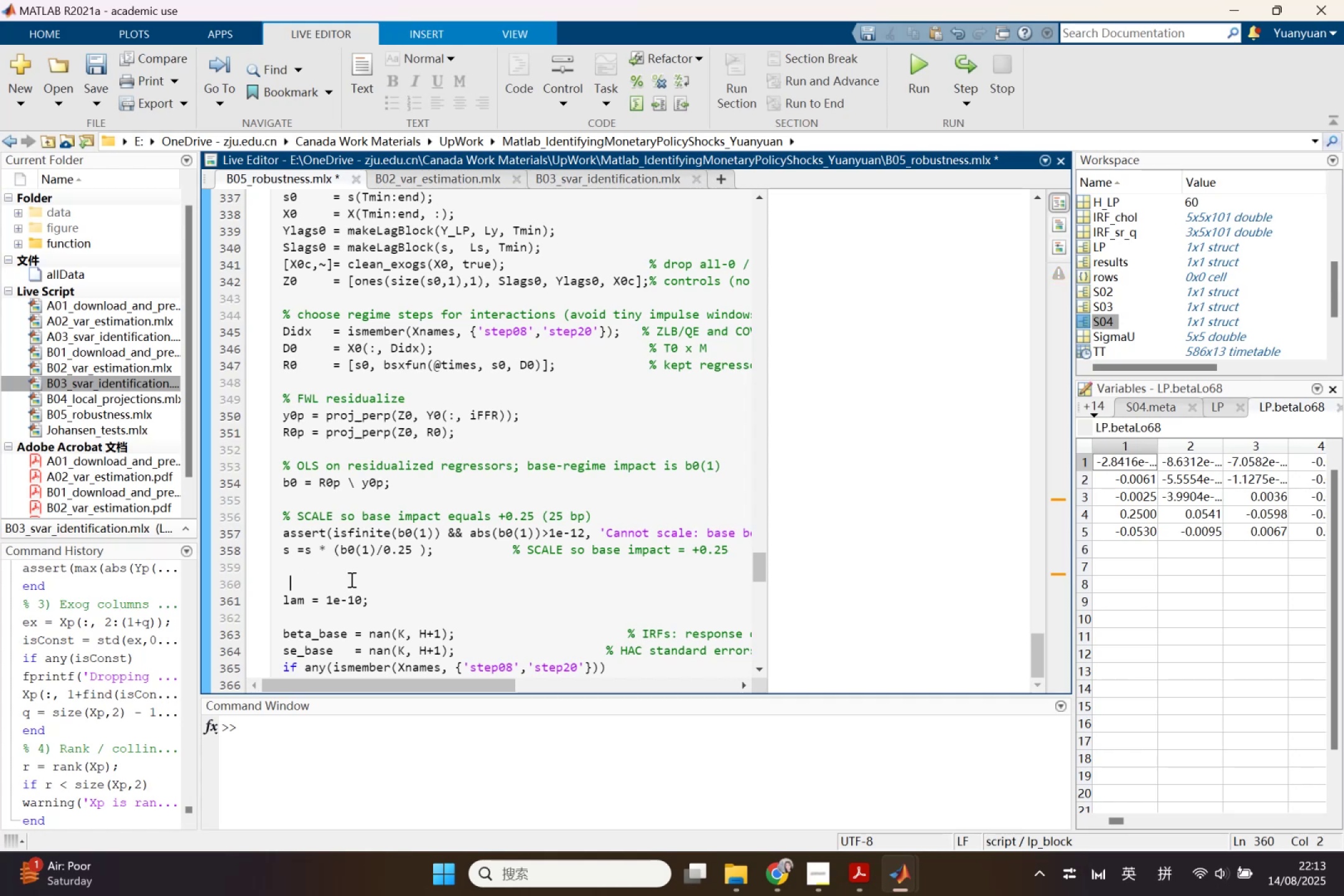 
key(Backspace)
 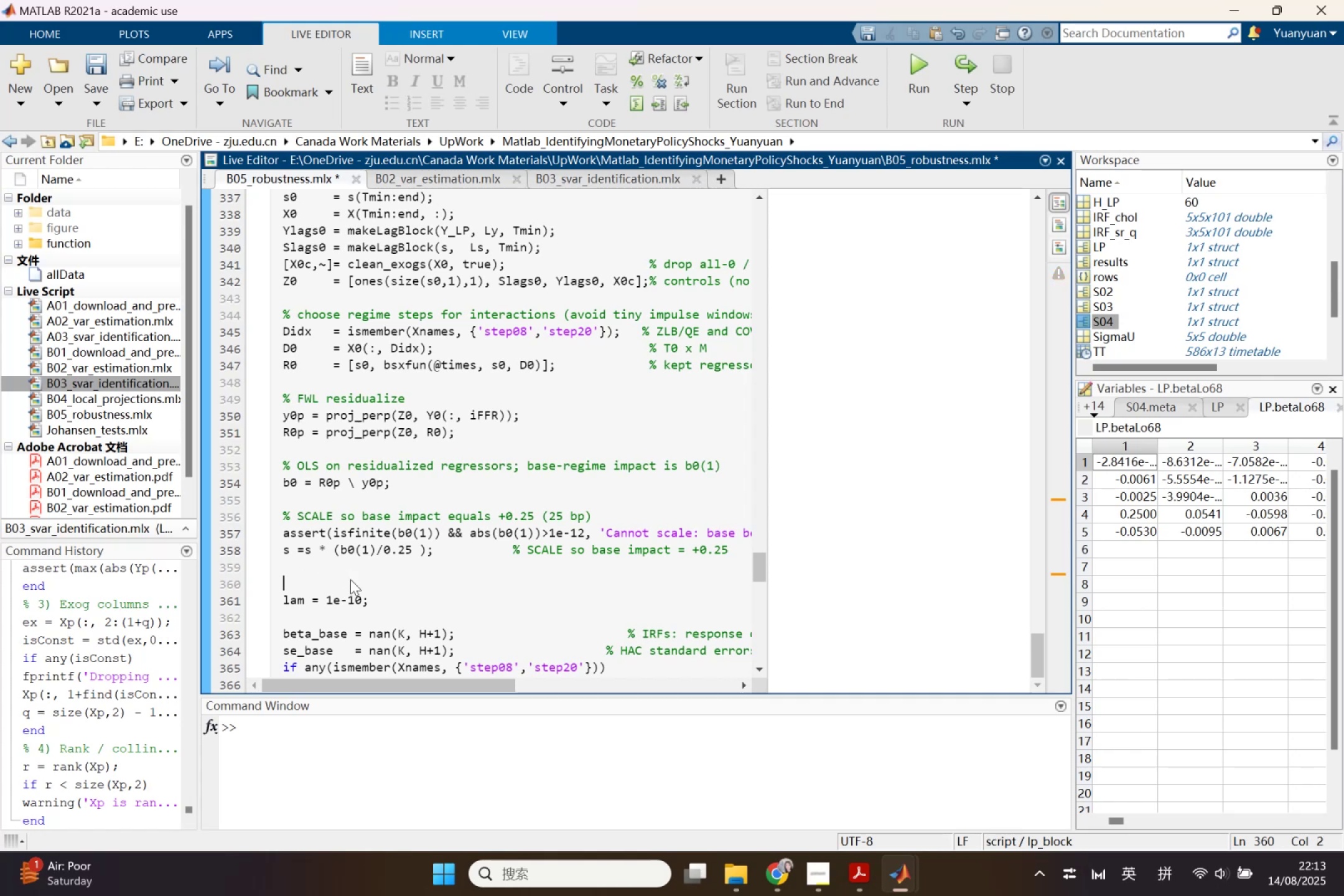 
key(Backspace)
 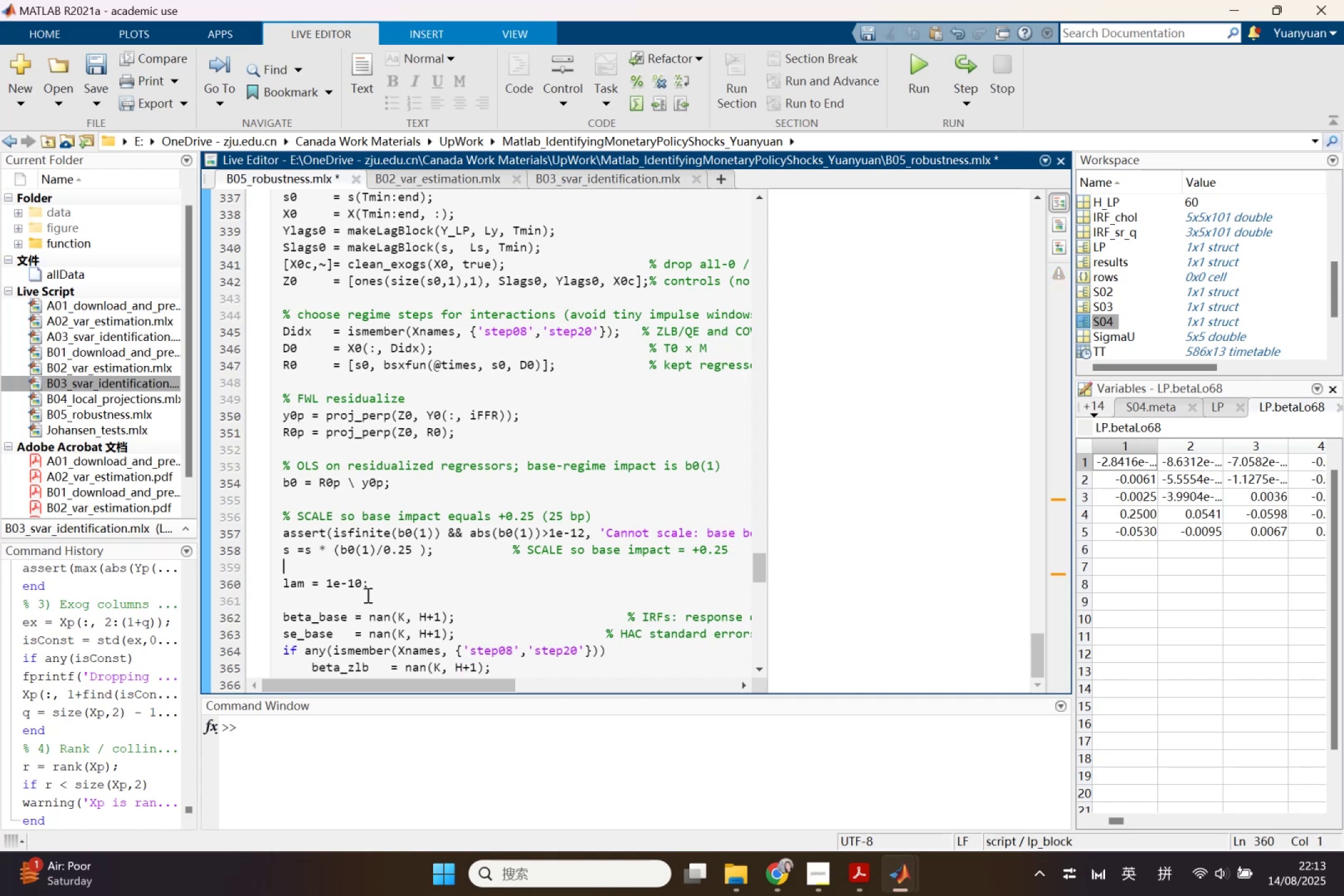 
scroll: coordinate [505, 562], scroll_direction: down, amount: 4.0
 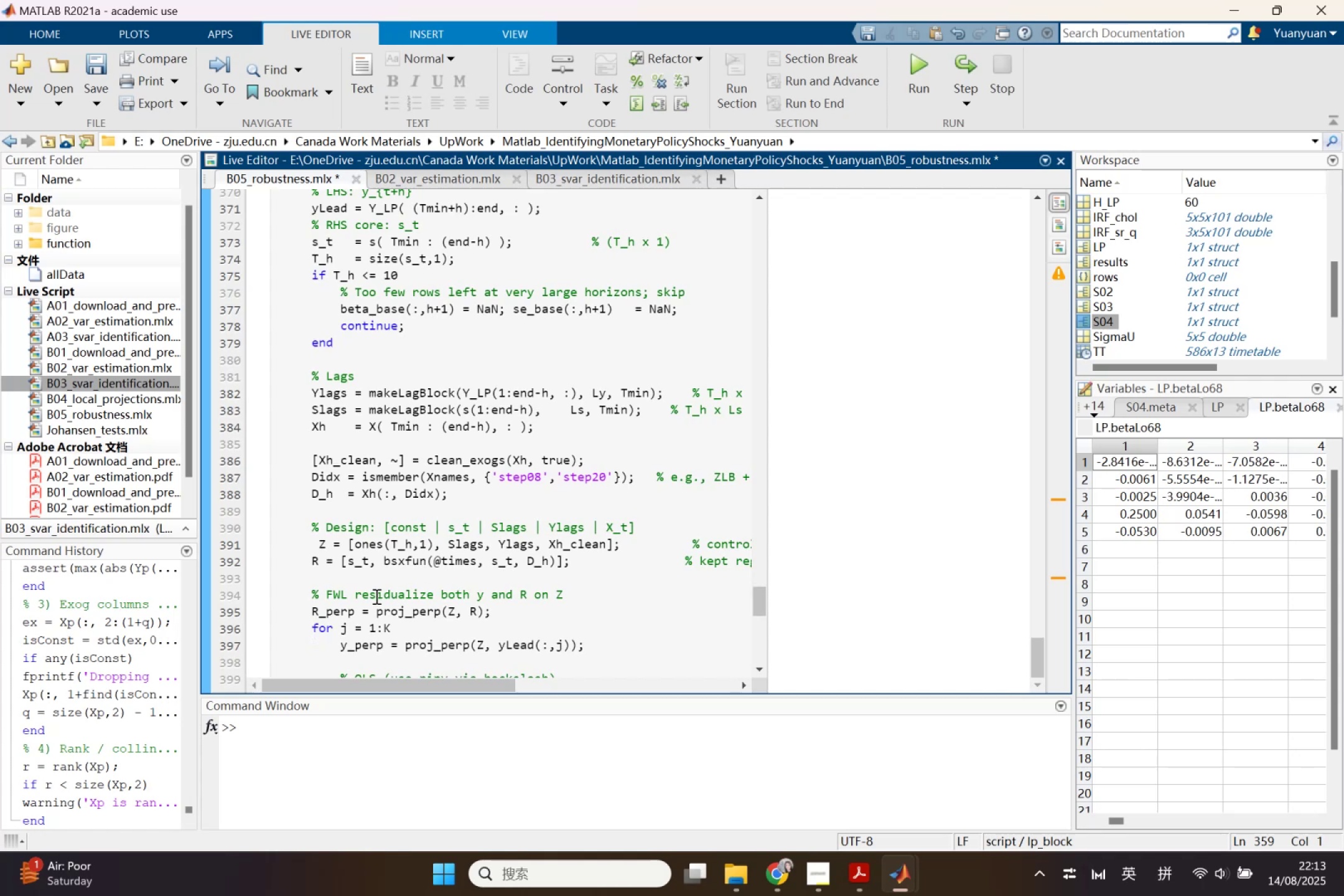 
left_click_drag(start_coordinate=[302, 523], to_coordinate=[642, 572])
 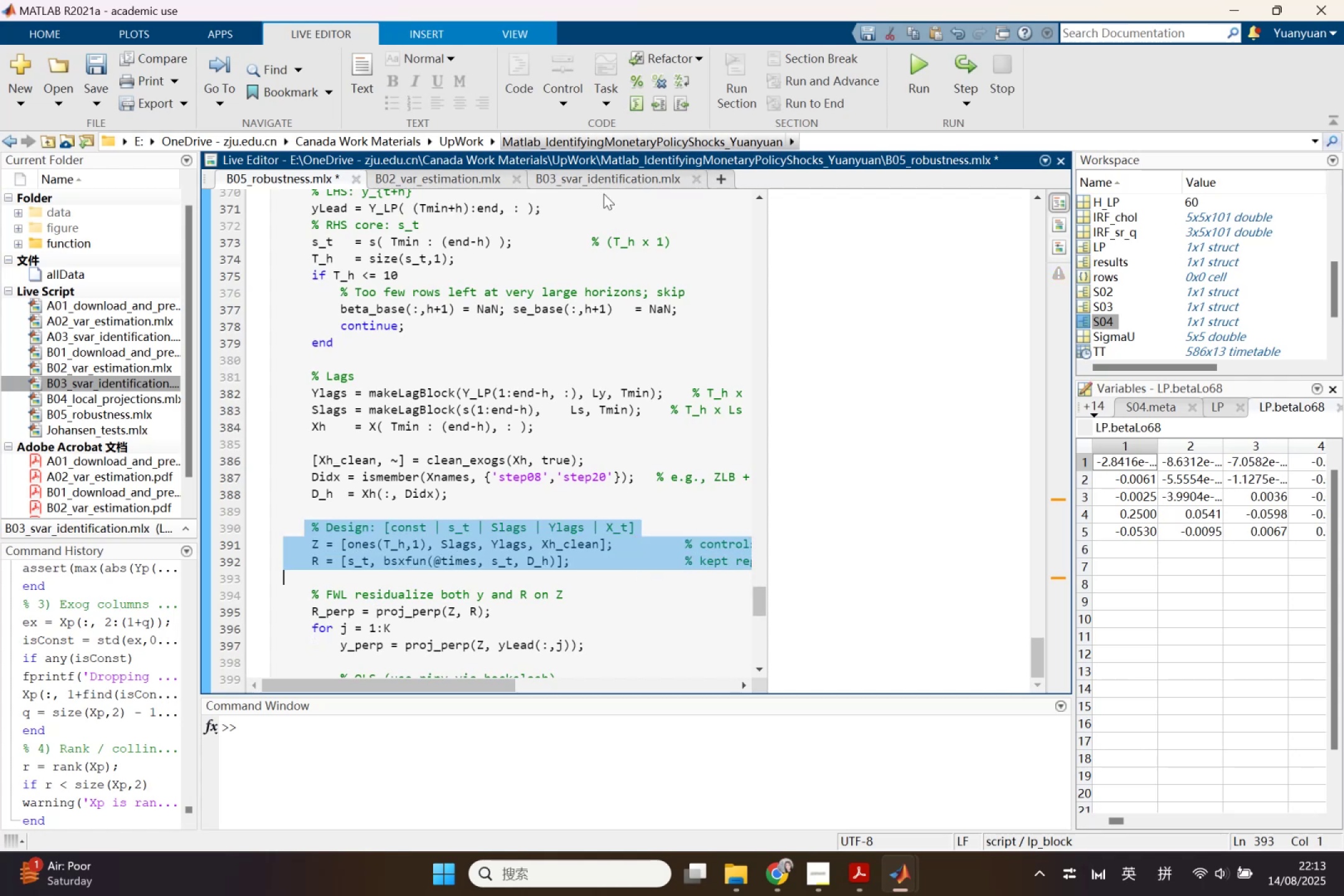 
left_click([566, 544])
 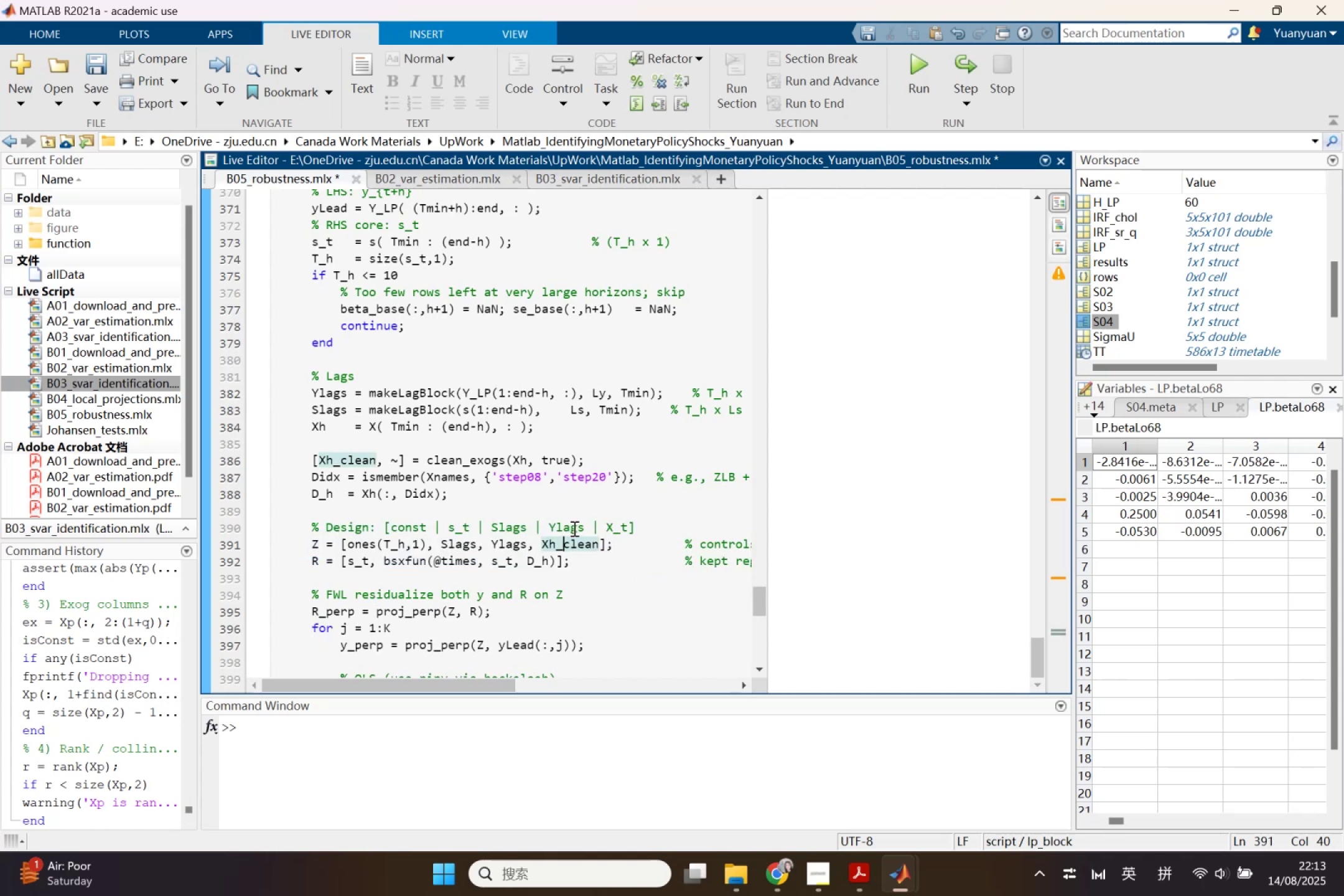 
scroll: coordinate [573, 524], scroll_direction: down, amount: 1.0
 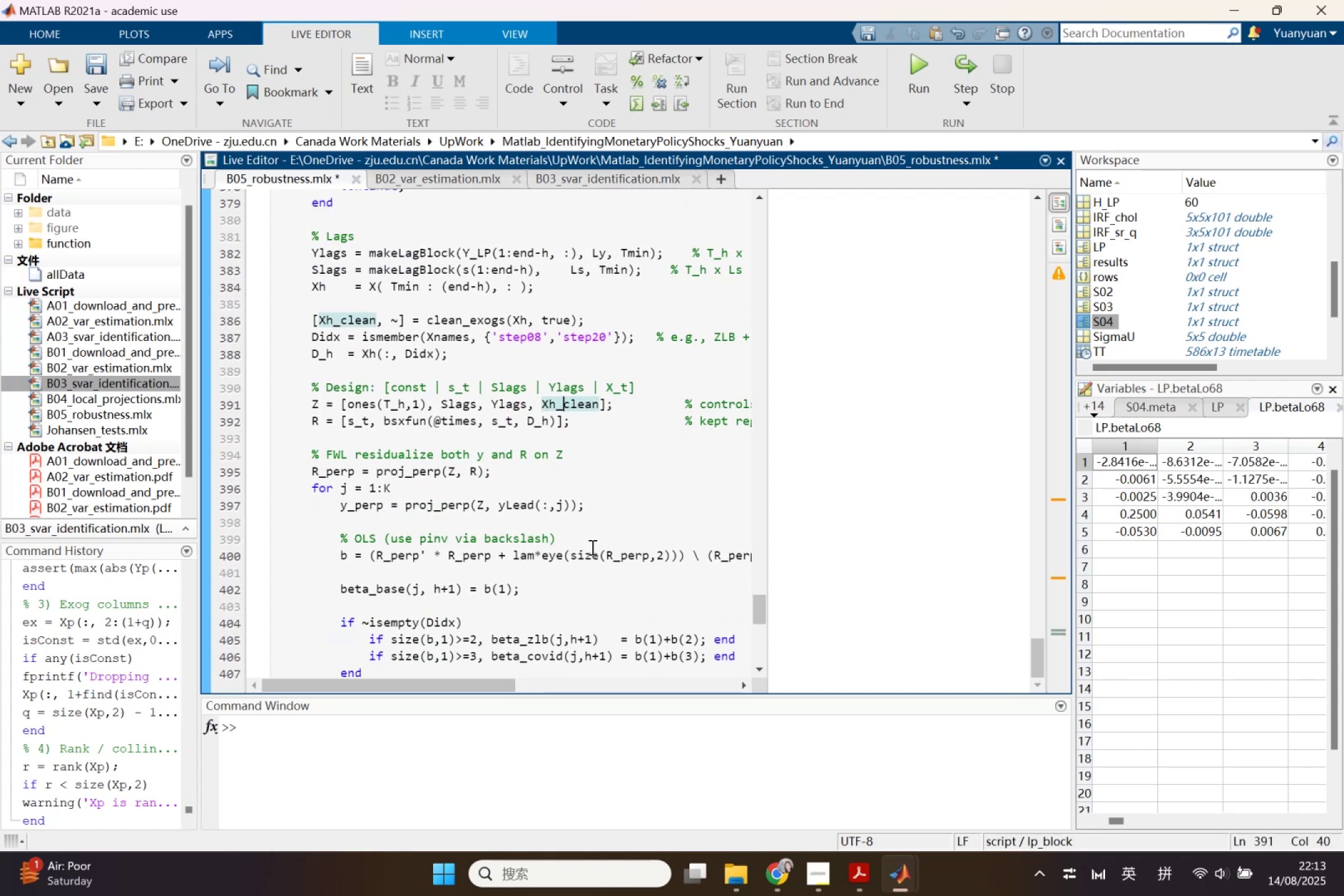 
scroll: coordinate [636, 519], scroll_direction: up, amount: 1.0
 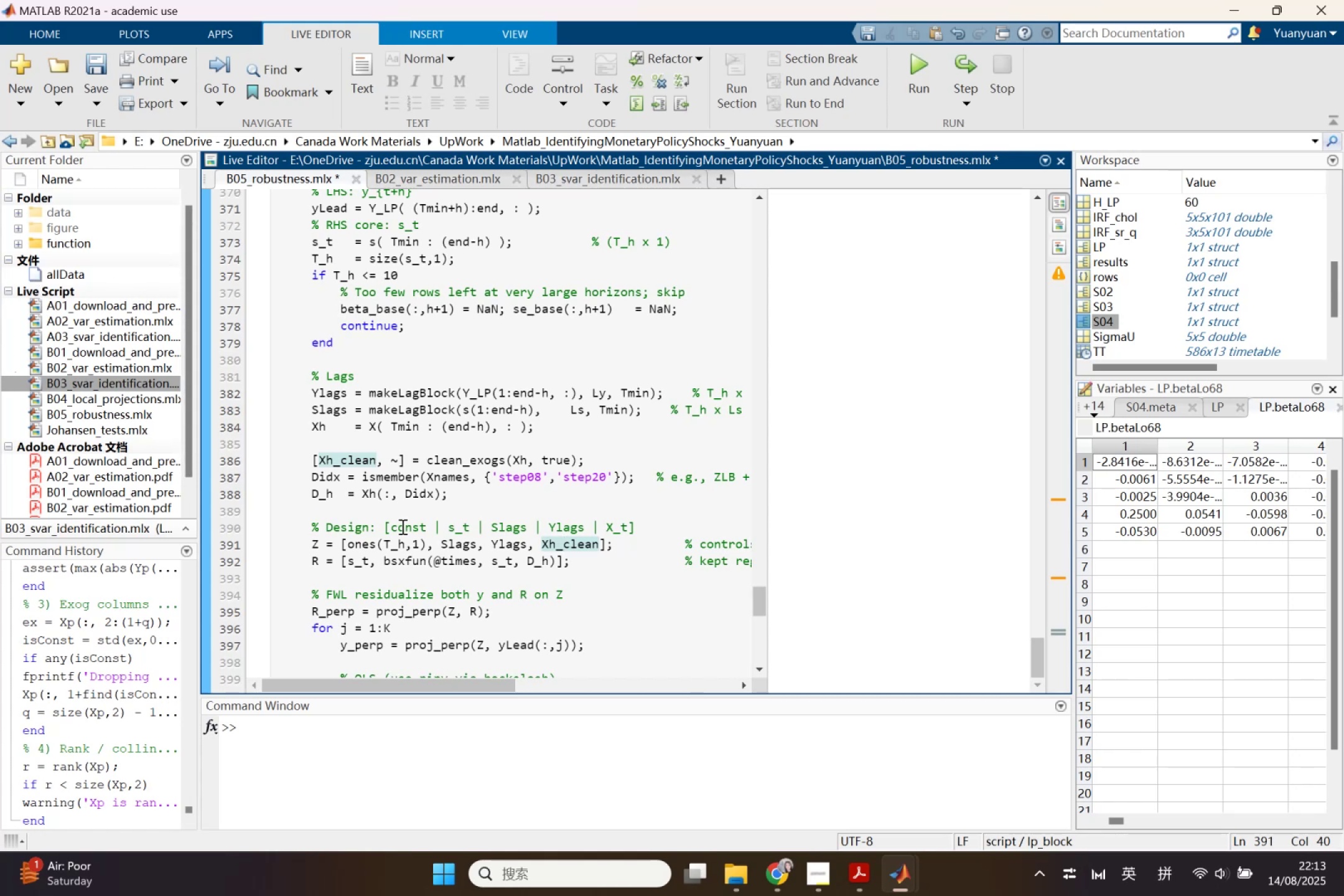 
wait(13.64)
 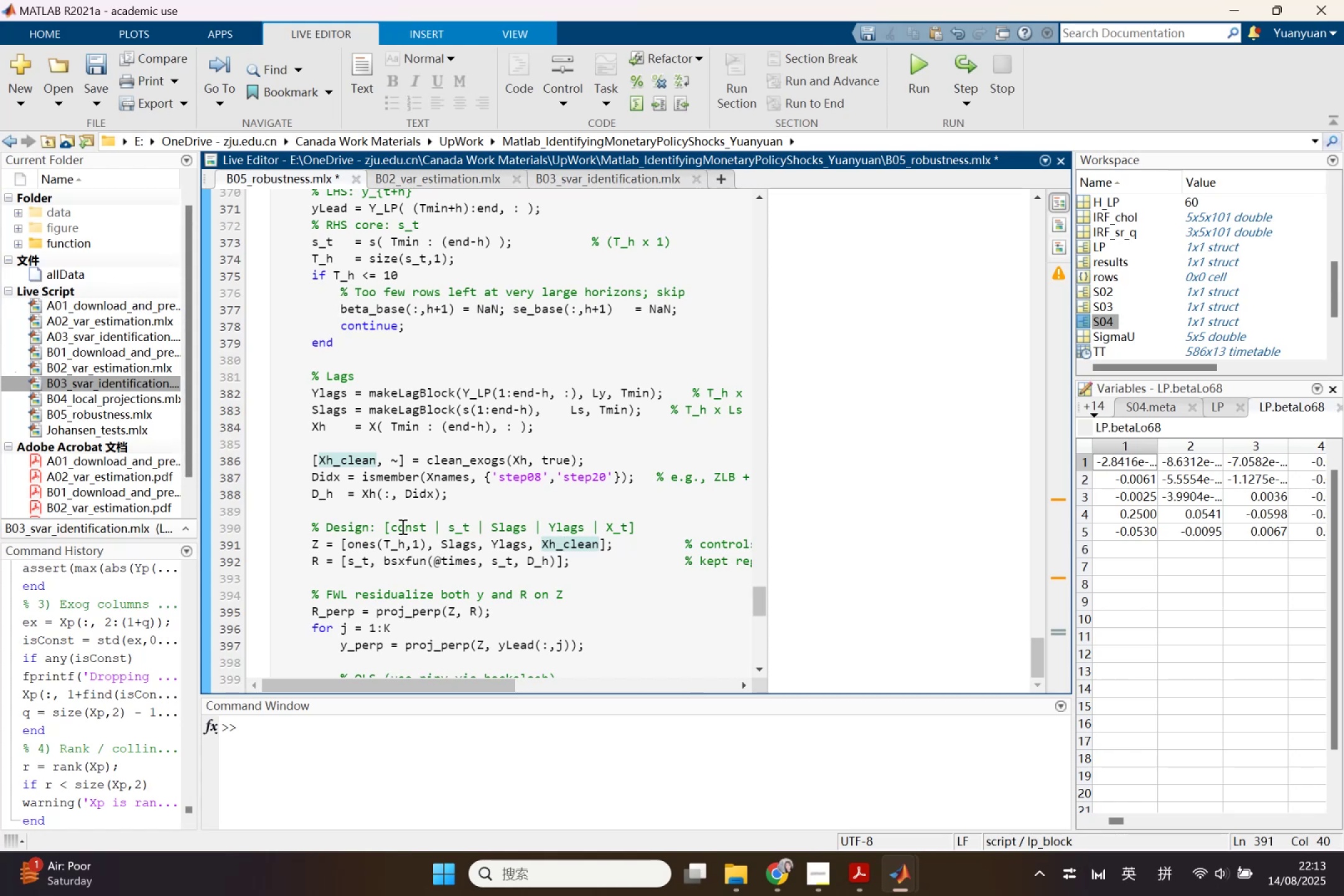 
scroll: coordinate [658, 562], scroll_direction: down, amount: 1.0
 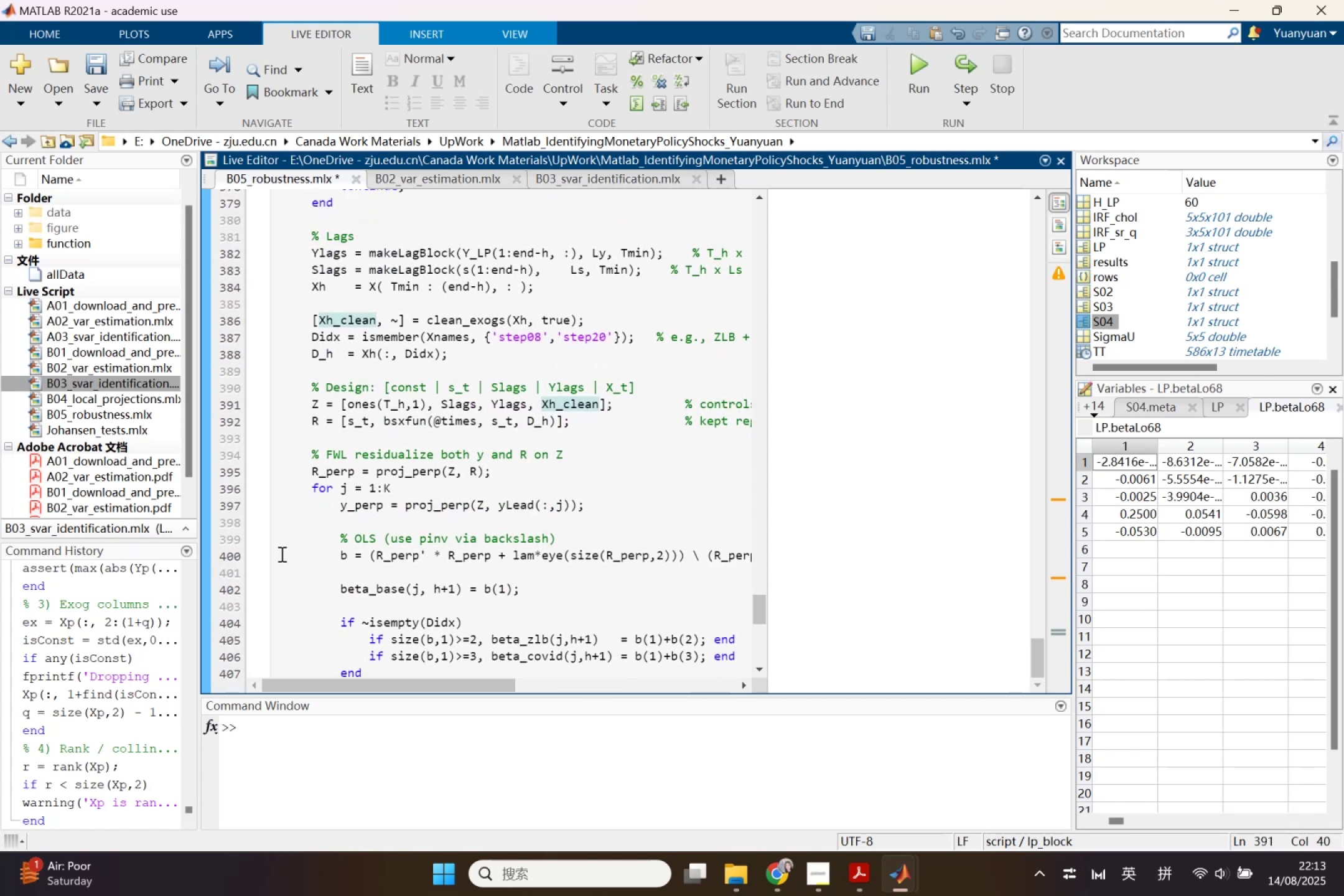 
left_click_drag(start_coordinate=[331, 516], to_coordinate=[202, 518])
 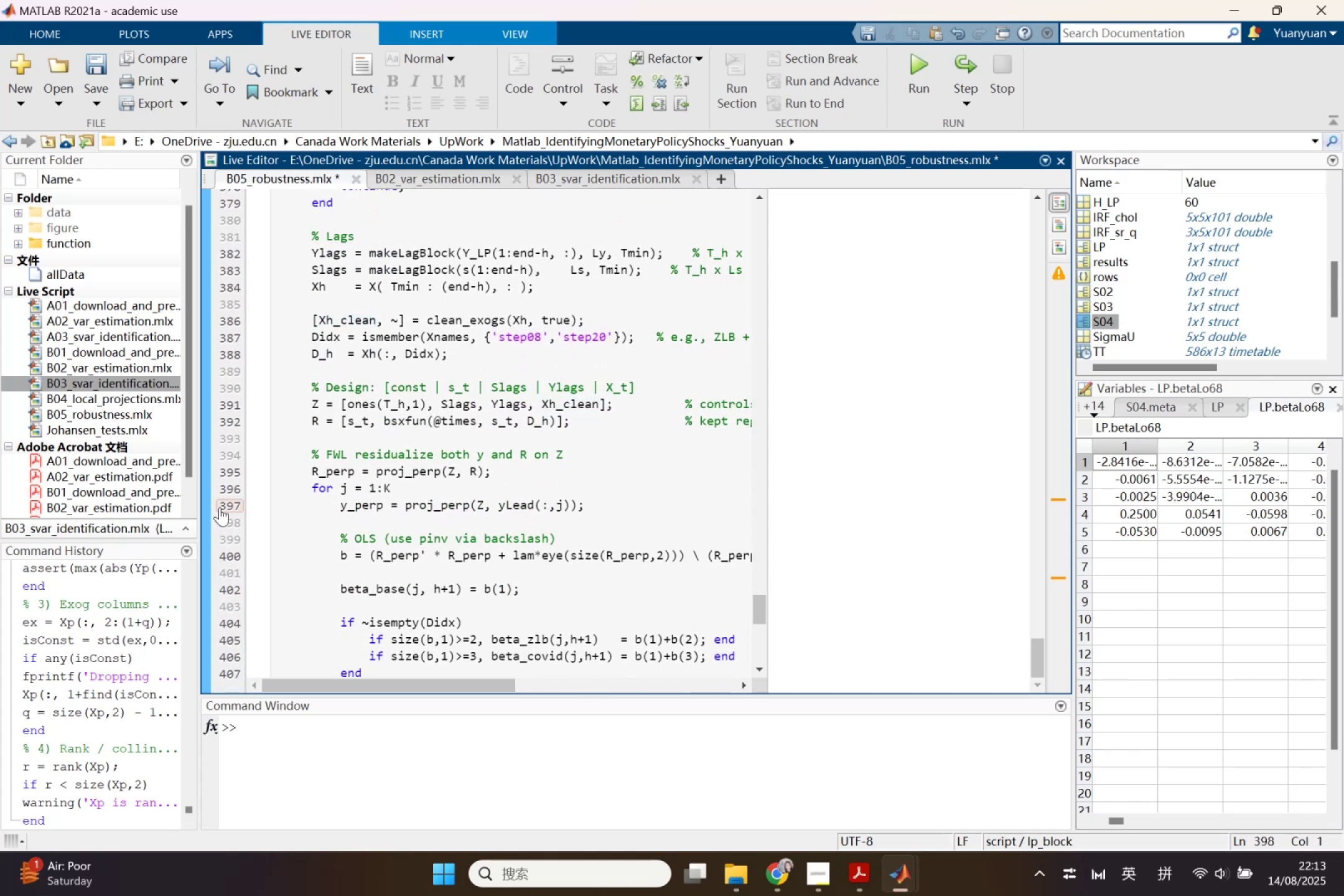 
wait(6.36)
 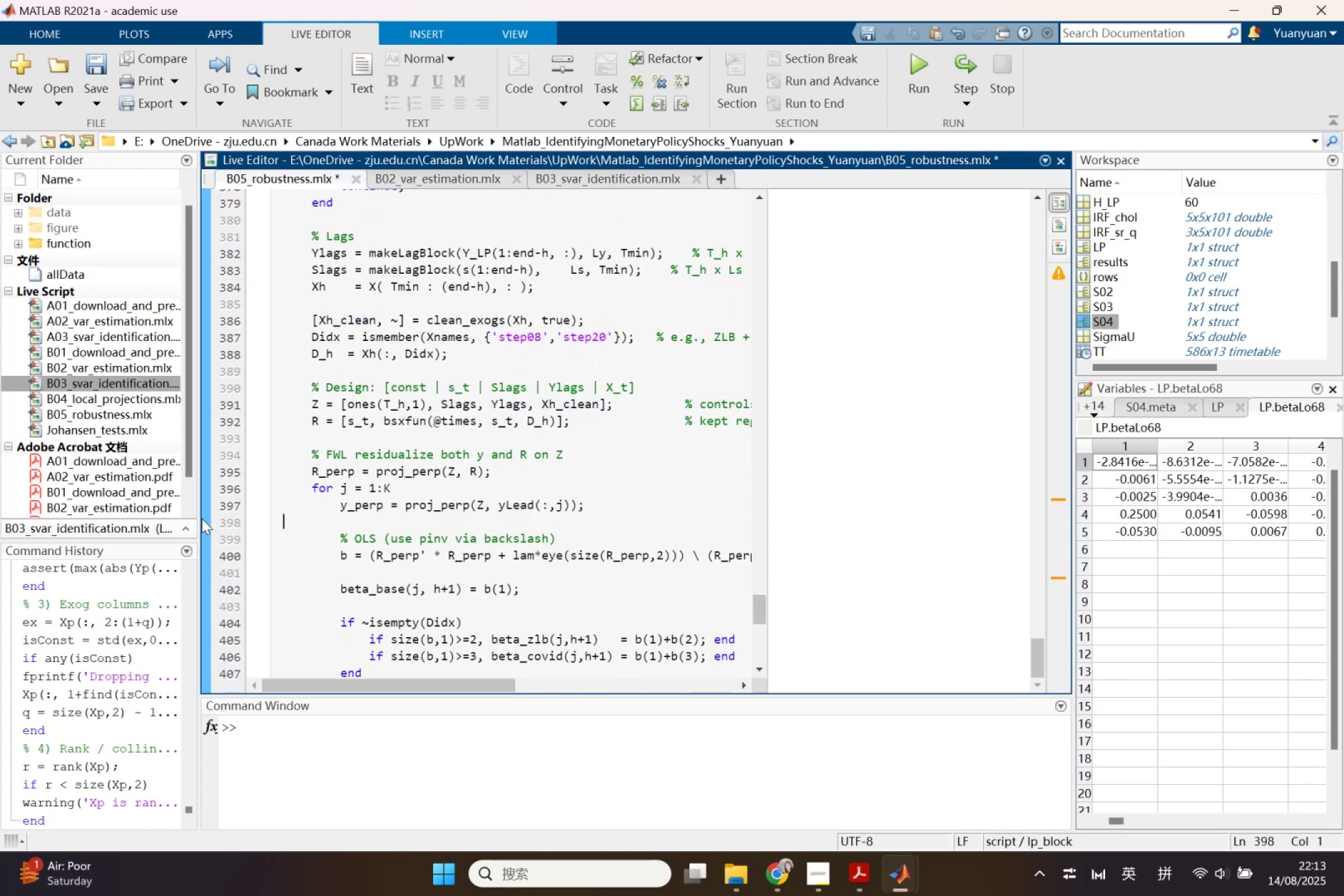 
left_click([312, 475])
 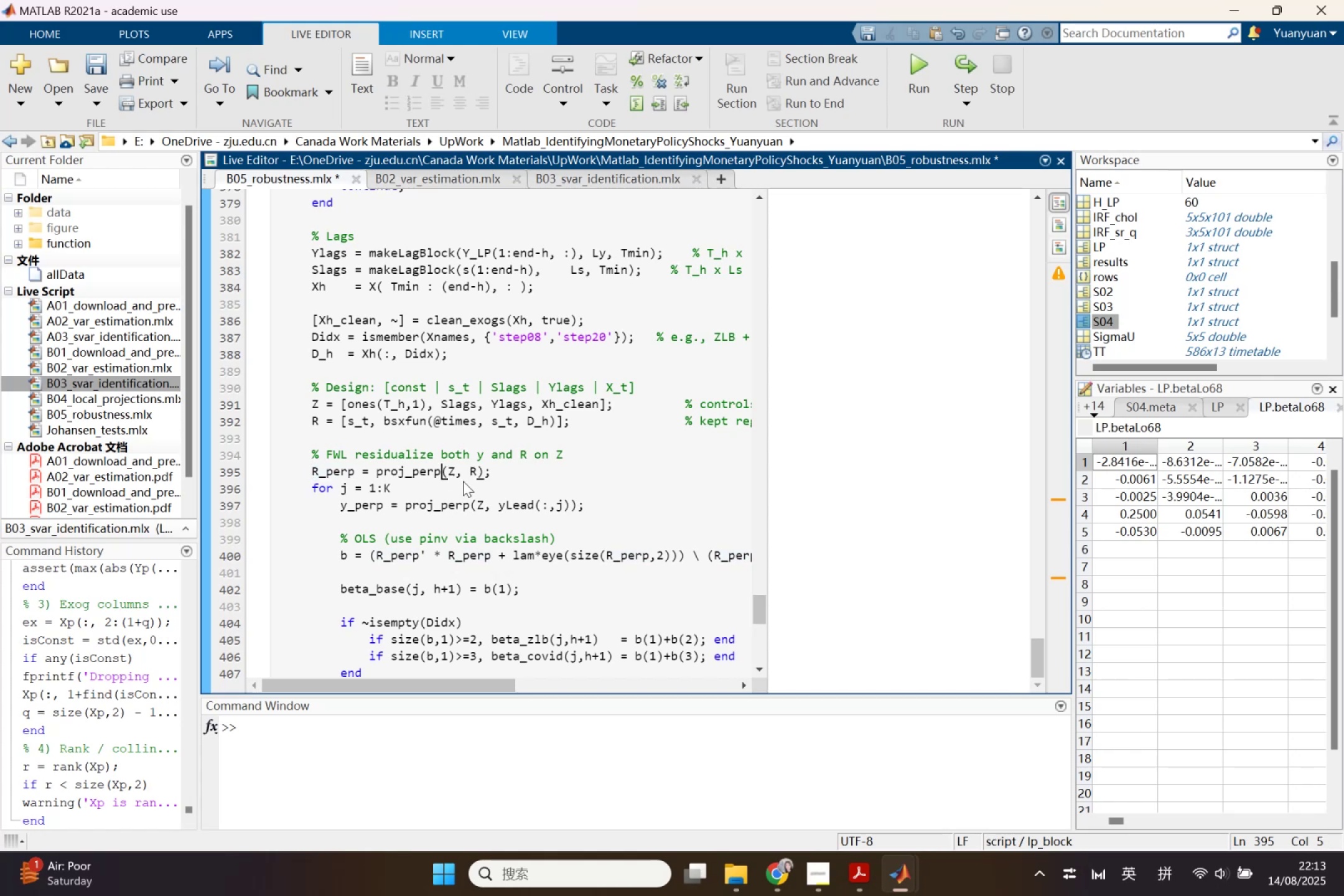 
double_click([463, 481])
 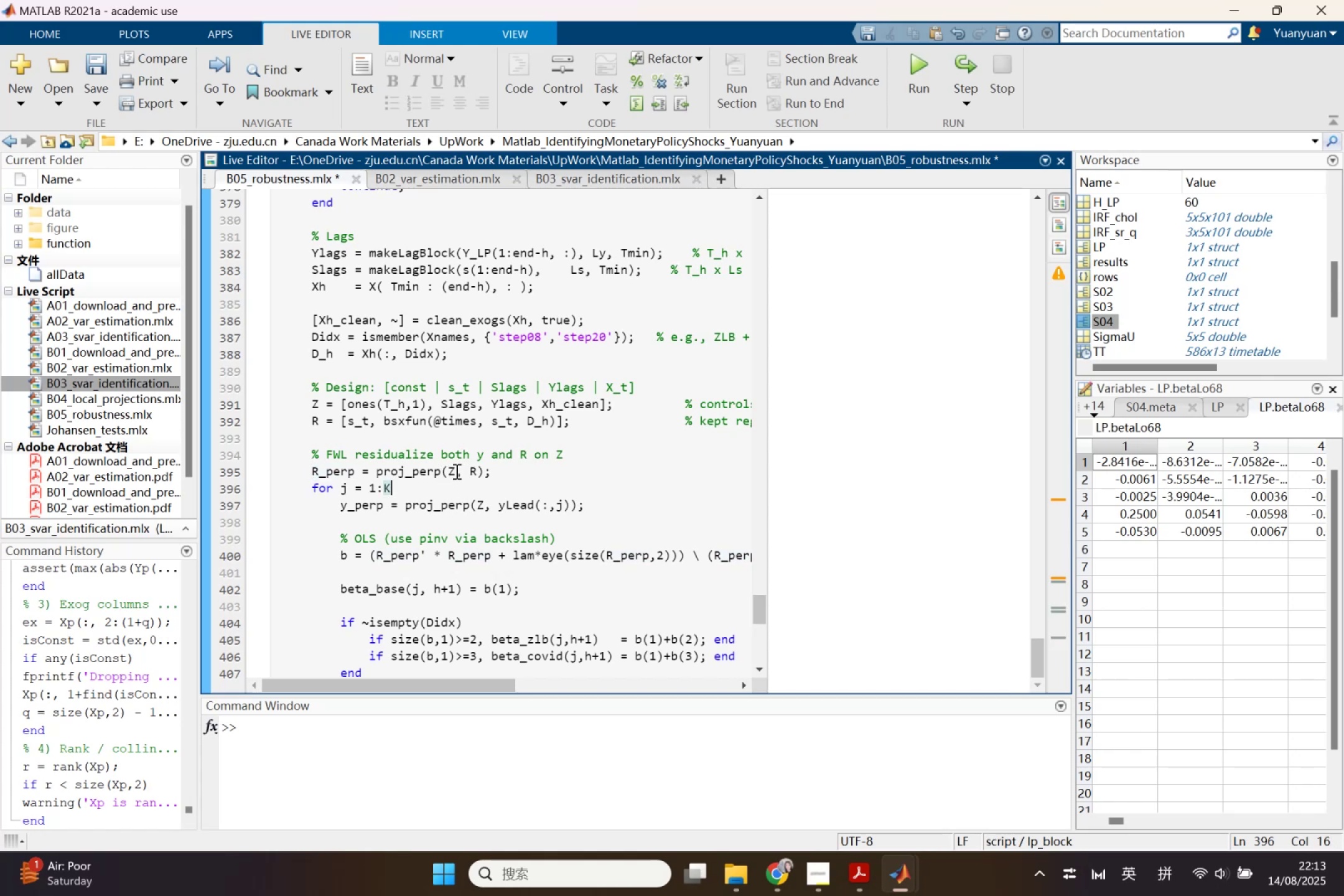 
left_click([455, 470])
 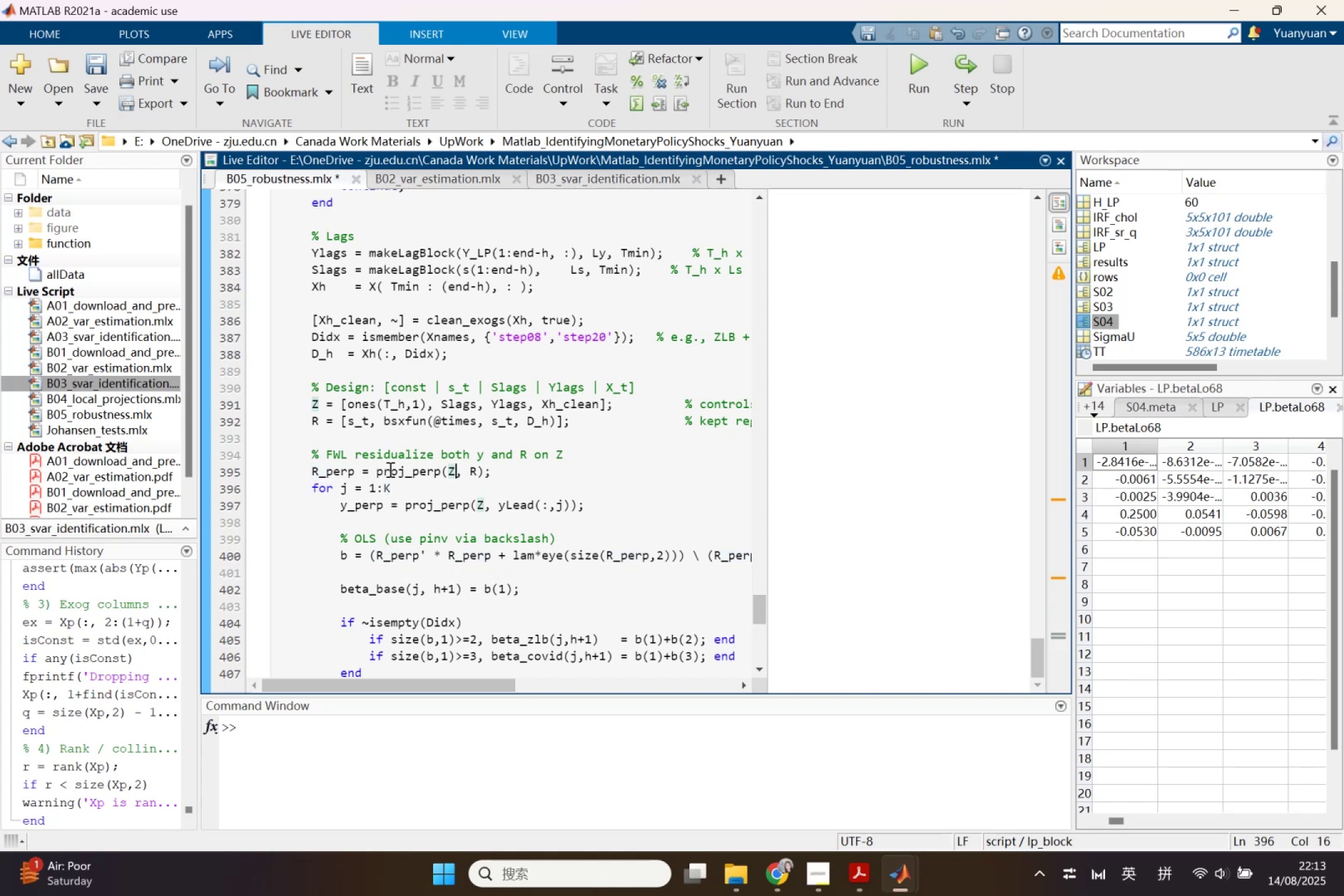 
left_click_drag(start_coordinate=[321, 467], to_coordinate=[318, 467])
 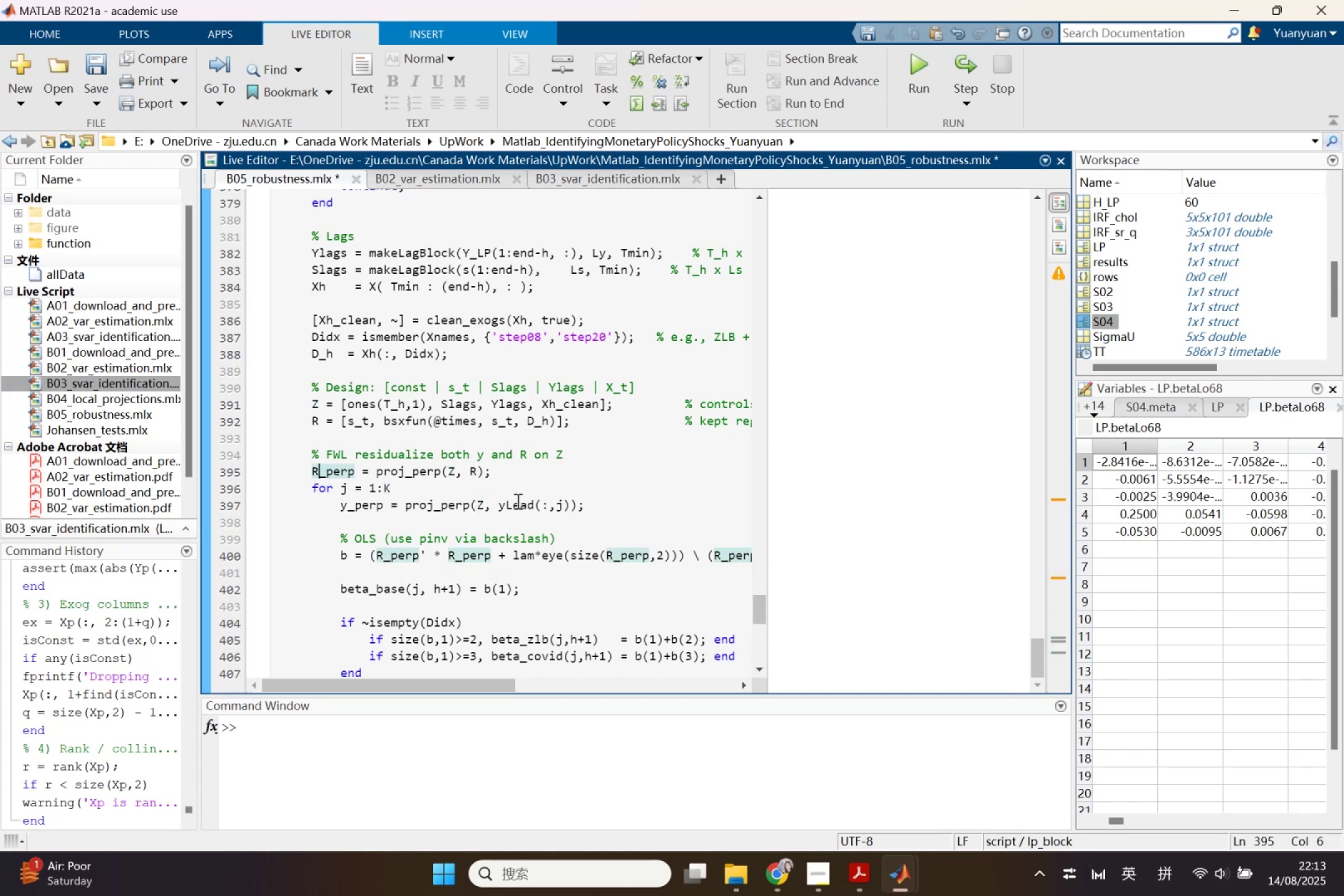 
left_click([431, 506])
 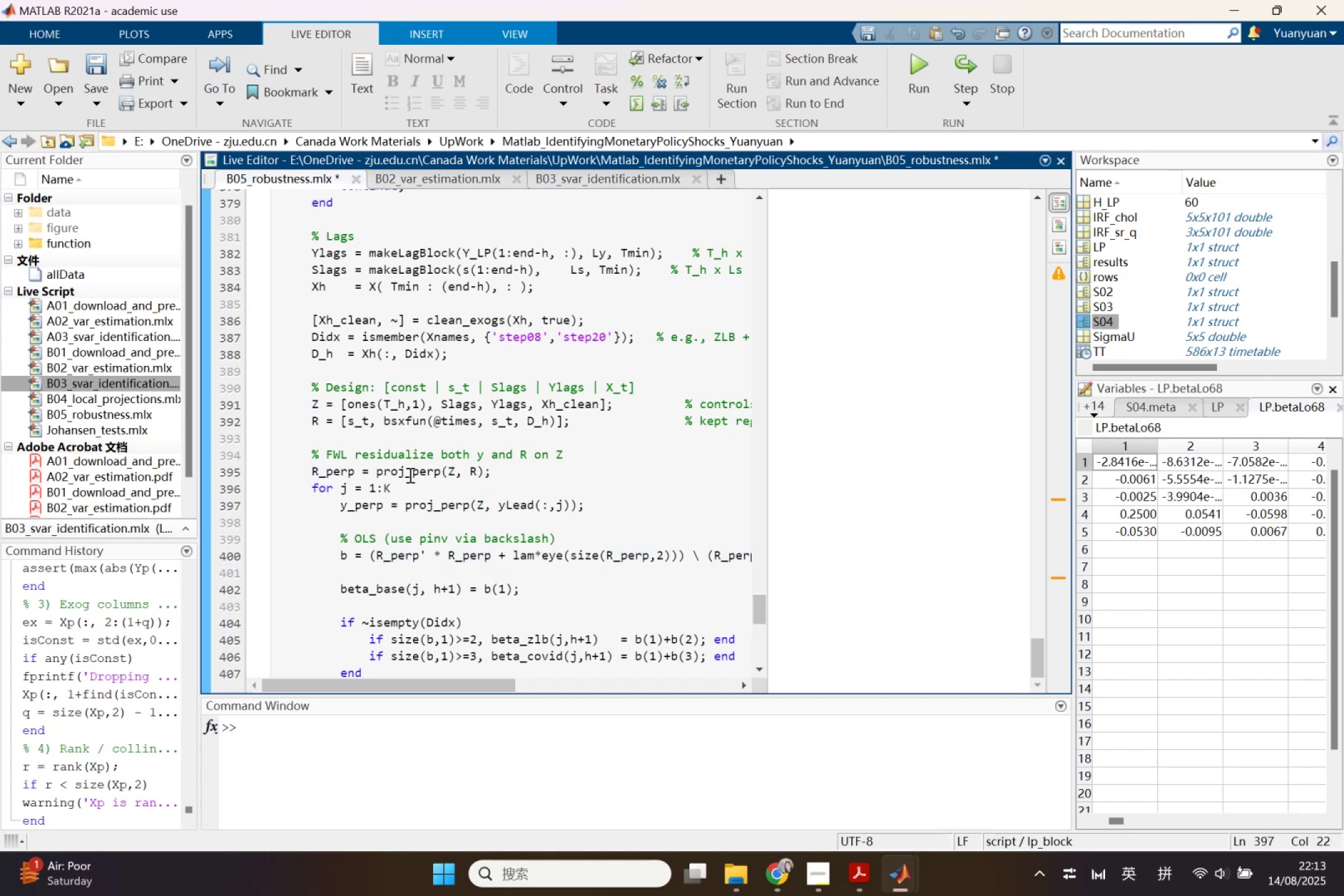 
scroll: coordinate [409, 475], scroll_direction: up, amount: 4.0
 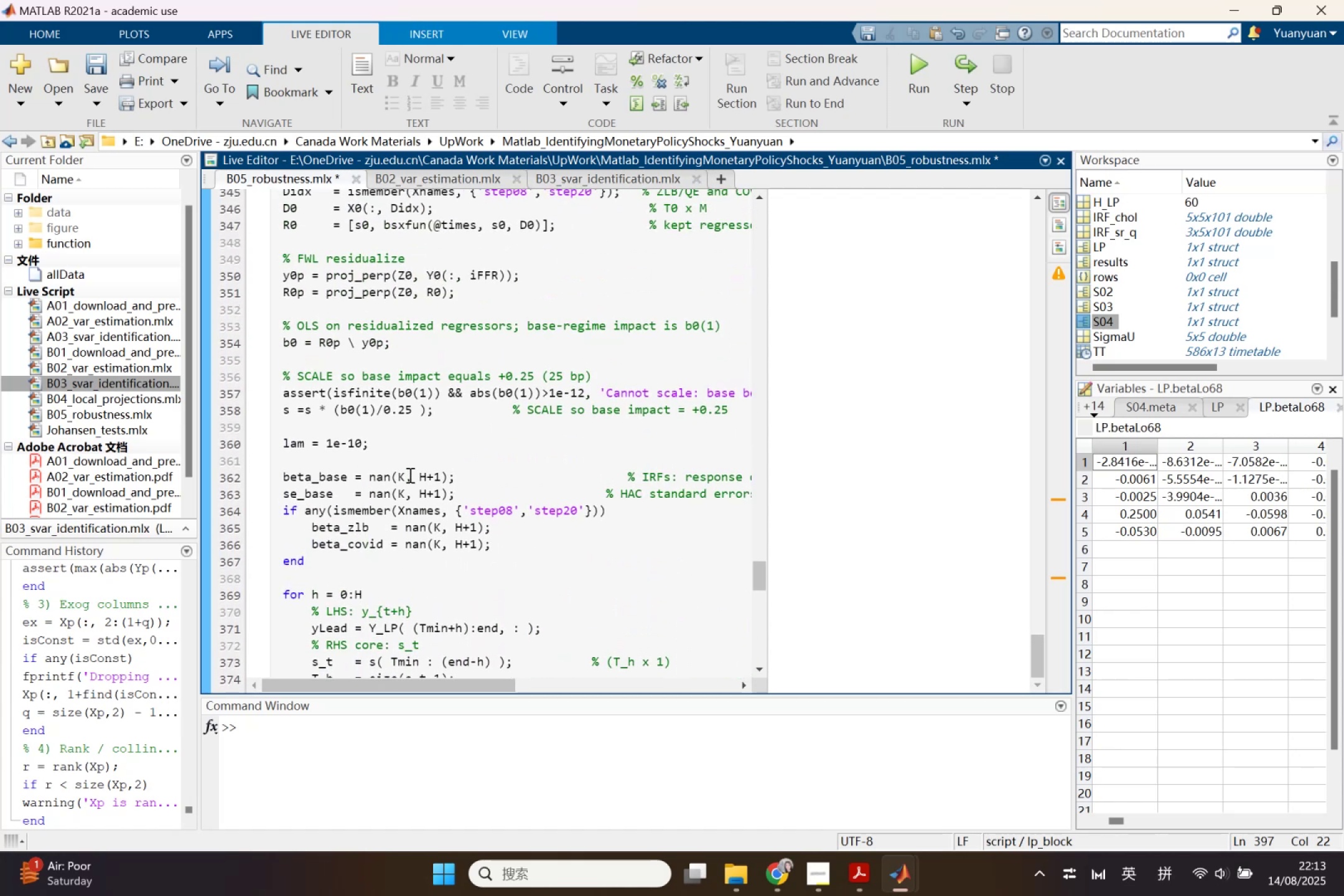 
scroll: coordinate [409, 475], scroll_direction: down, amount: 1.0
 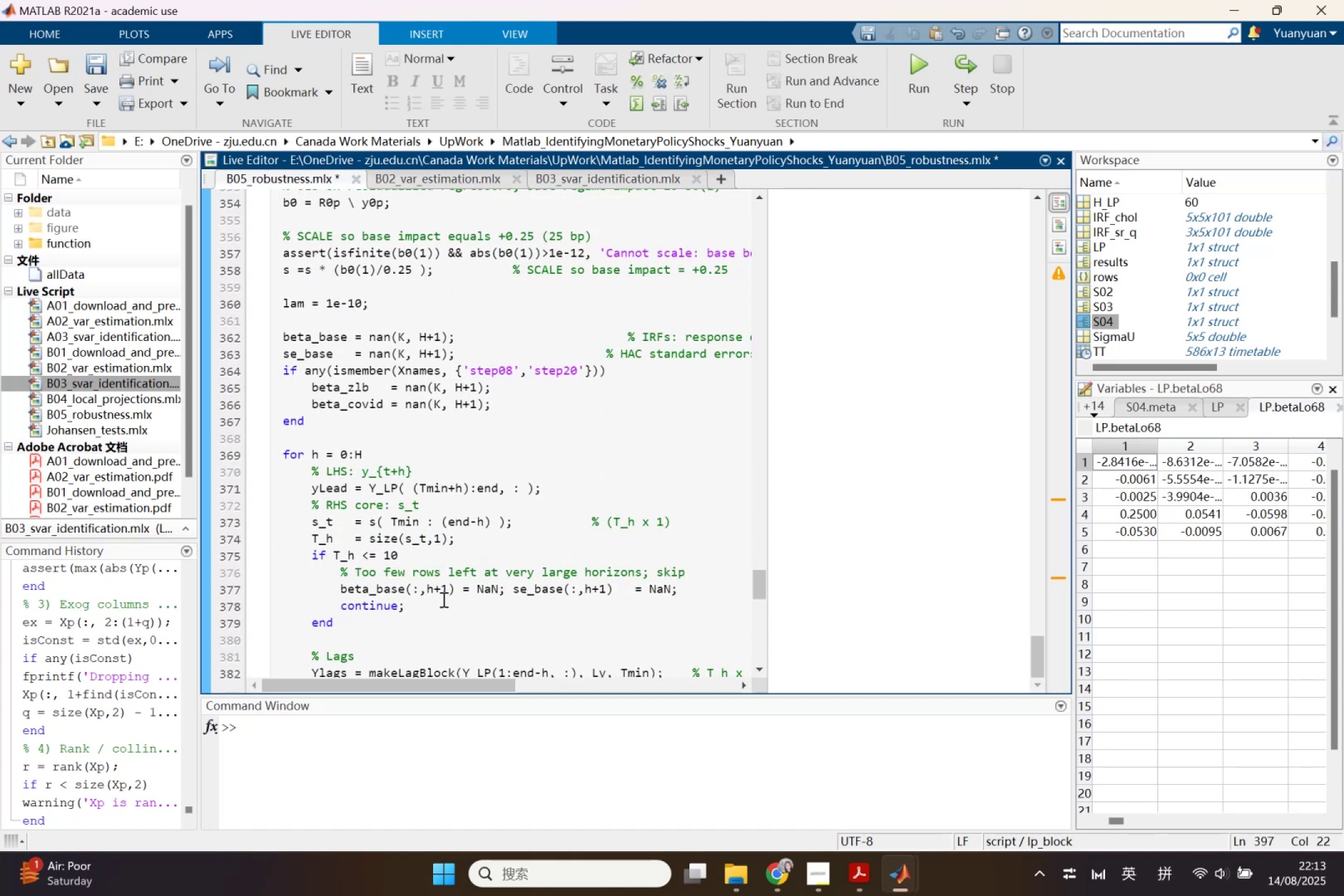 
left_click([440, 612])
 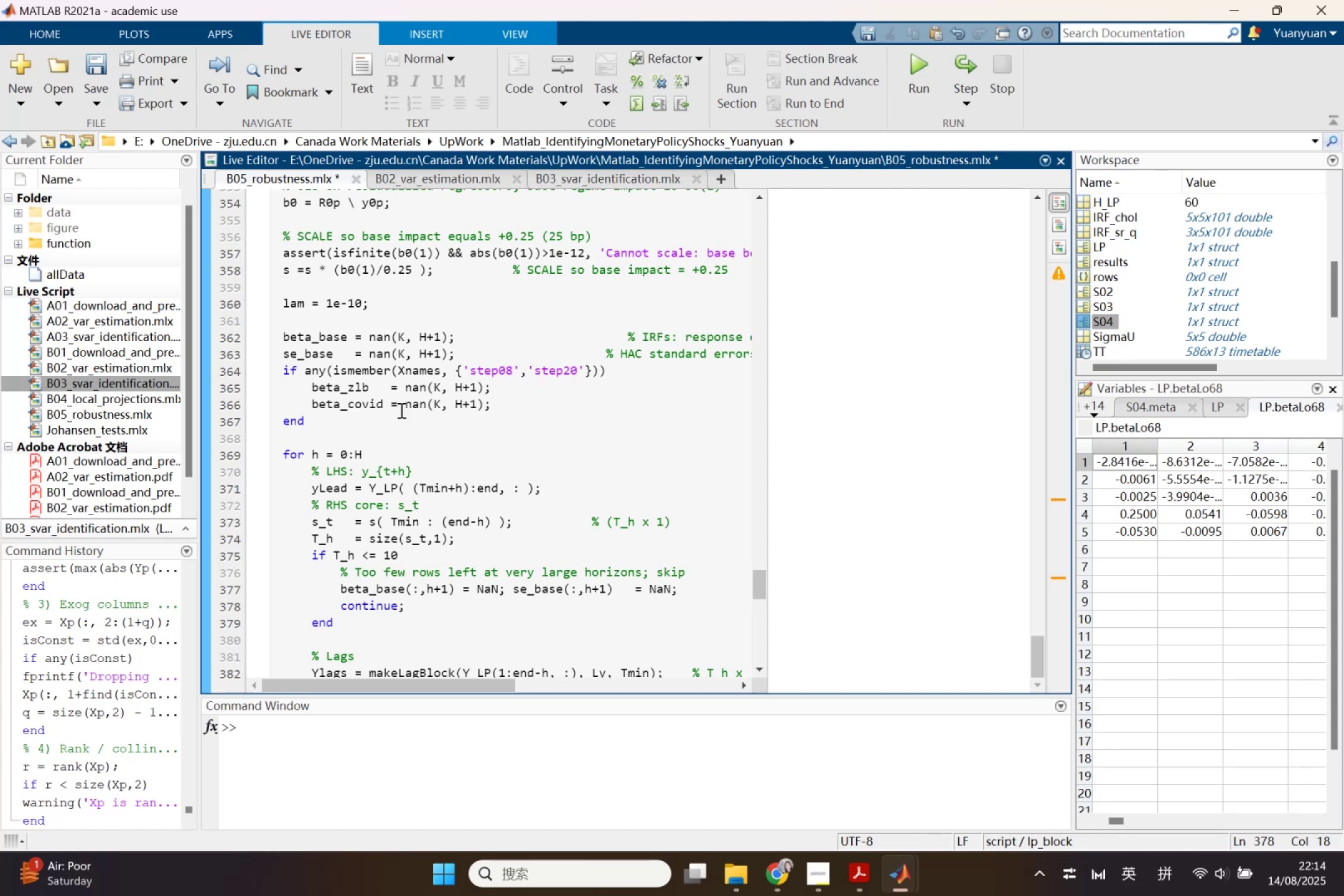 
left_click_drag(start_coordinate=[294, 198], to_coordinate=[278, 202])
 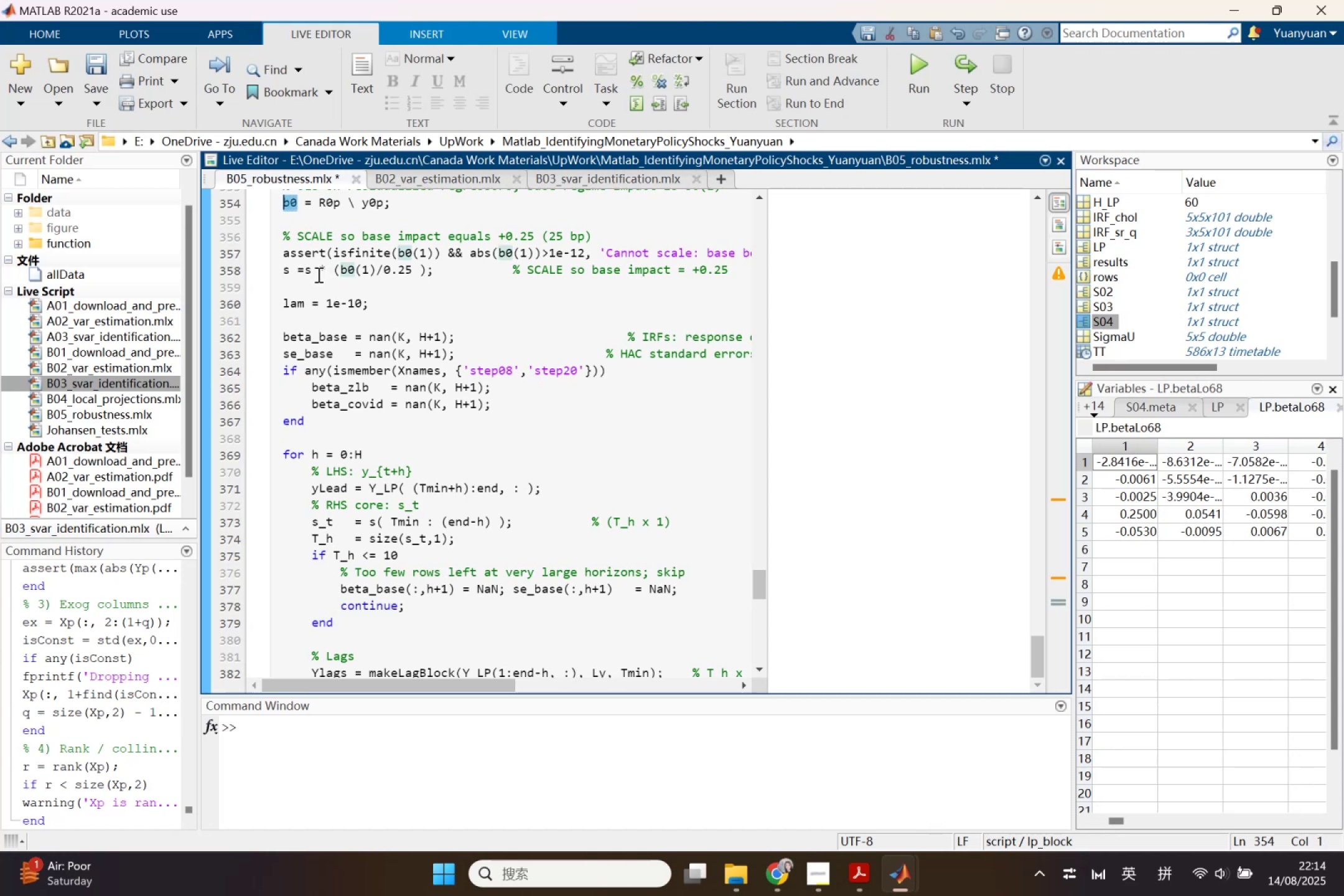 
left_click([309, 276])
 